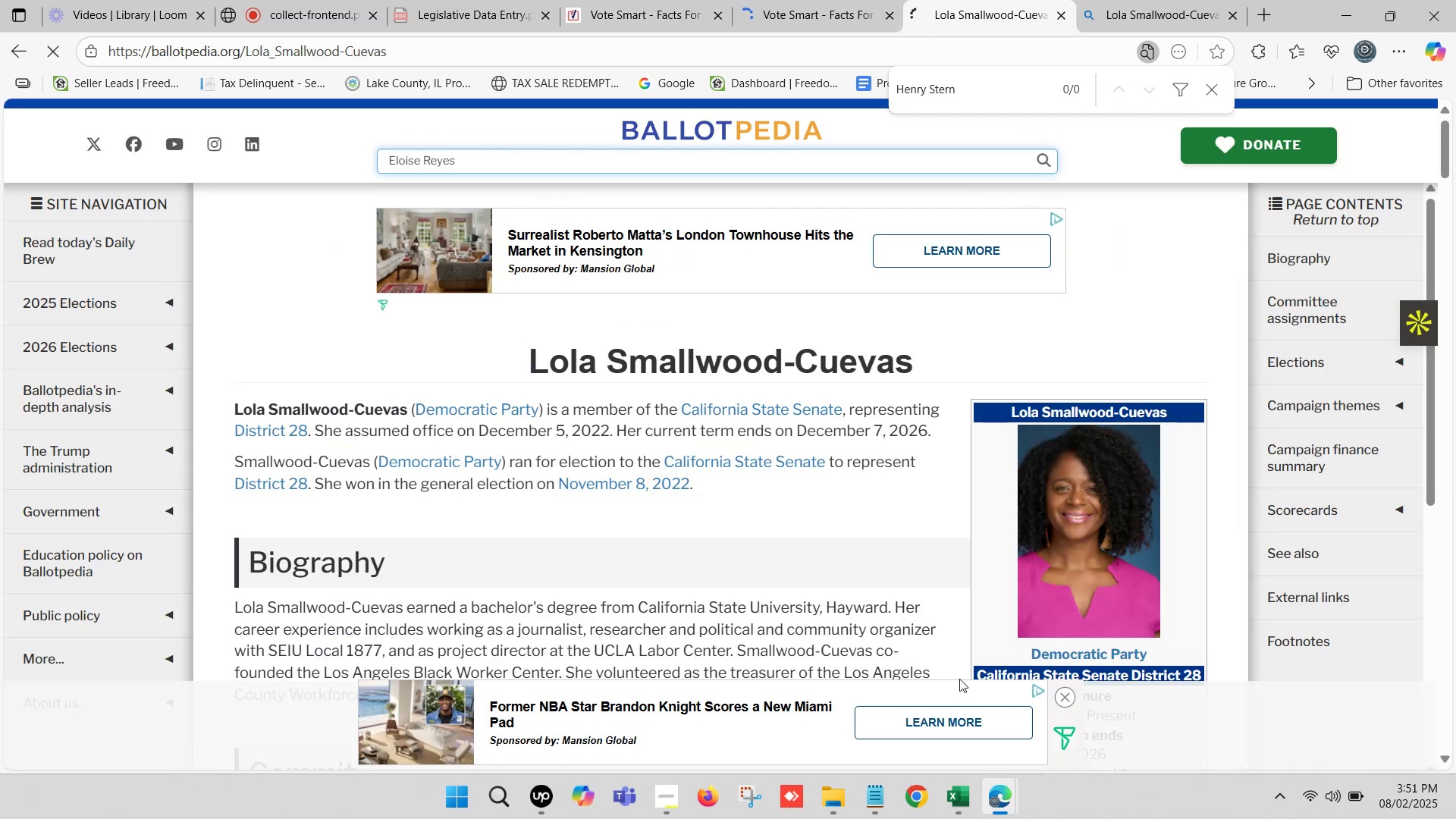 
left_click([966, 811])
 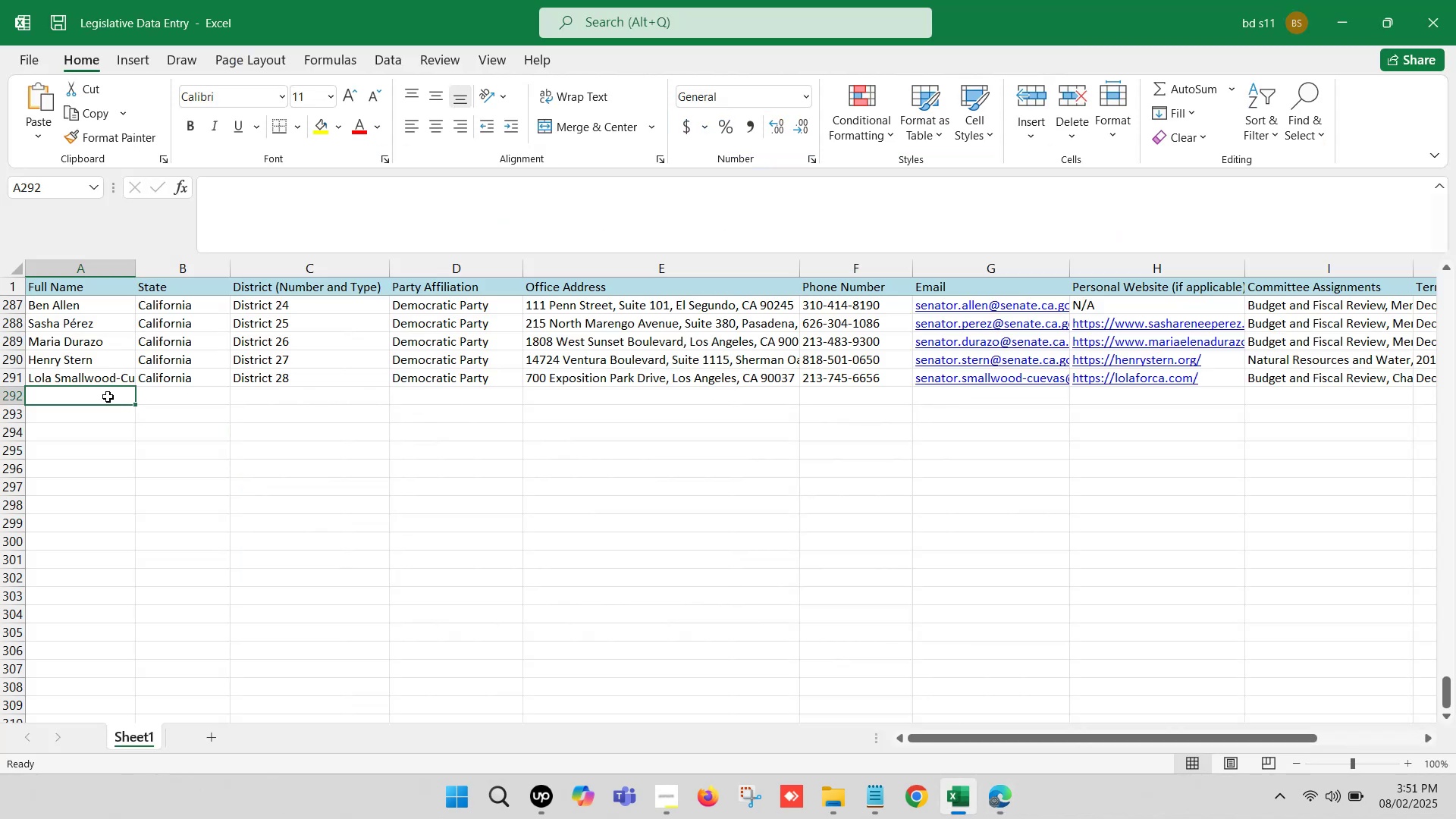 
double_click([90, 389])
 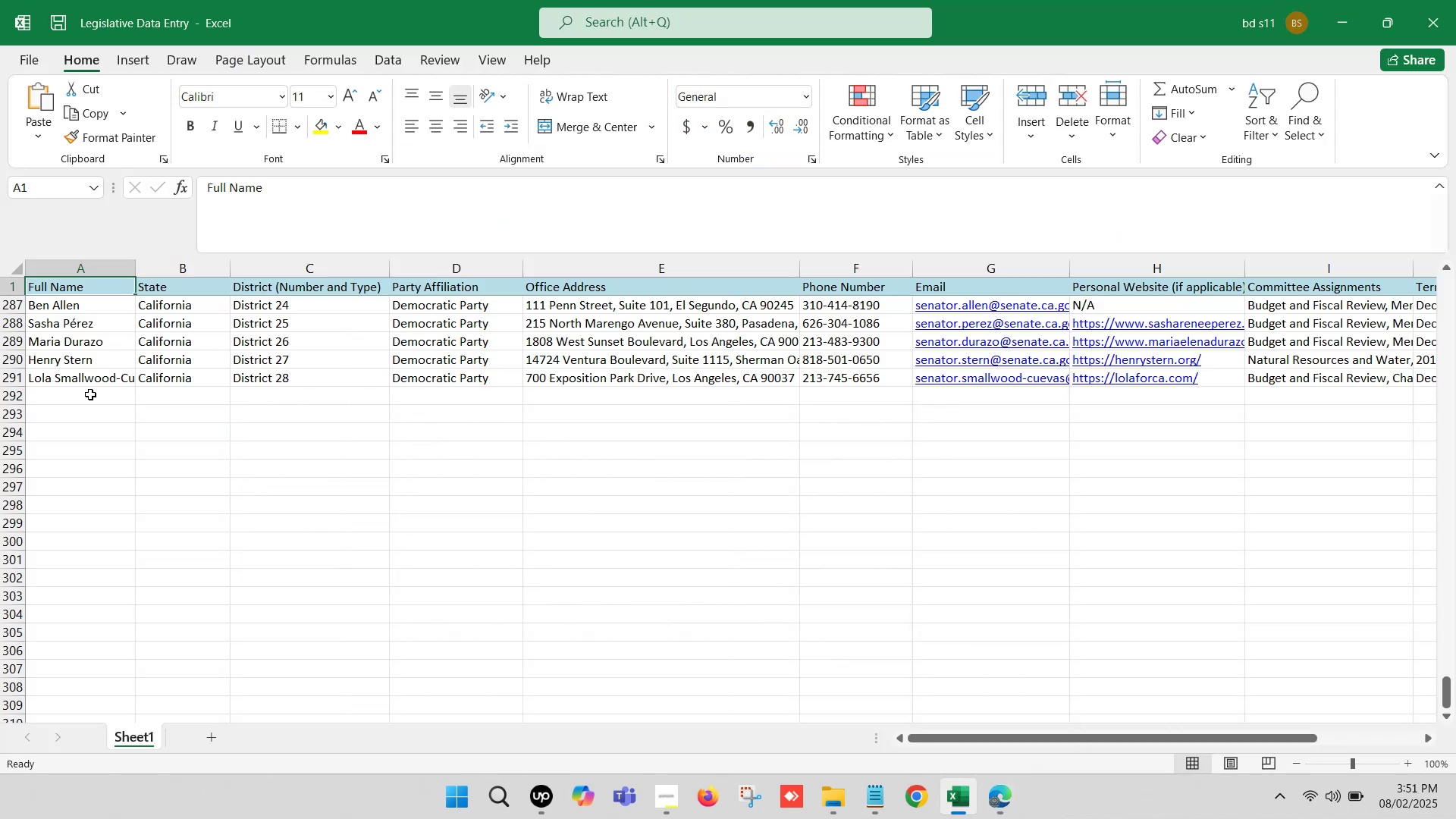 
double_click([90, 394])
 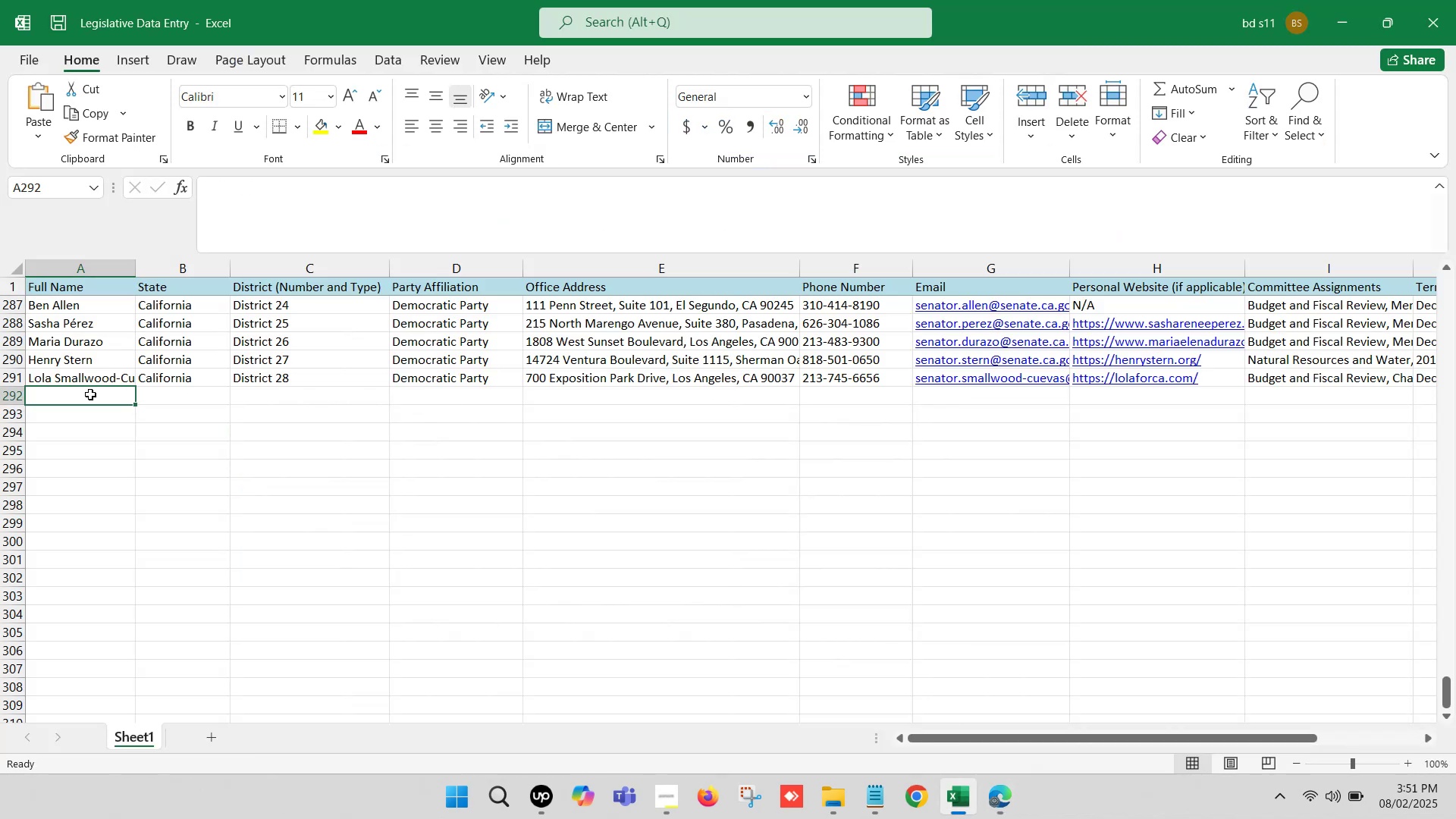 
key(Control+V)
 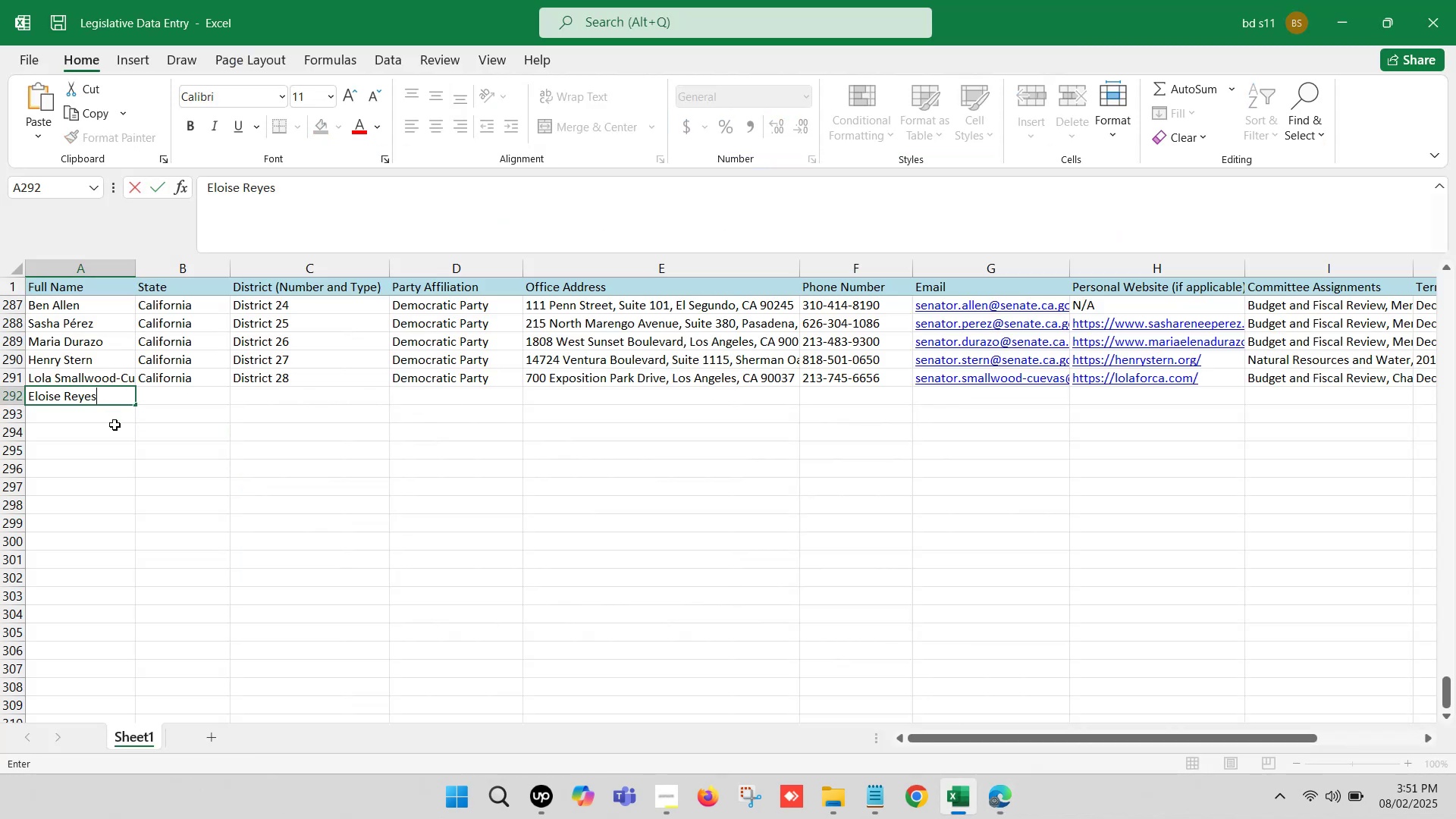 
left_click([115, 425])
 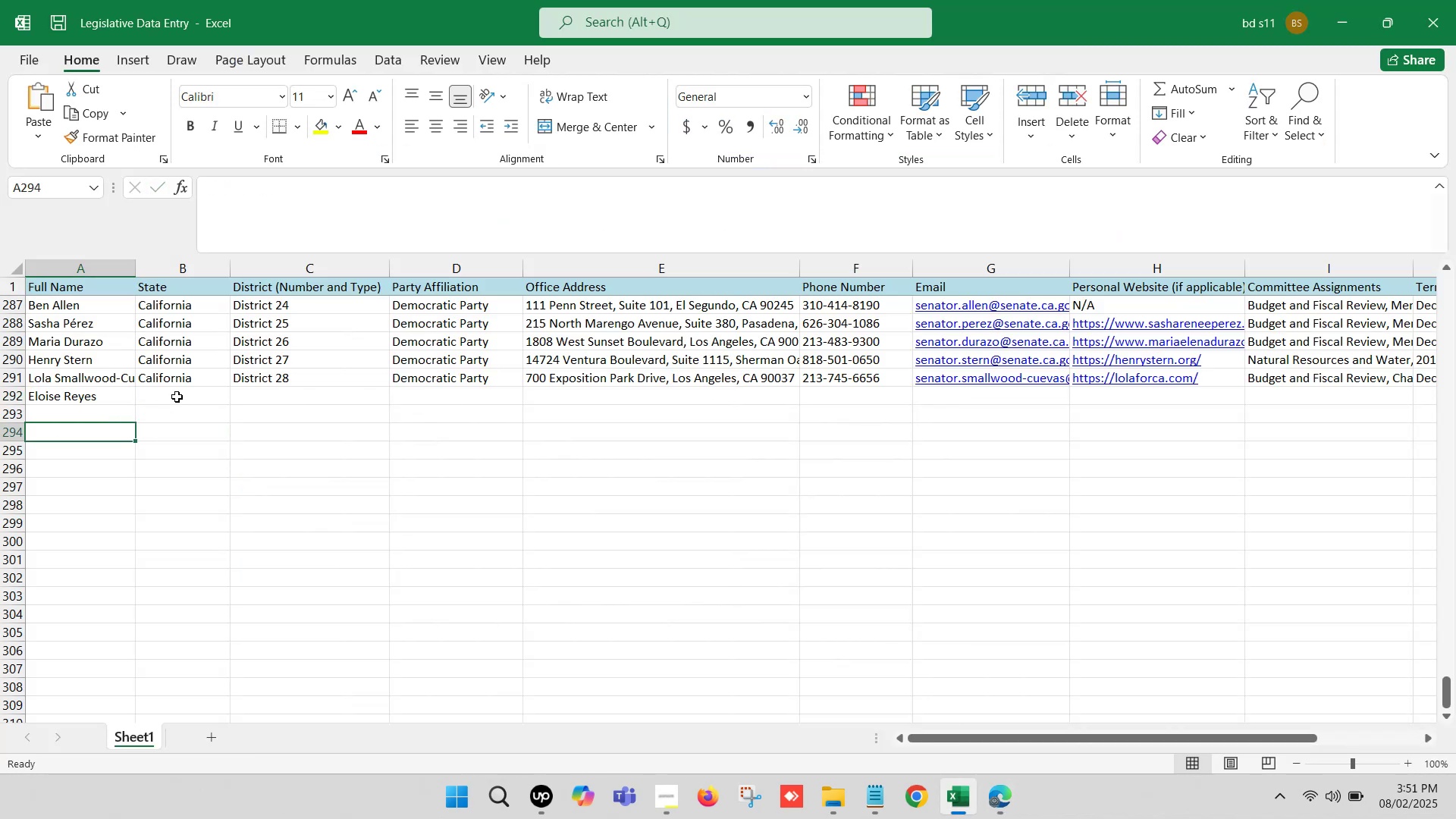 
left_click([177, 397])
 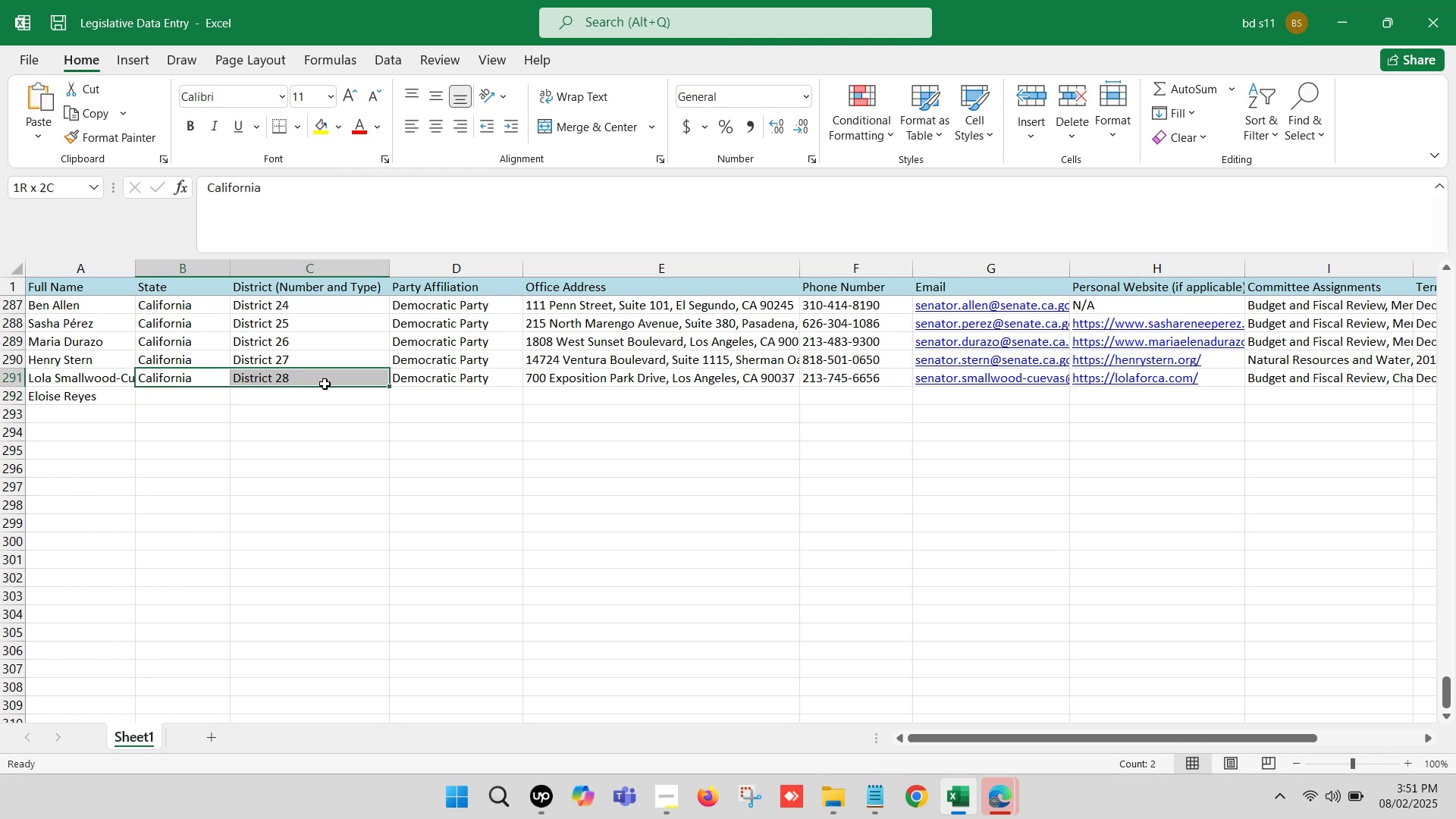 
key(Control+ControlLeft)
 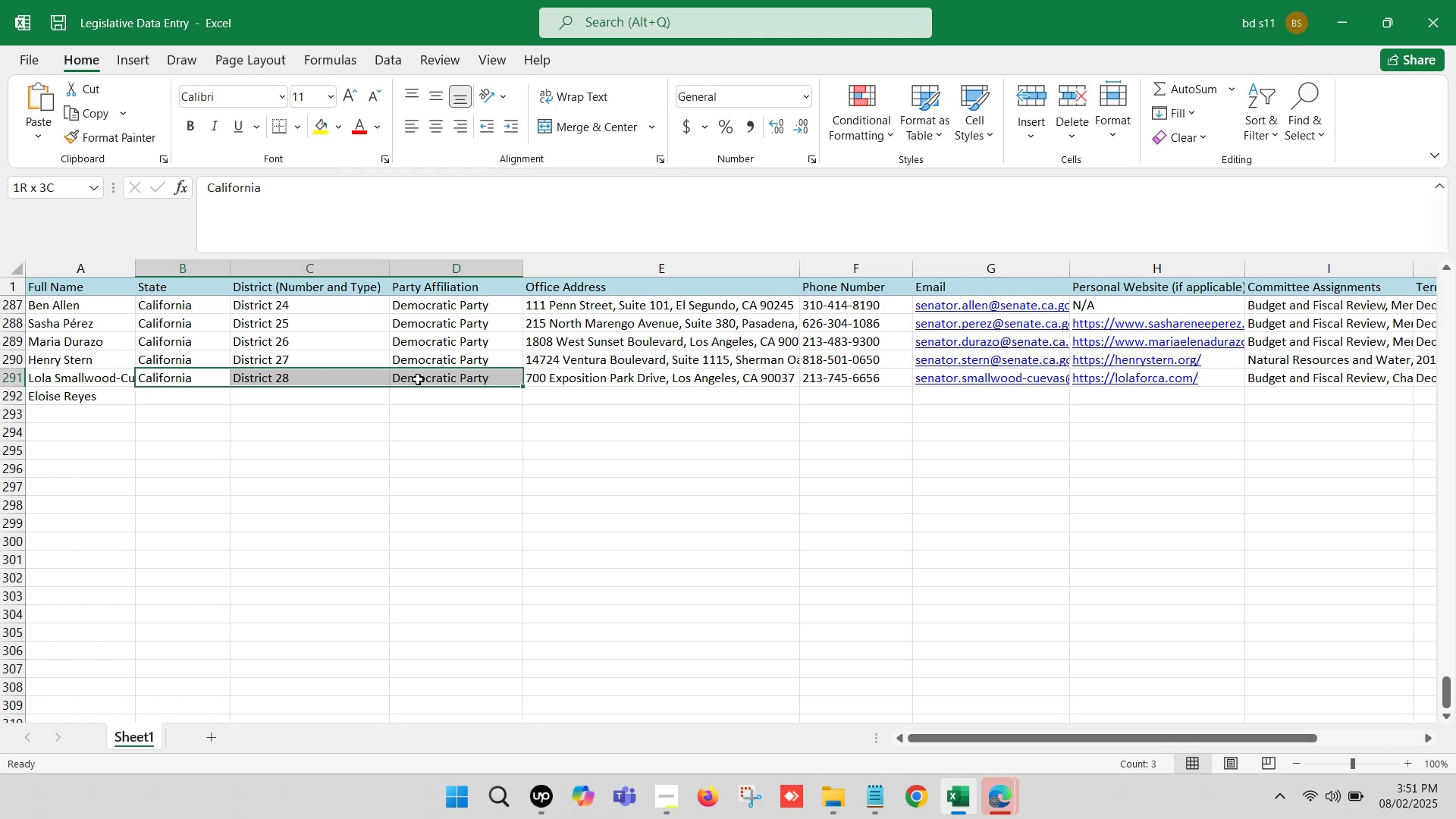 
key(Control+C)
 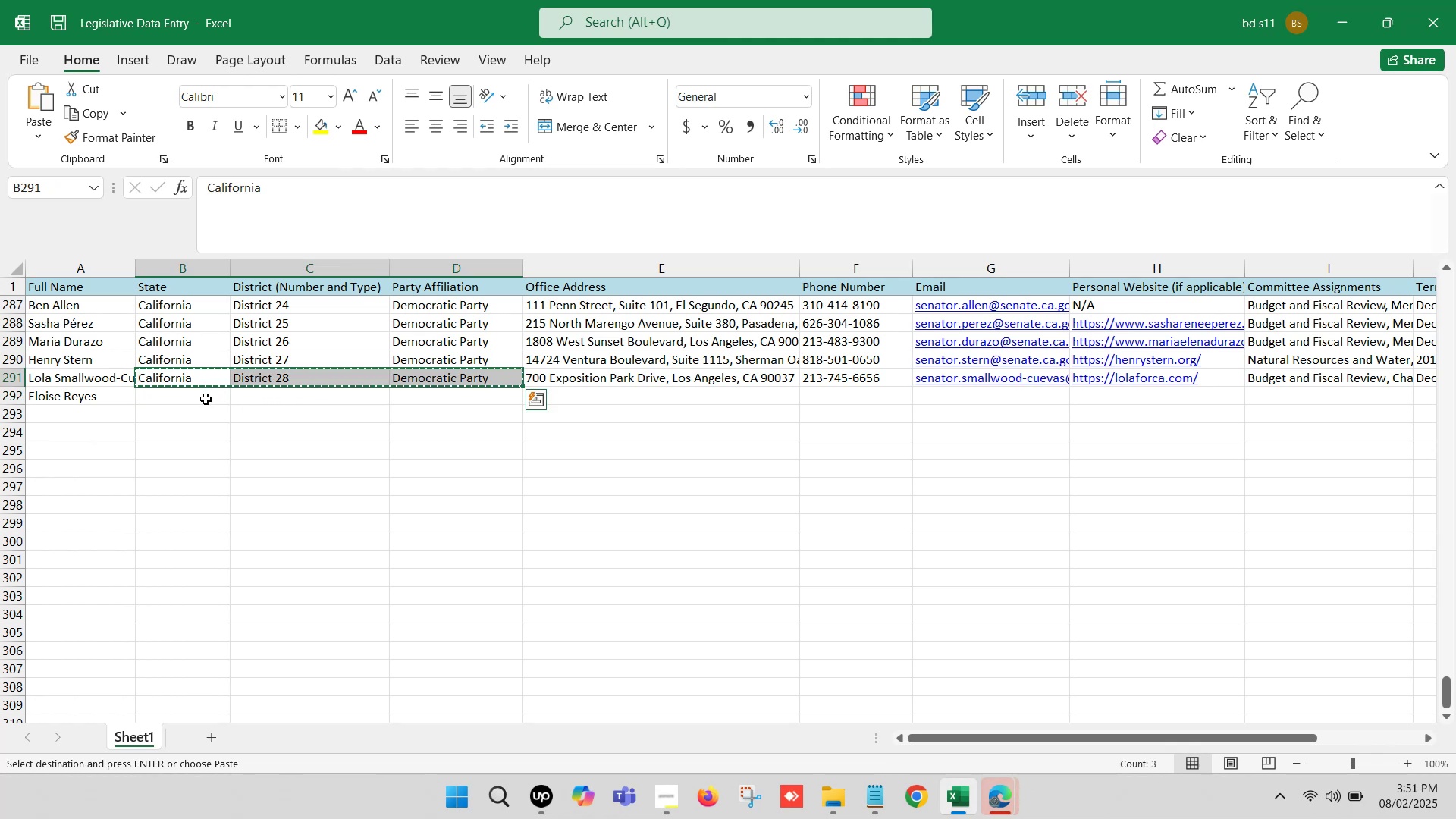 
key(Control+ControlLeft)
 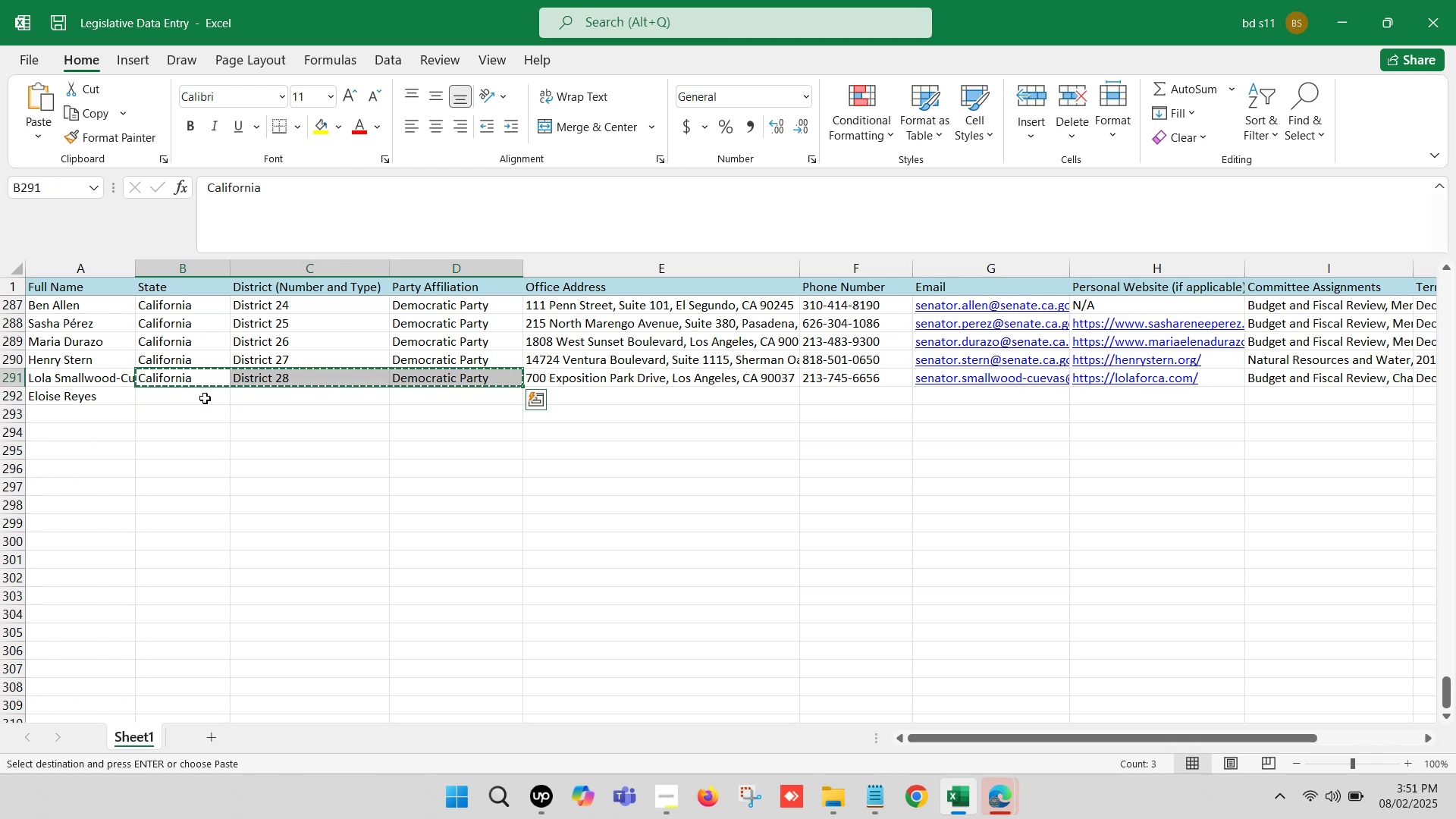 
left_click([205, 398])
 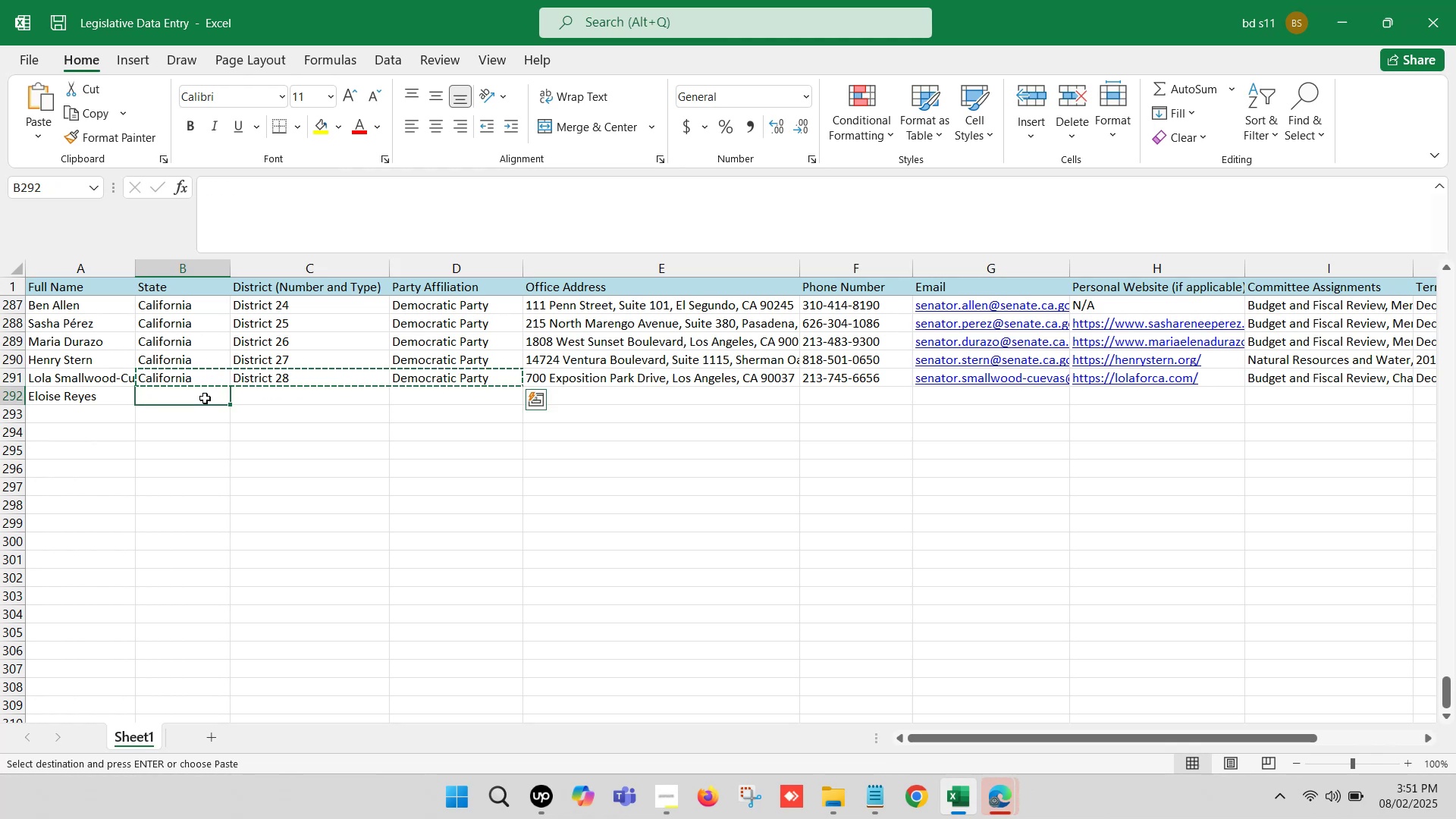 
key(Control+V)
 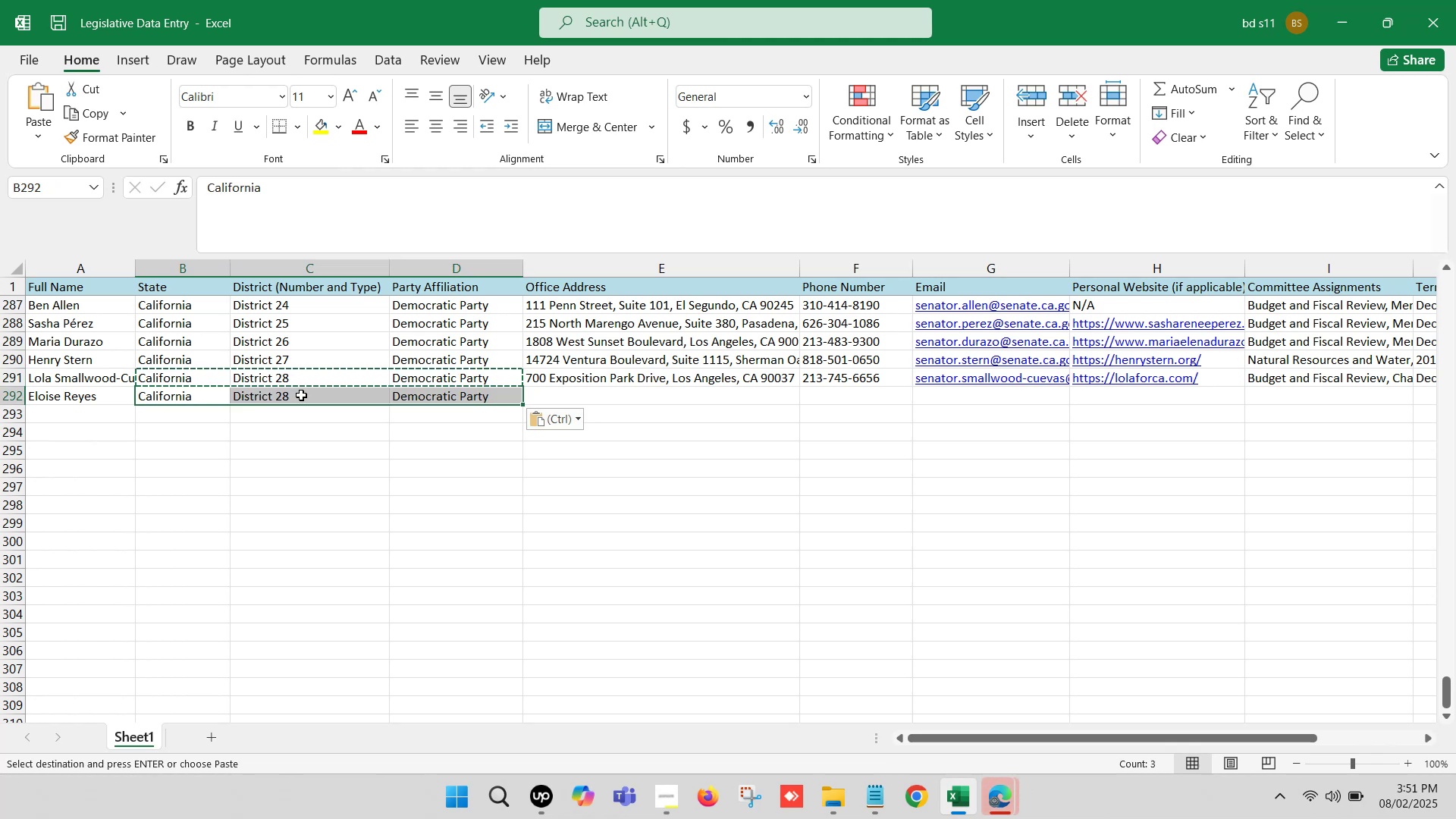 
double_click([301, 395])
 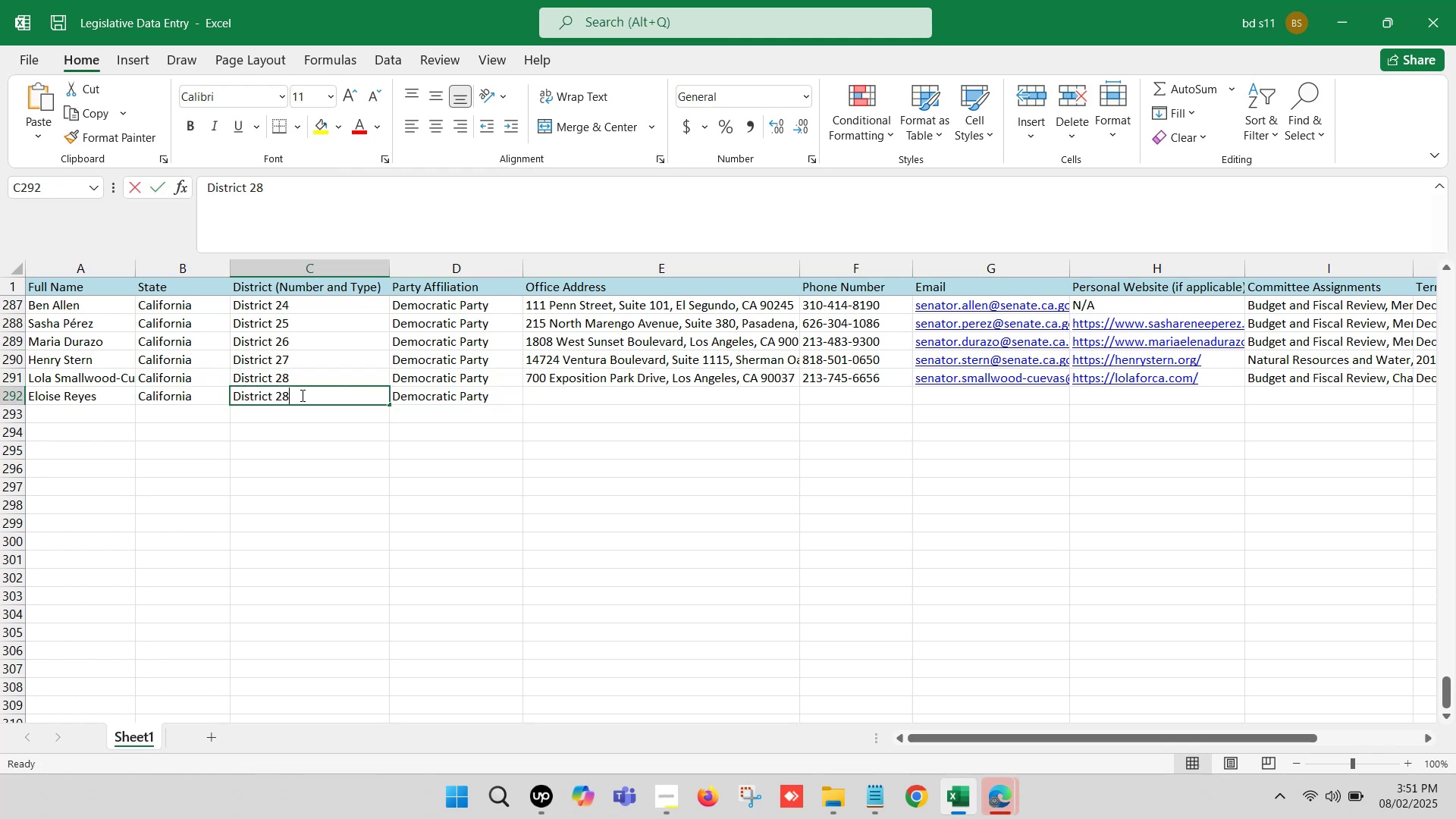 
key(Backspace)
 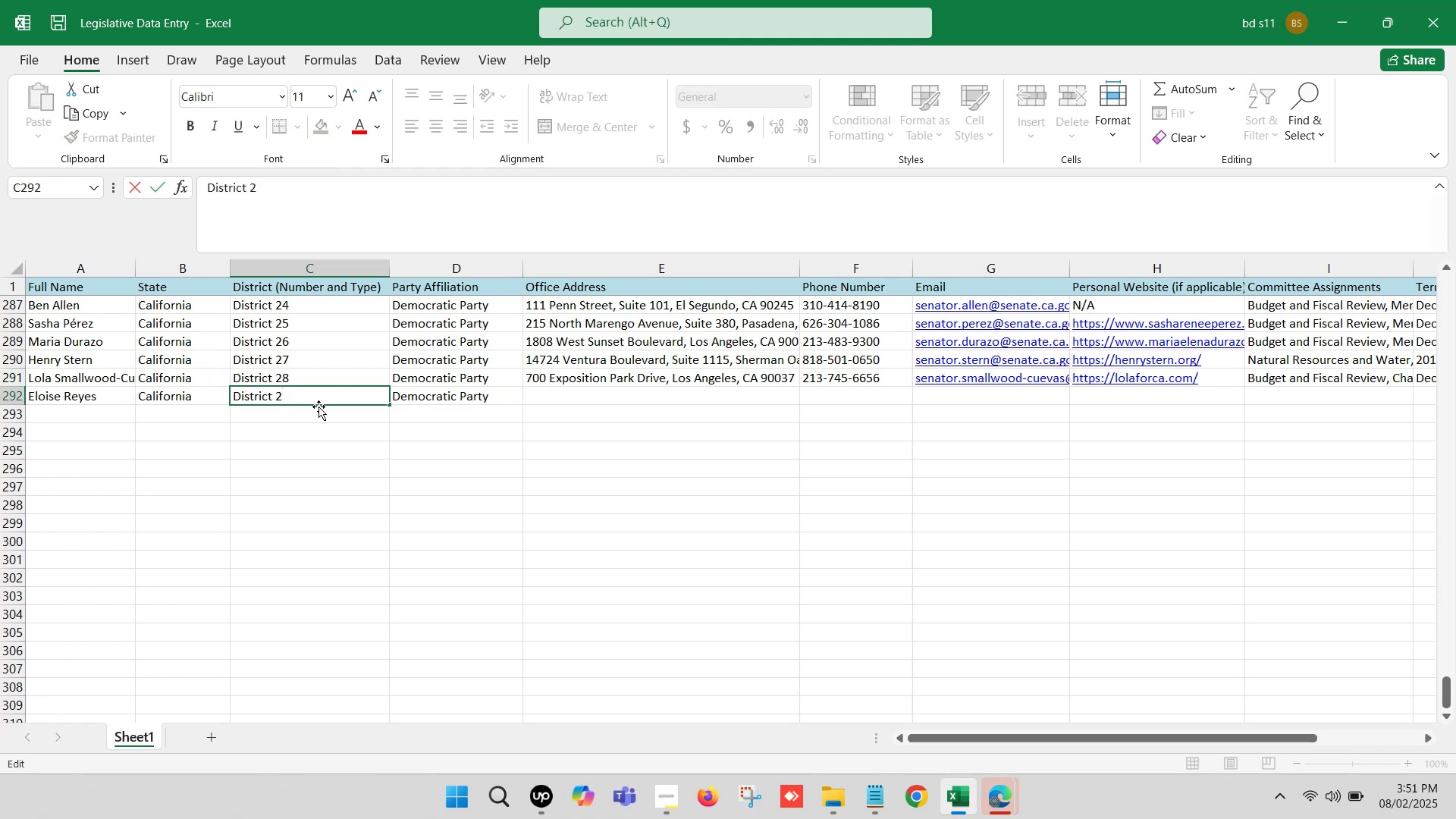 
key(9)
 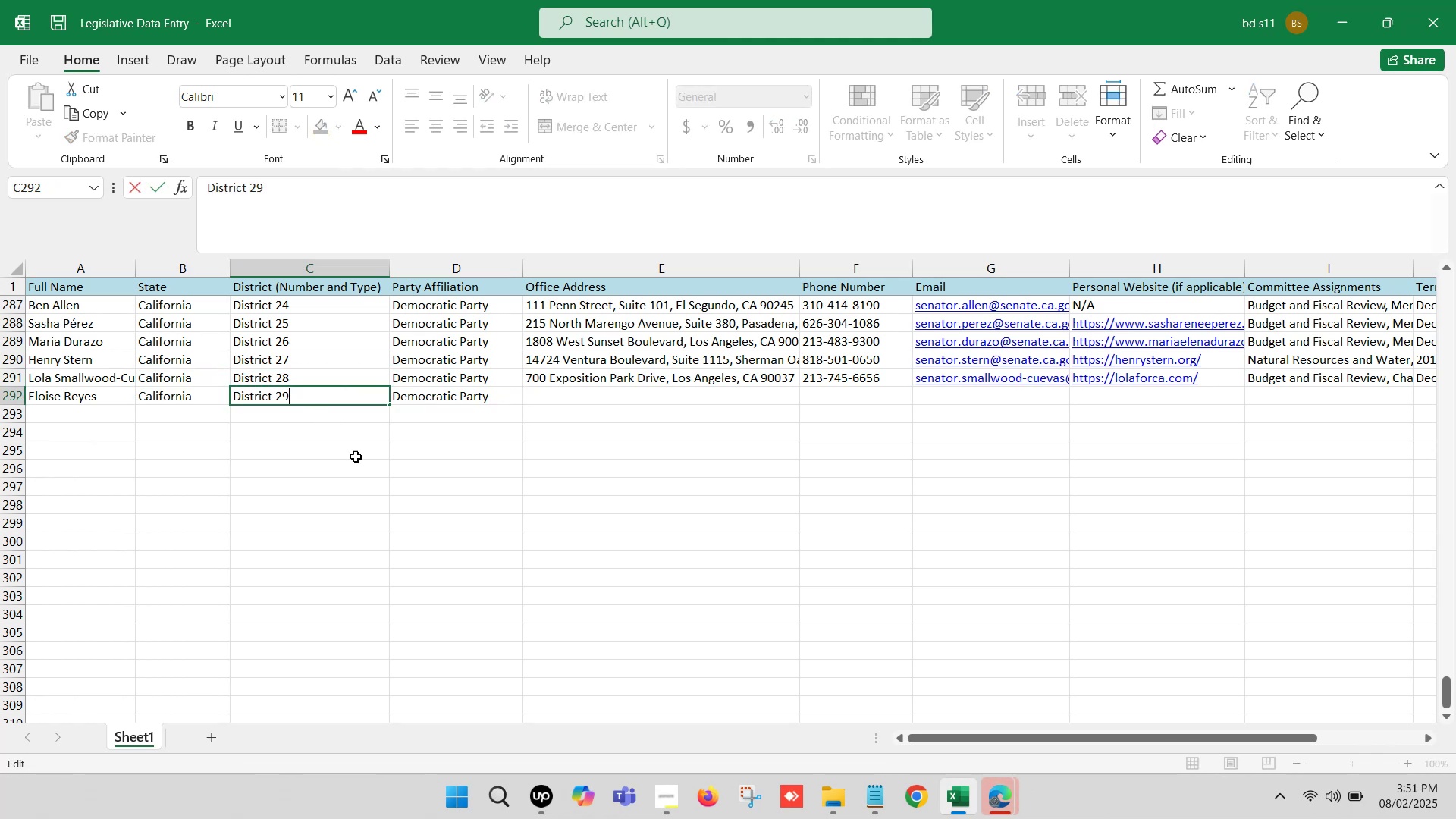 
left_click([366, 475])
 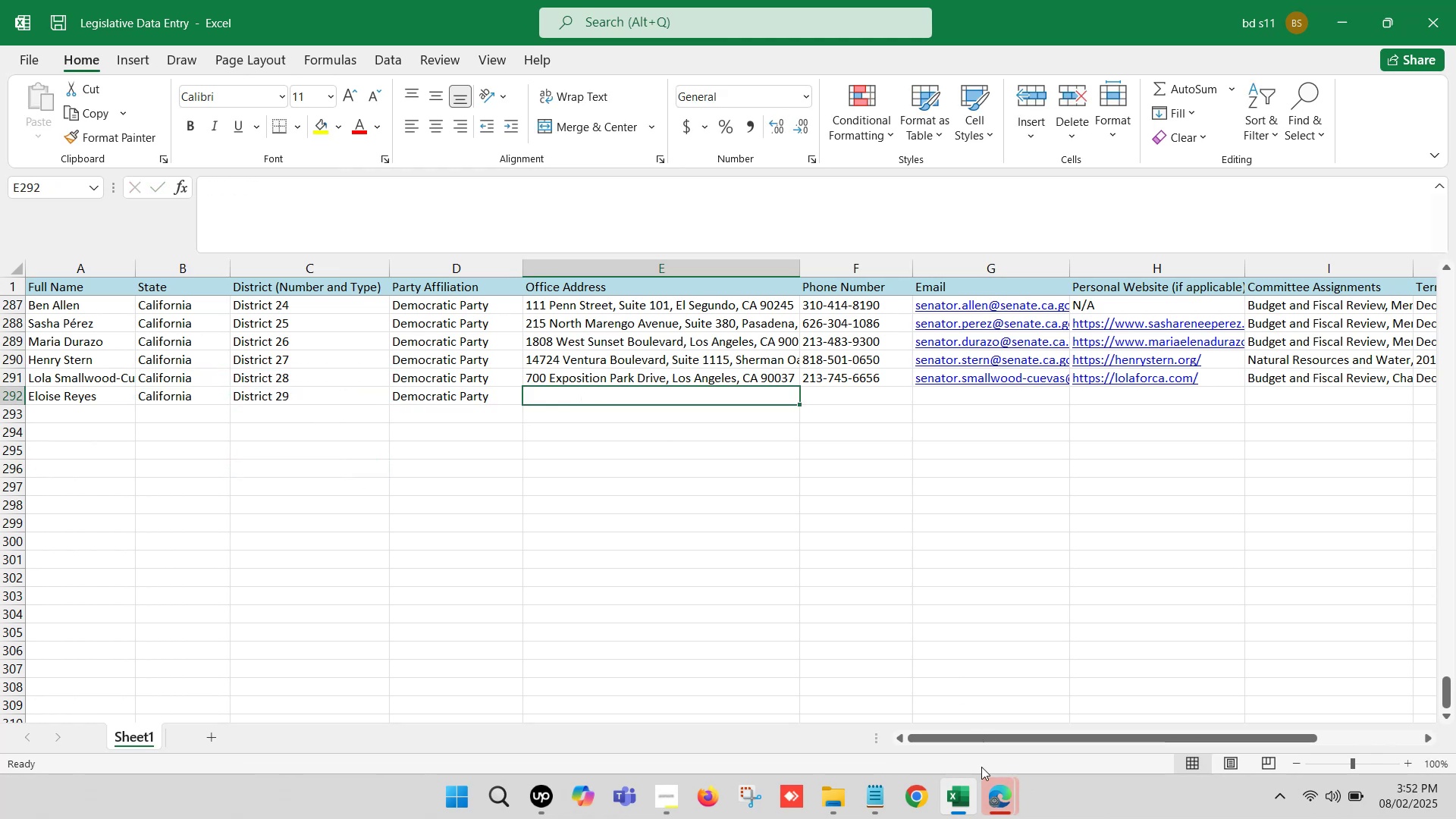 
left_click([961, 806])
 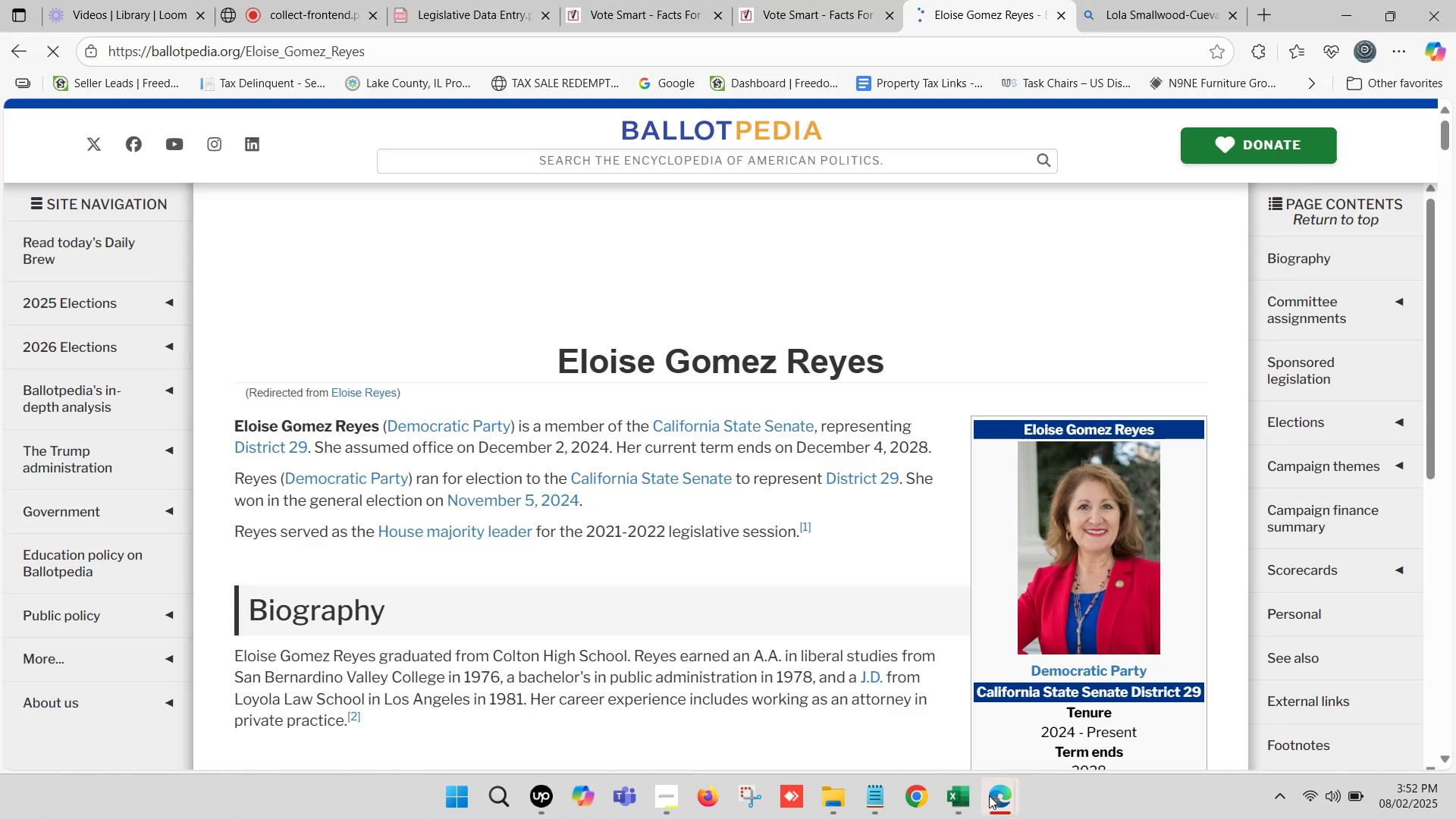 
left_click([996, 795])
 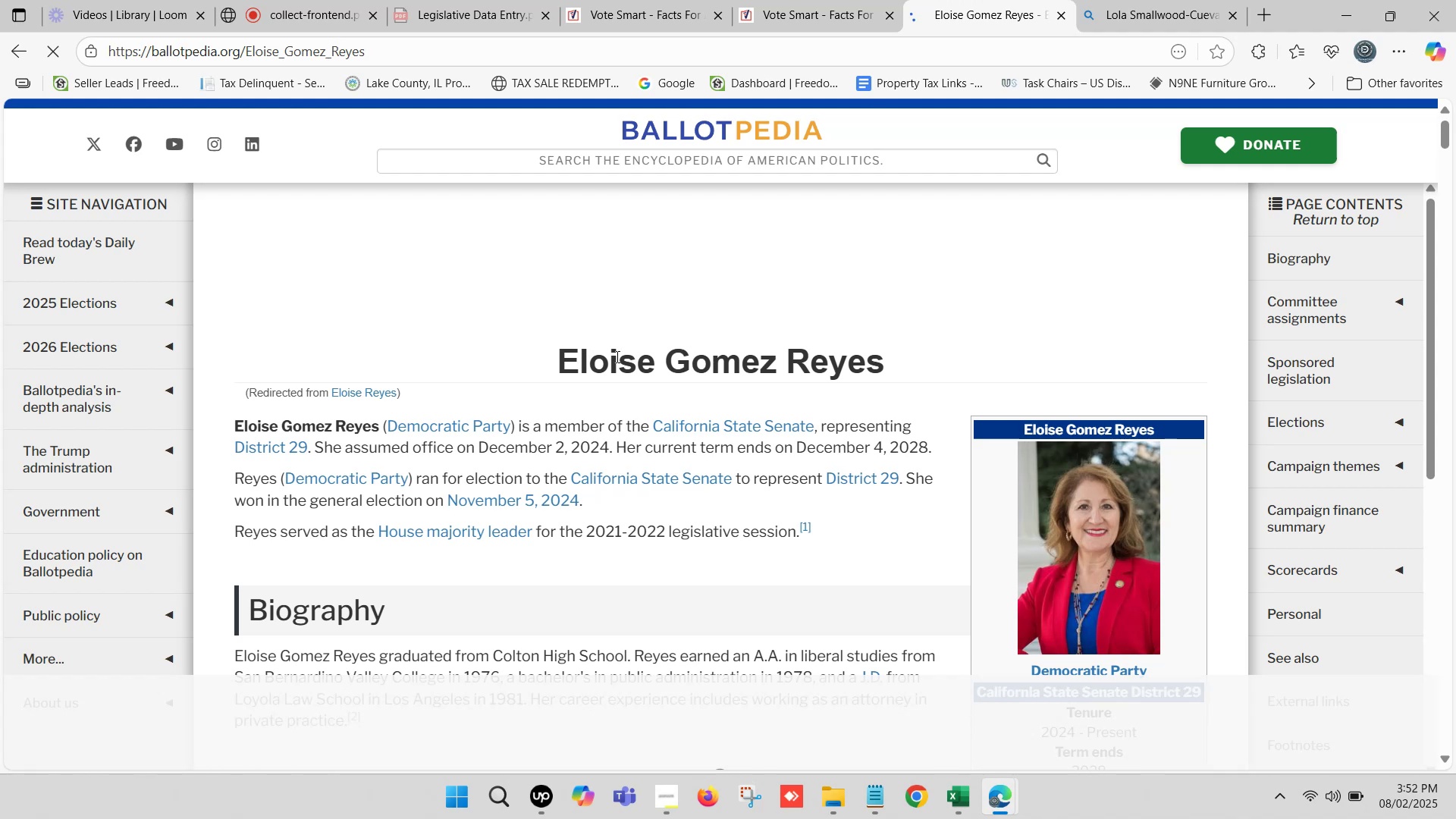 
wait(6.25)
 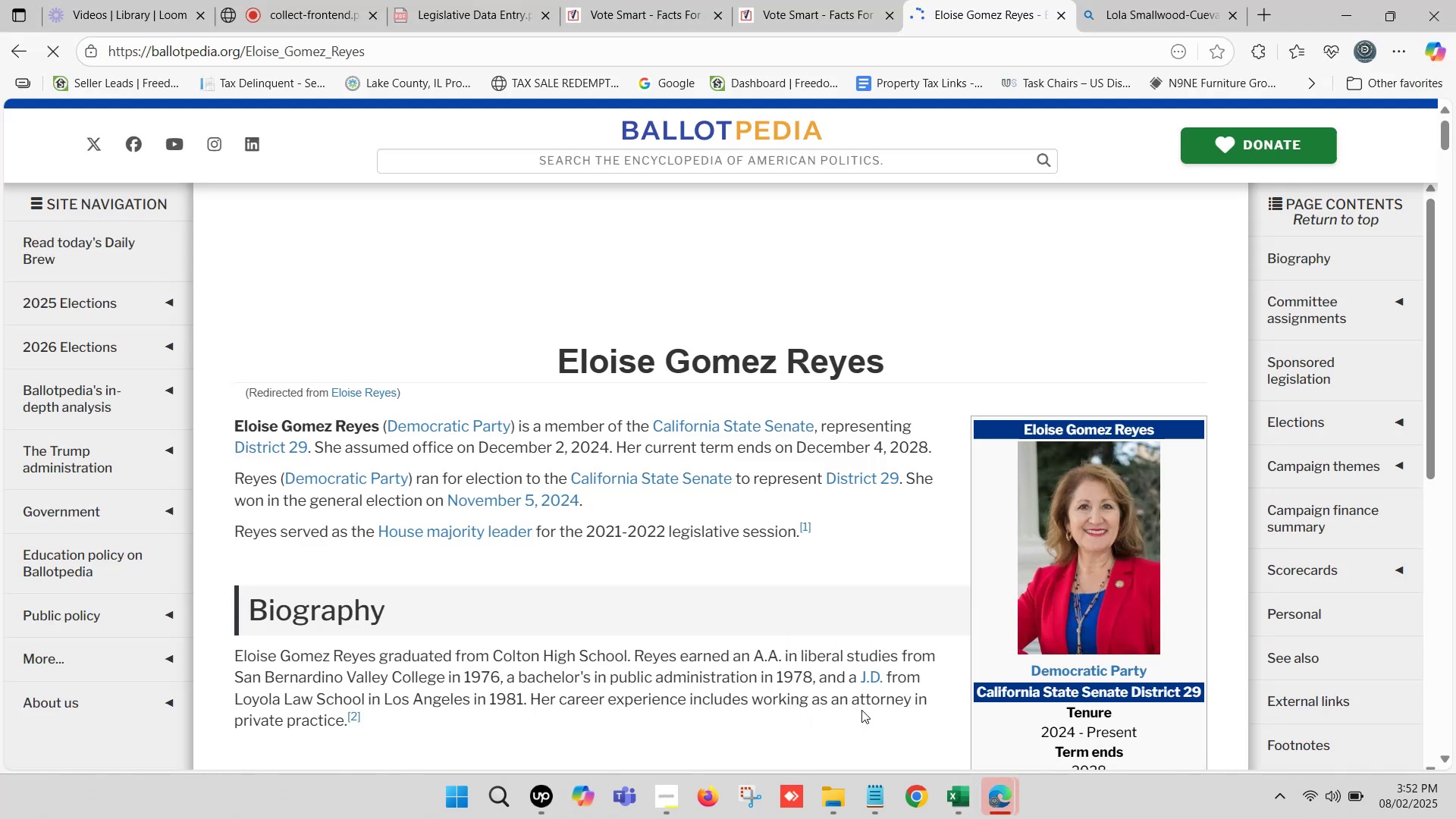 
mouse_move([812, 27])
 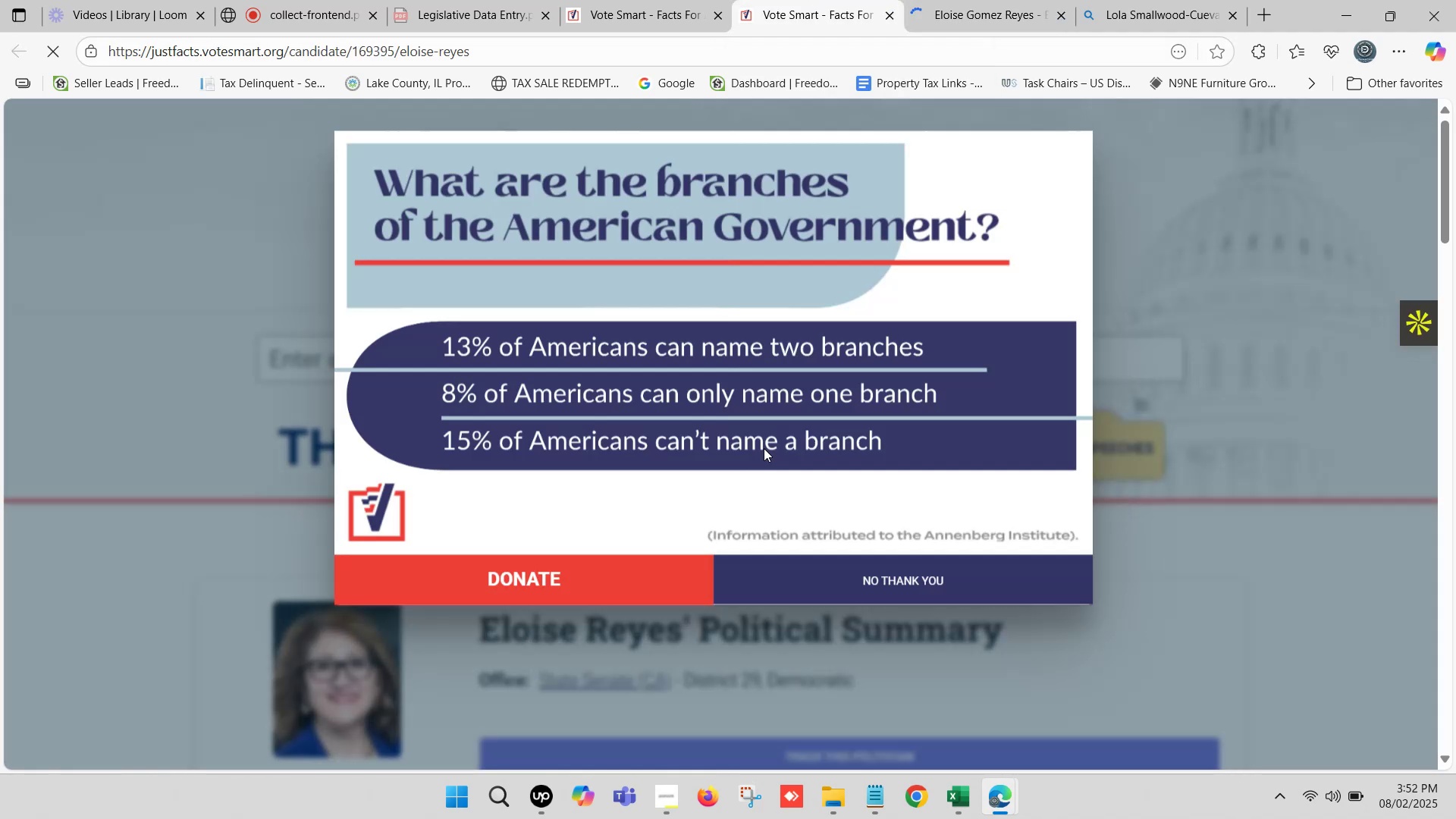 
left_click([815, 0])
 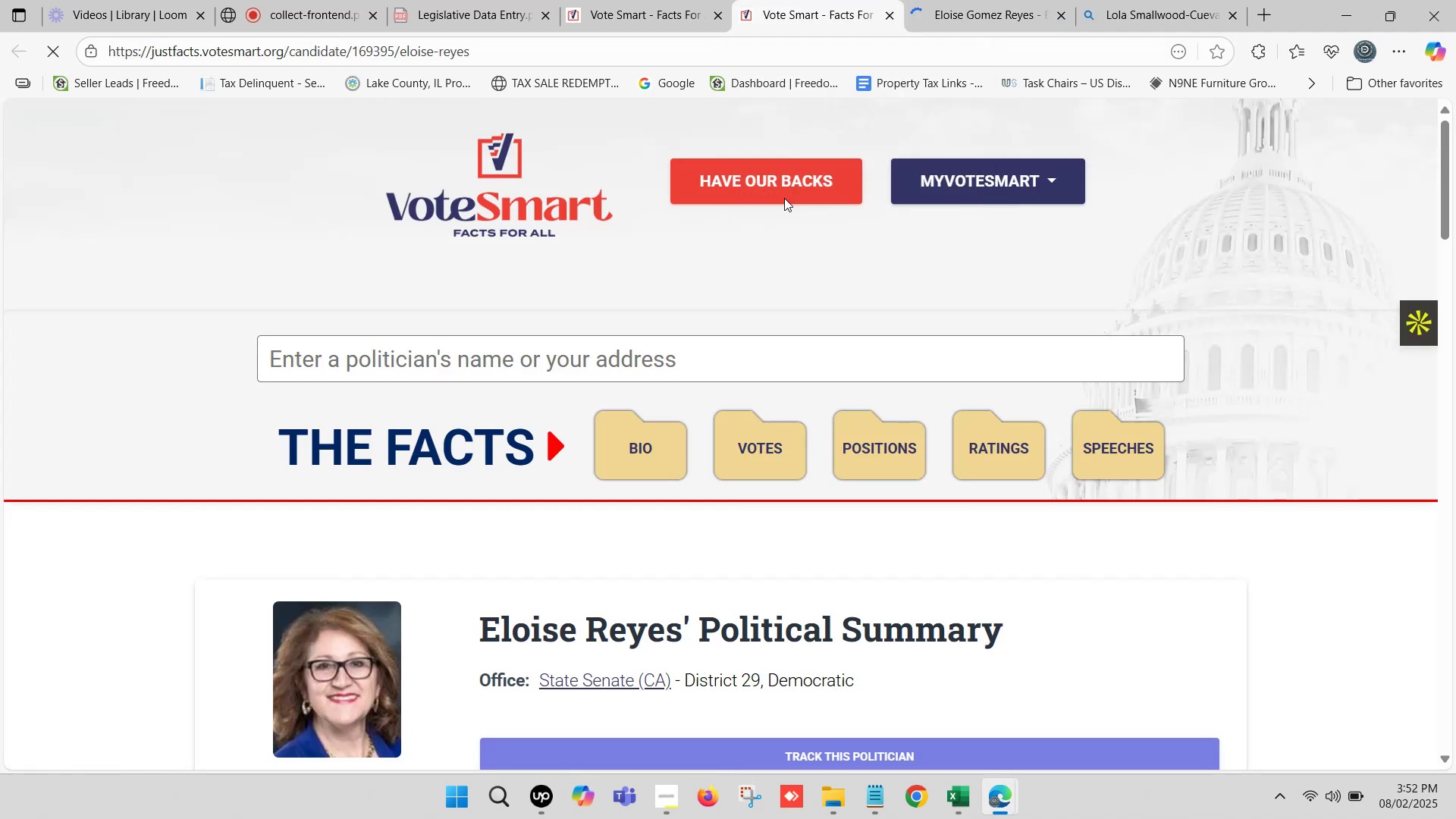 
scroll: coordinate [764, 442], scroll_direction: down, amount: 1.0
 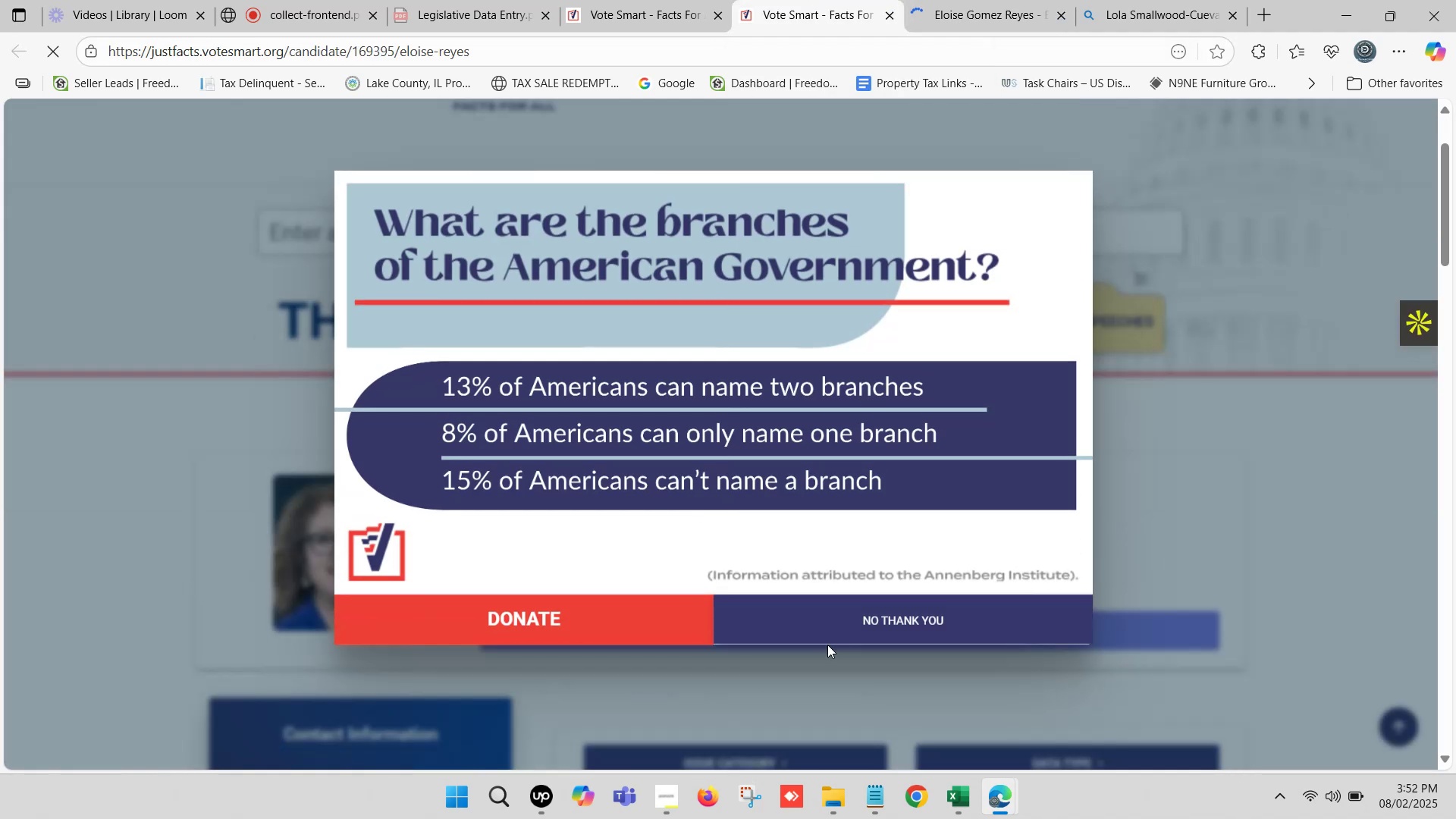 
left_click([850, 617])
 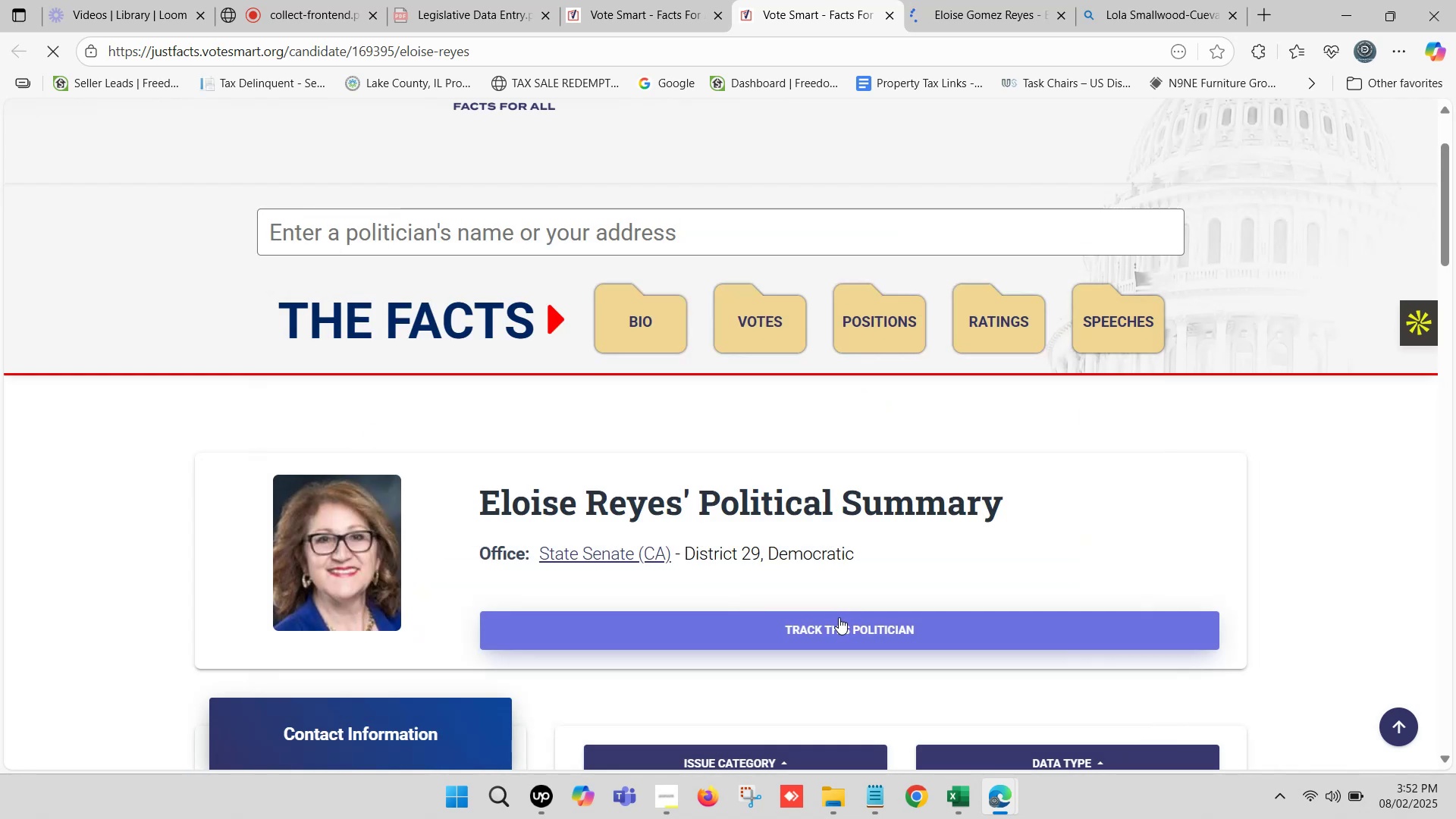 
scroll: coordinate [826, 507], scroll_direction: up, amount: 3.0
 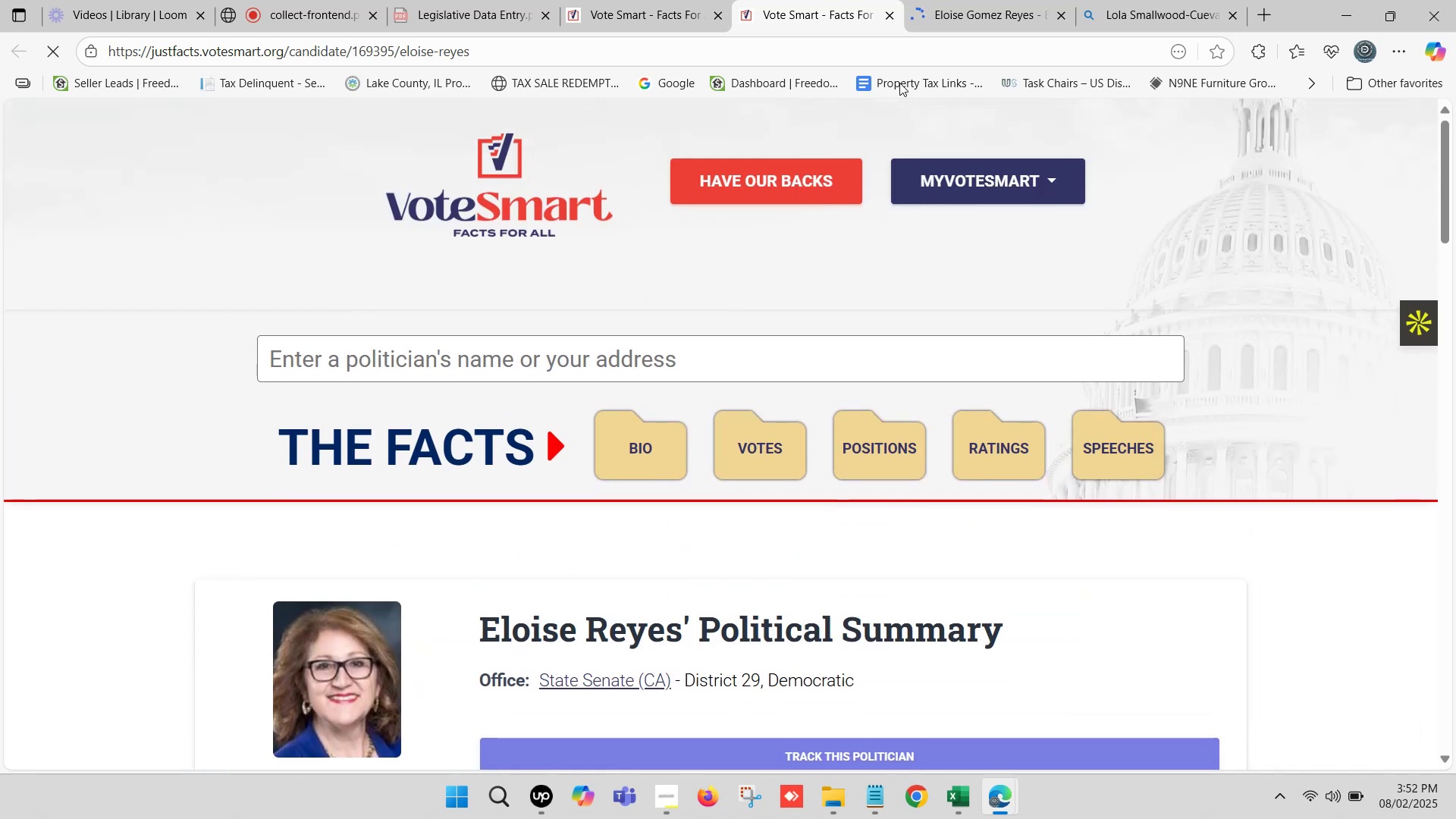 
left_click([984, 0])
 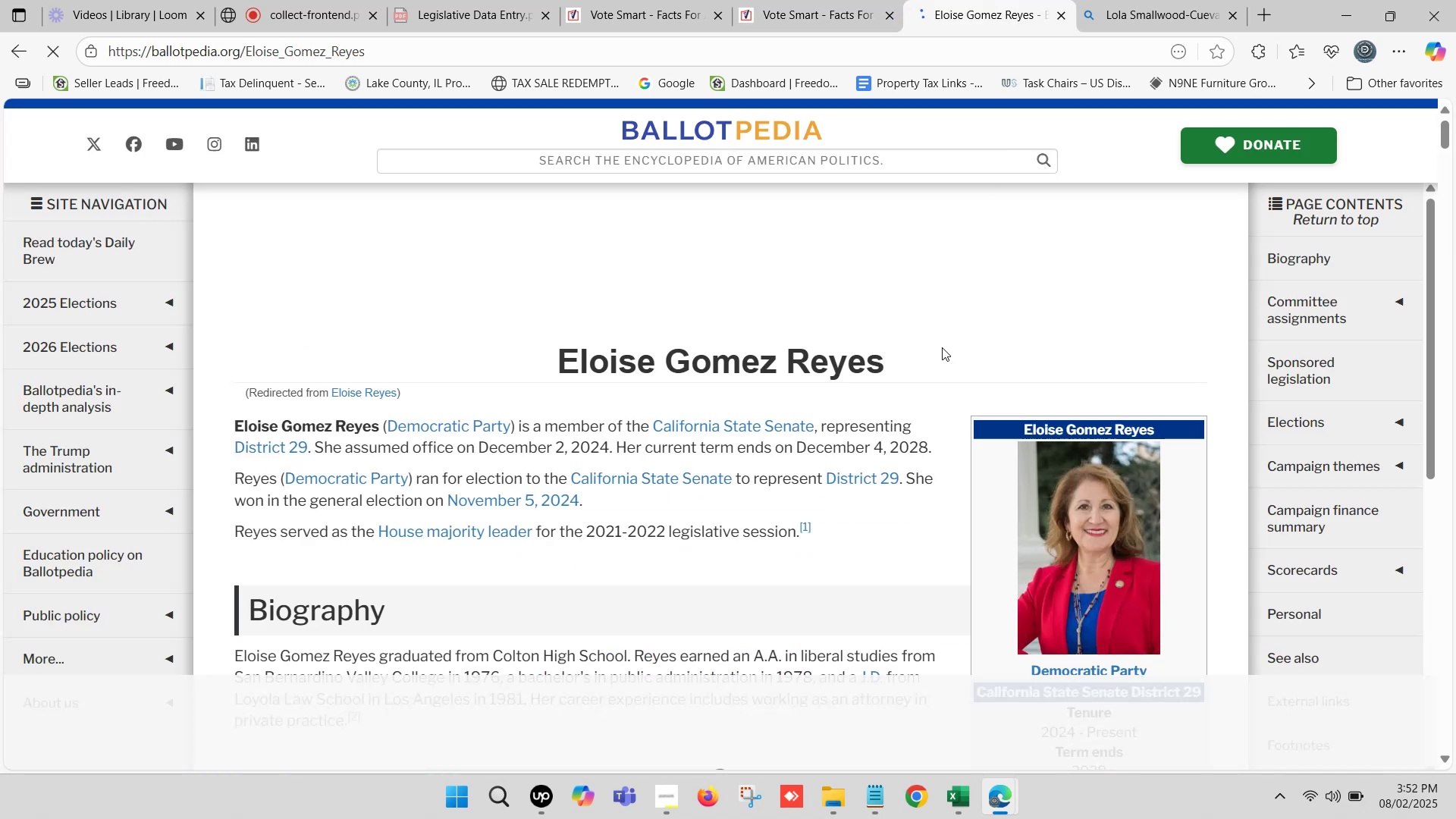 
left_click([812, 0])
 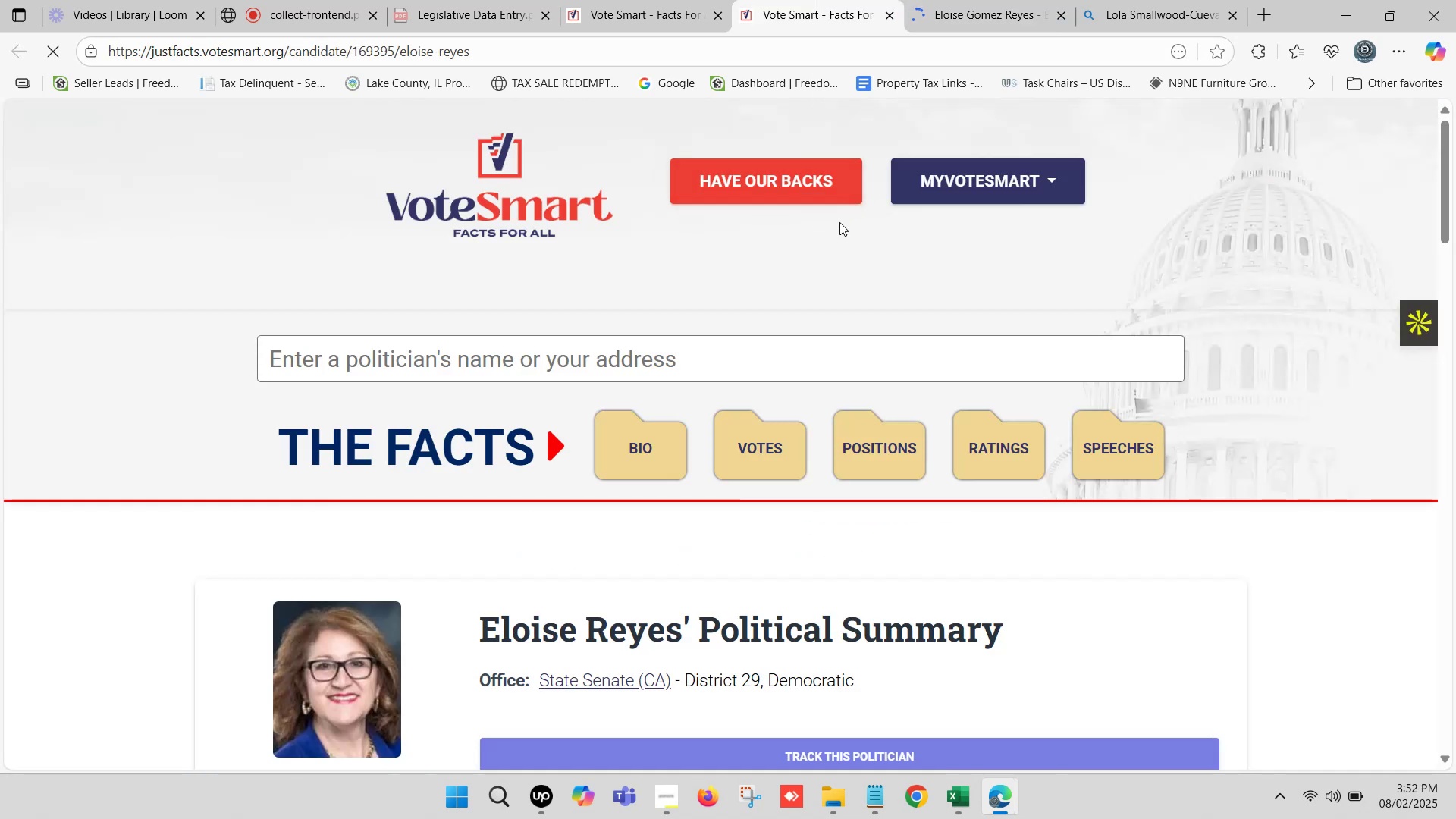 
double_click([1172, 0])
 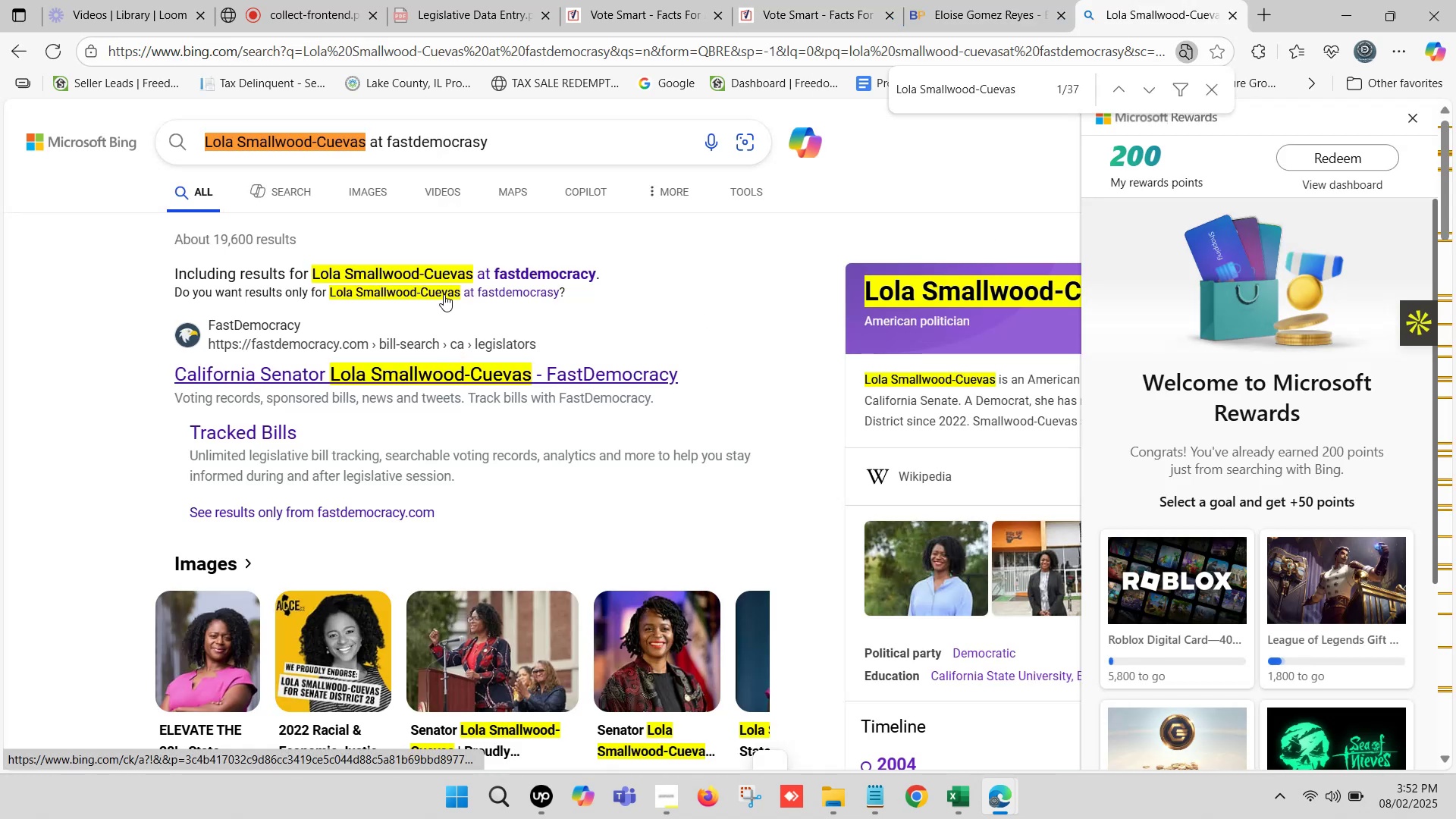 
left_click([920, 0])
 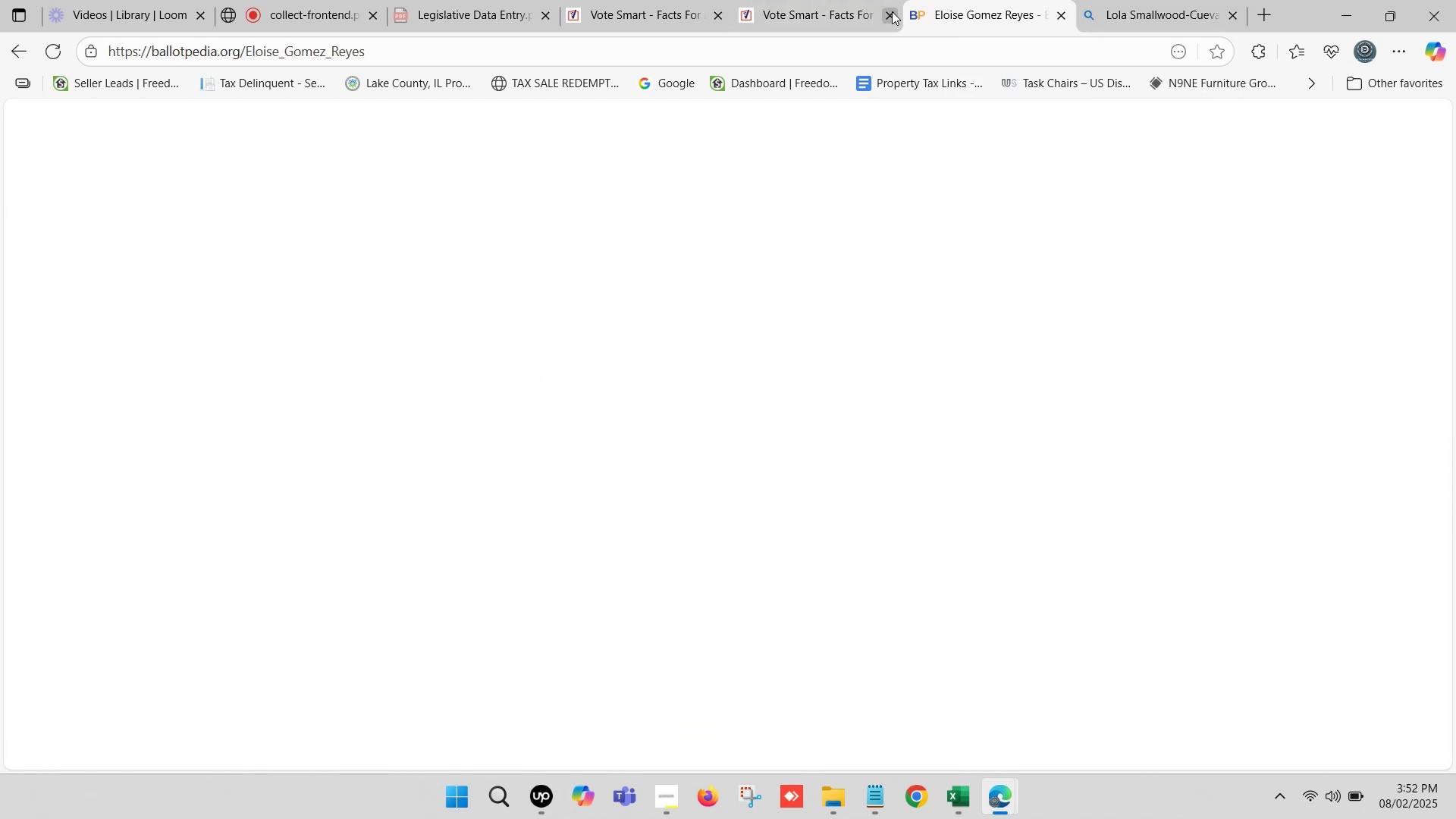 
left_click([840, 0])
 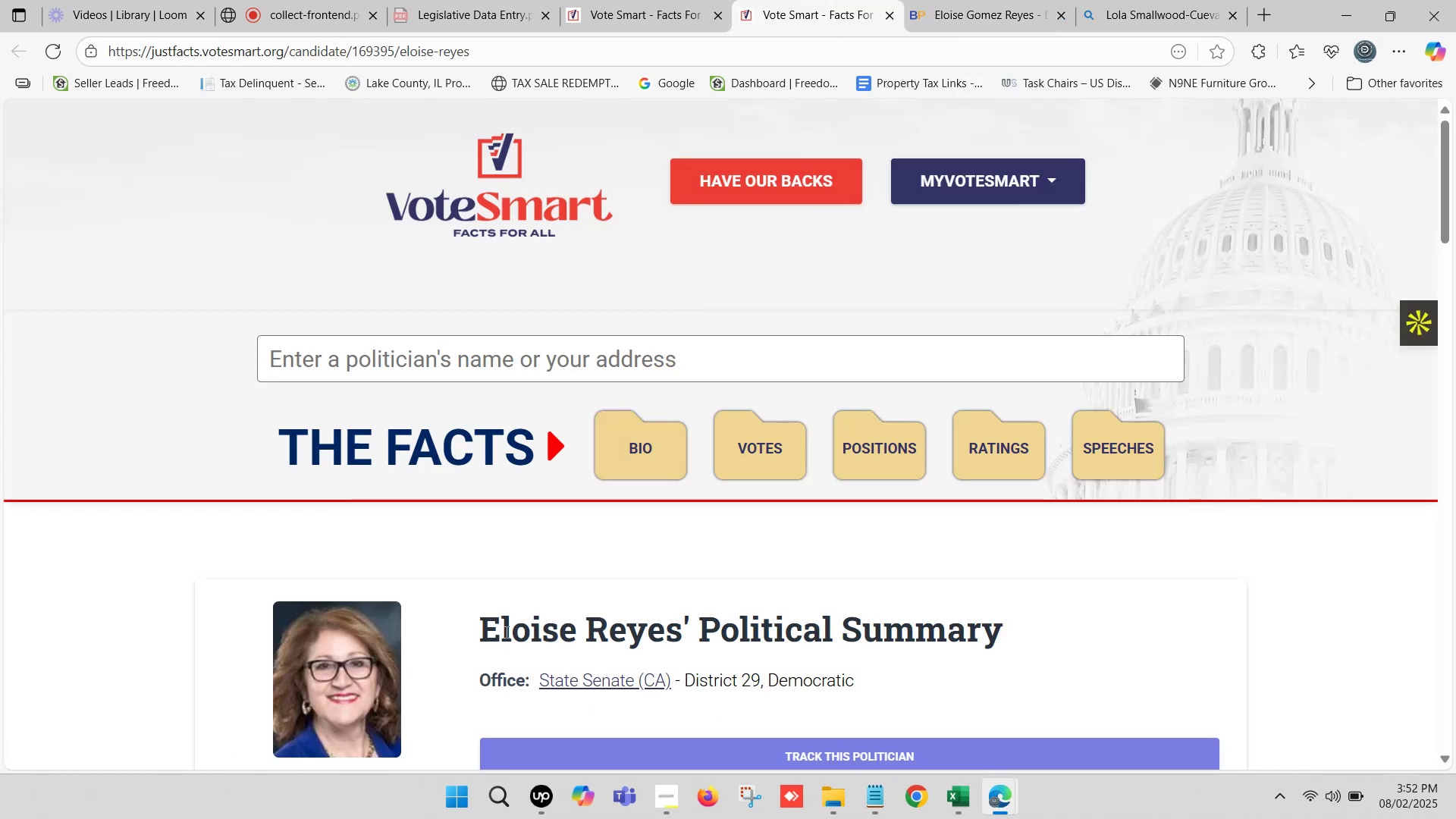 
key(Control+C)
 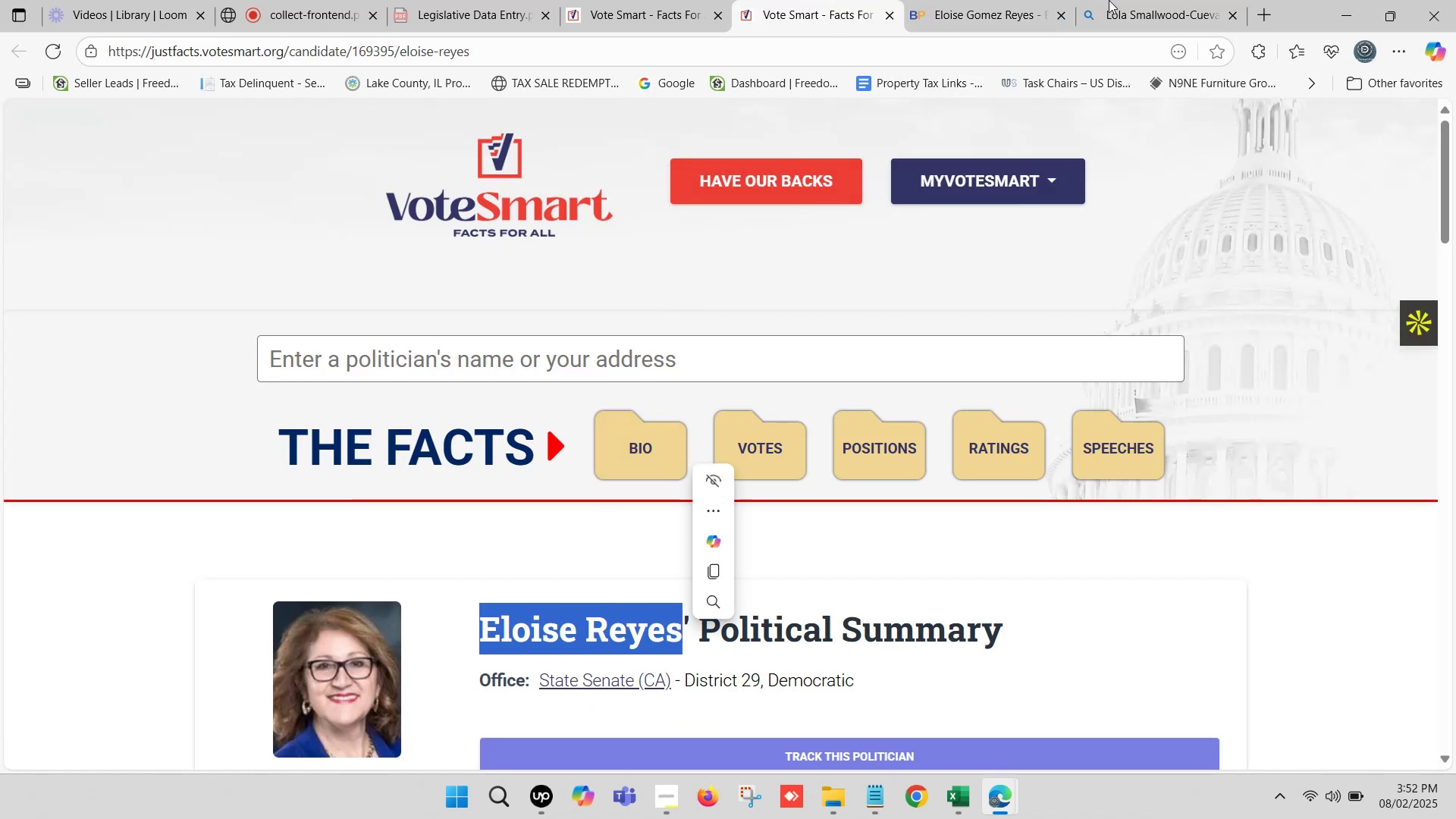 
left_click([1146, 0])
 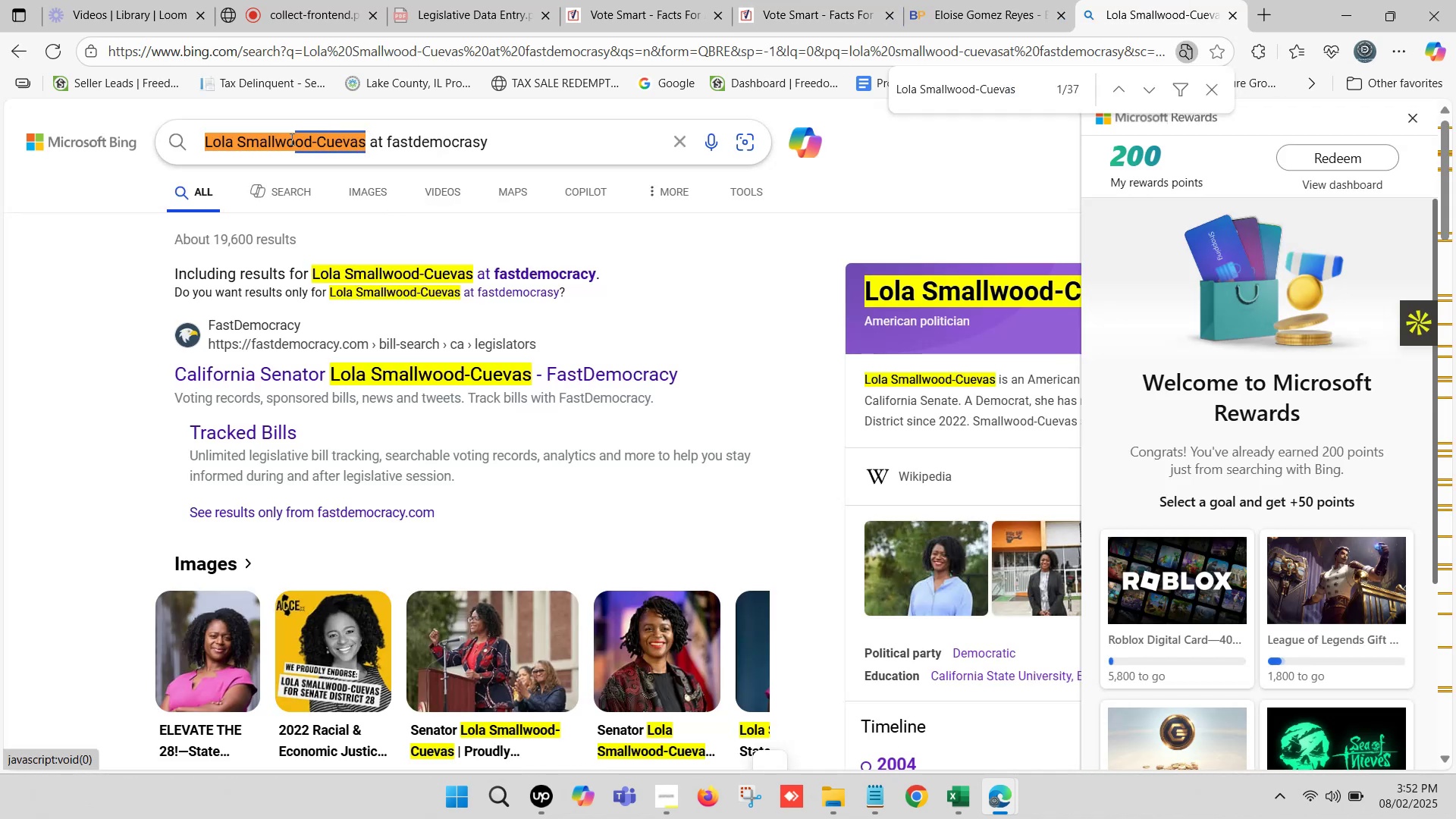 
key(Control+V)
 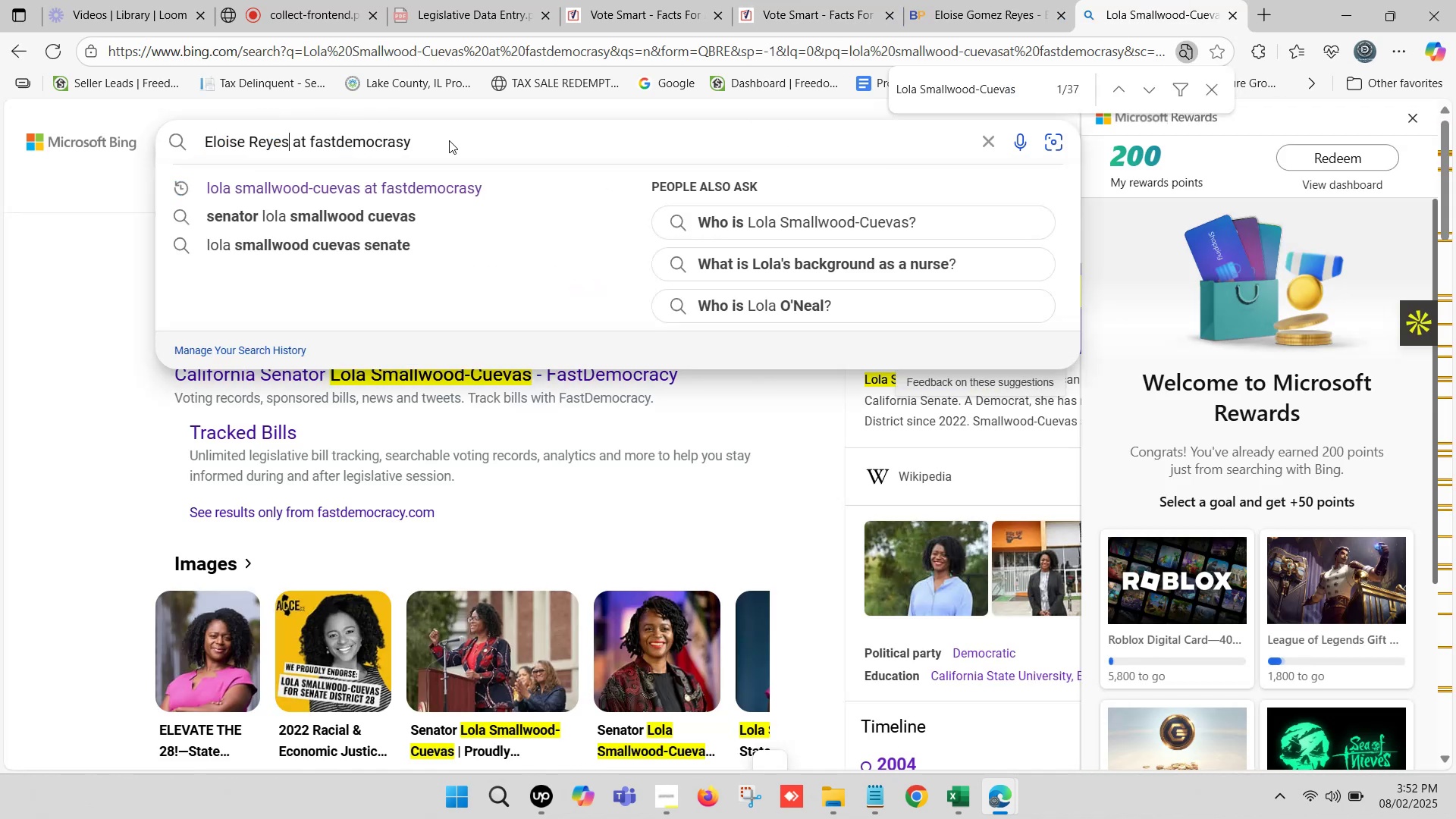 
key(Enter)
 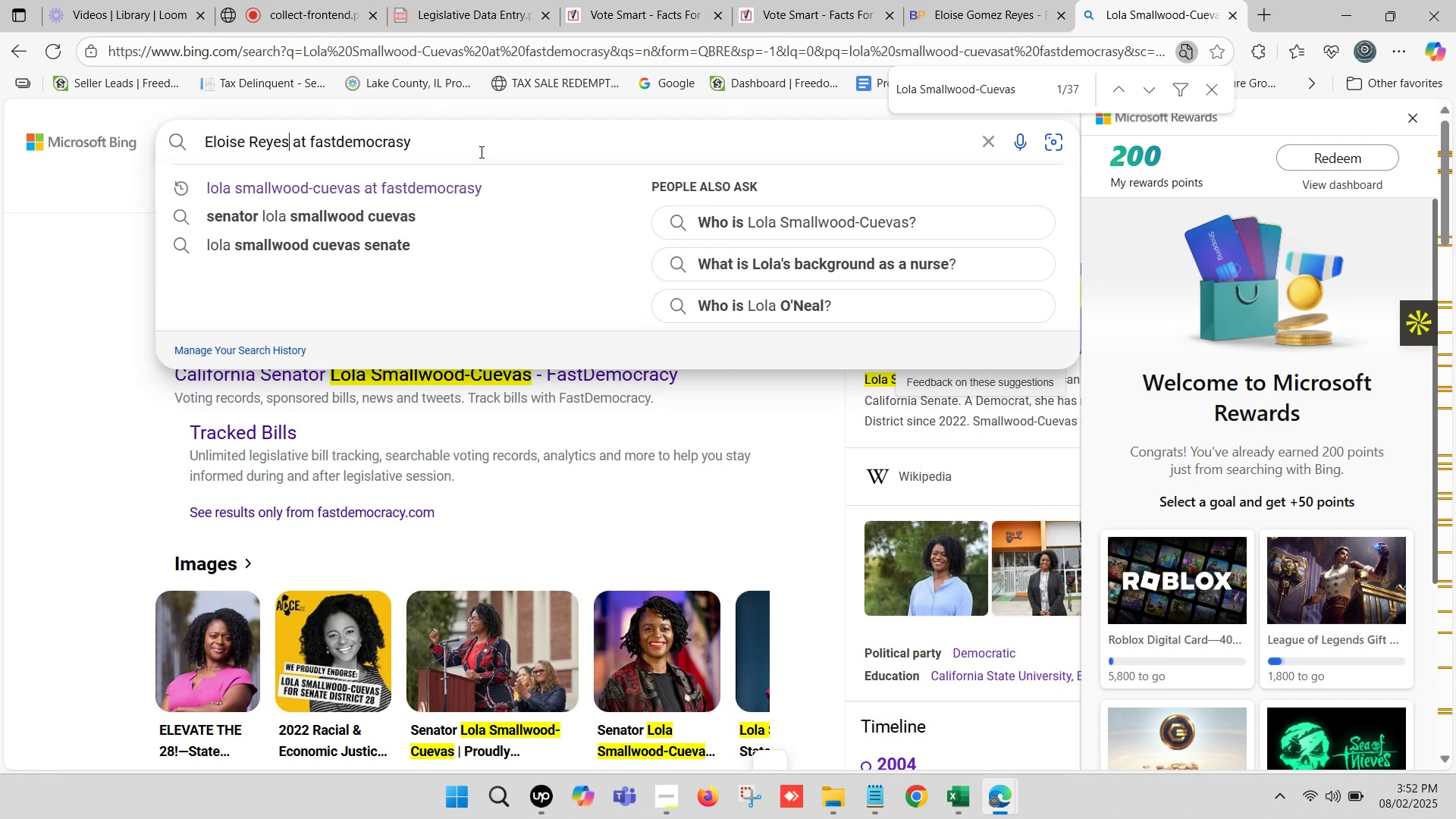 
wait(9.03)
 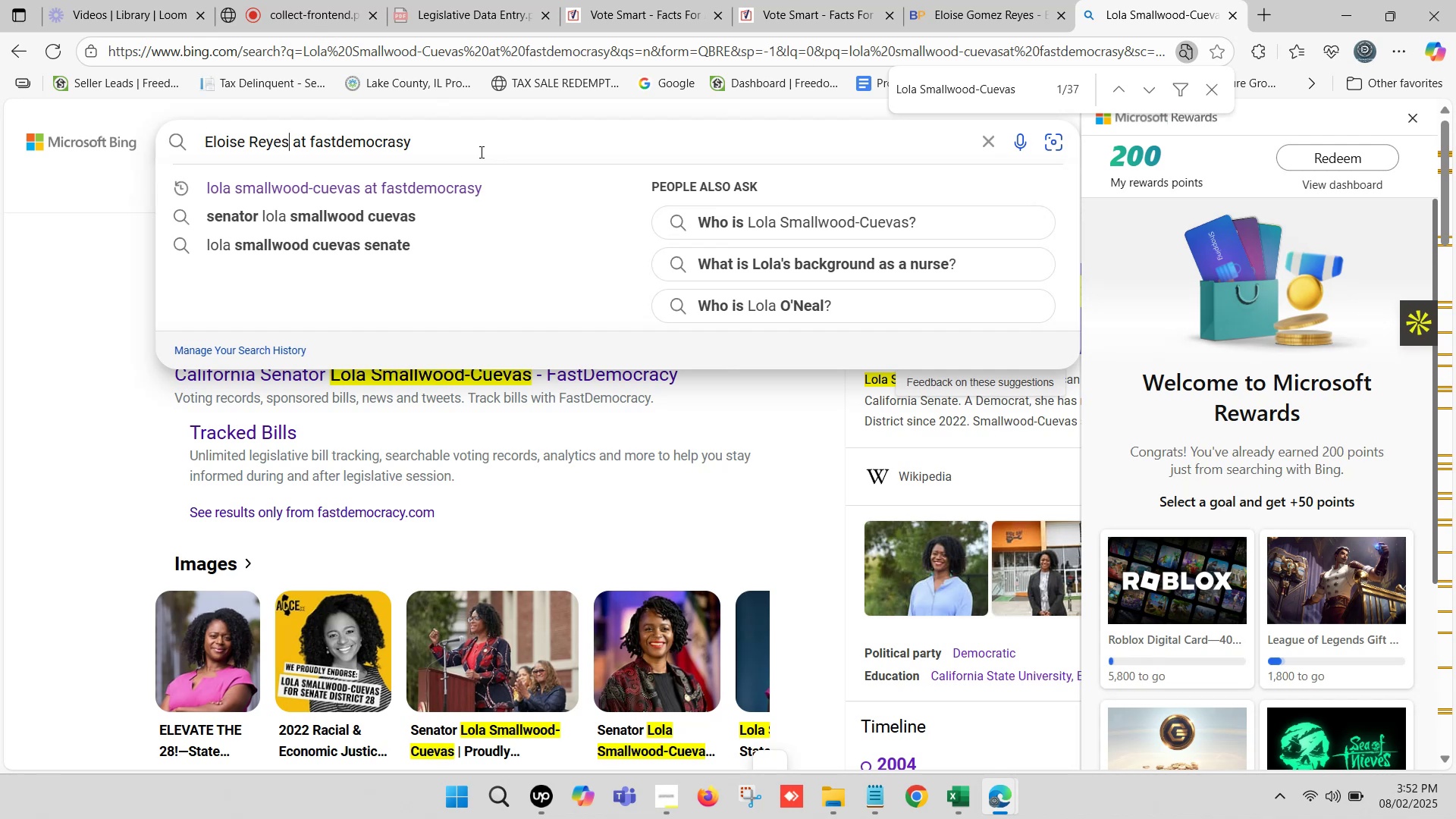 
key(Enter)
 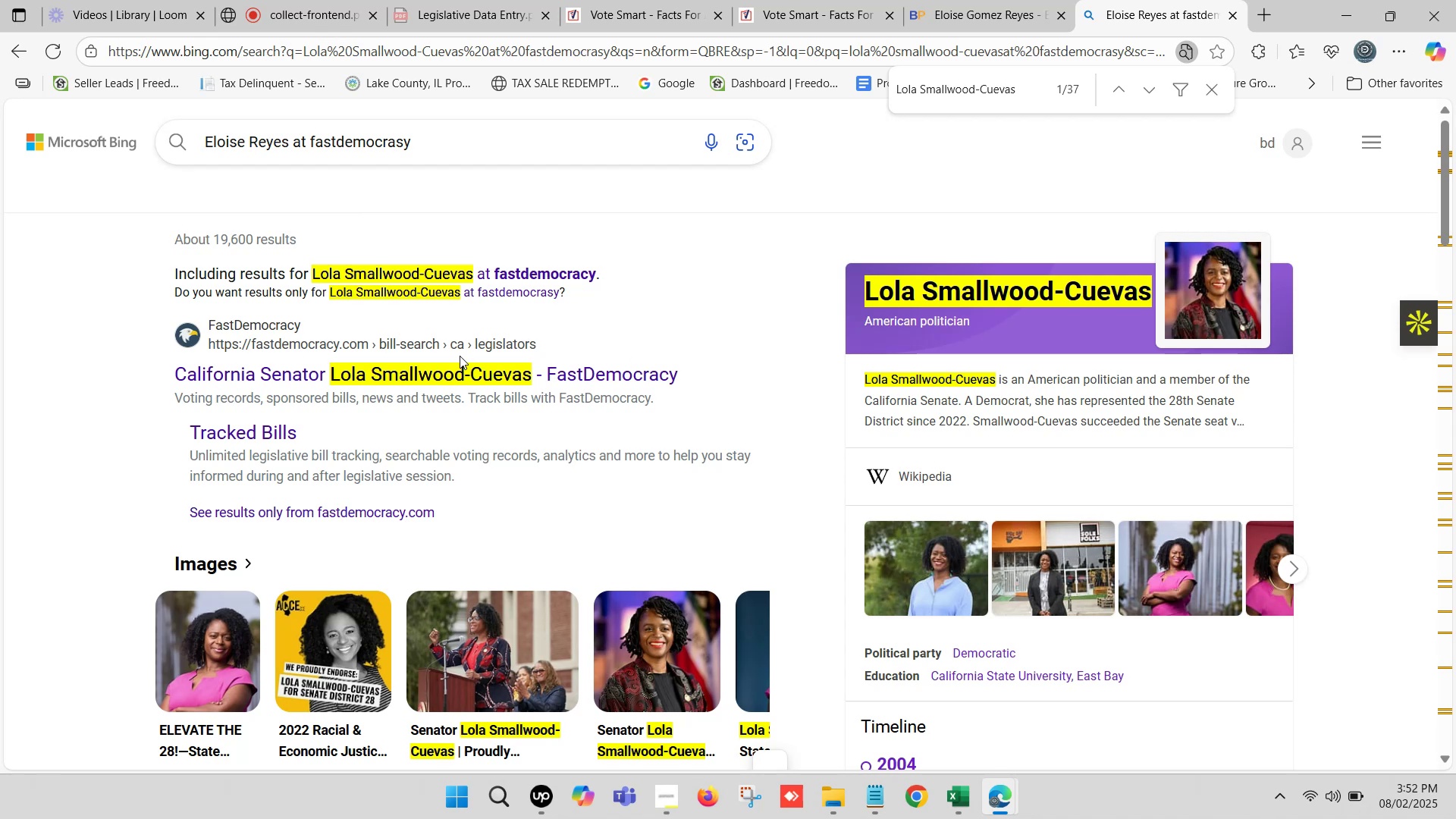 
key(Control+F)
 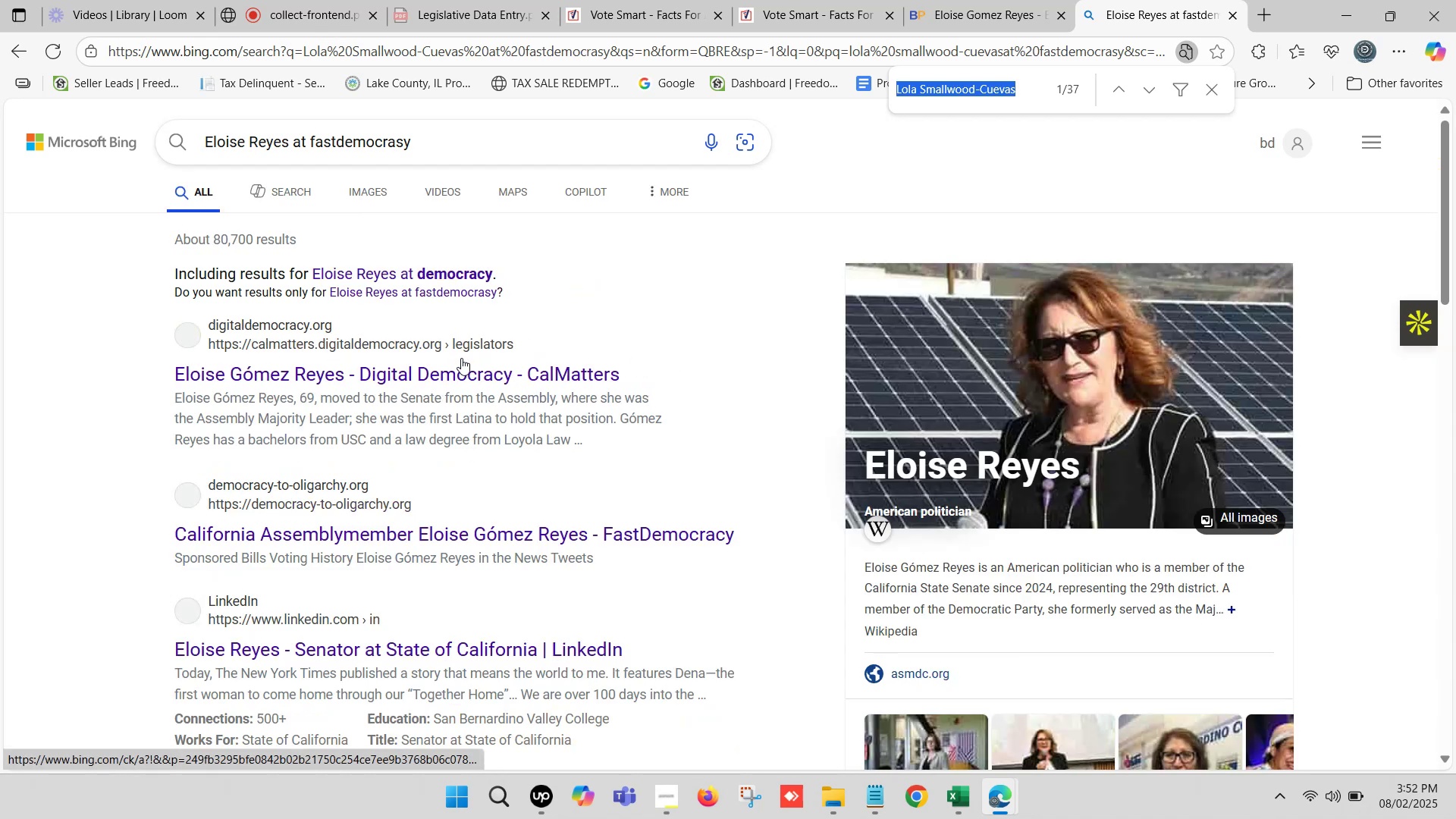 
key(Control+V)
 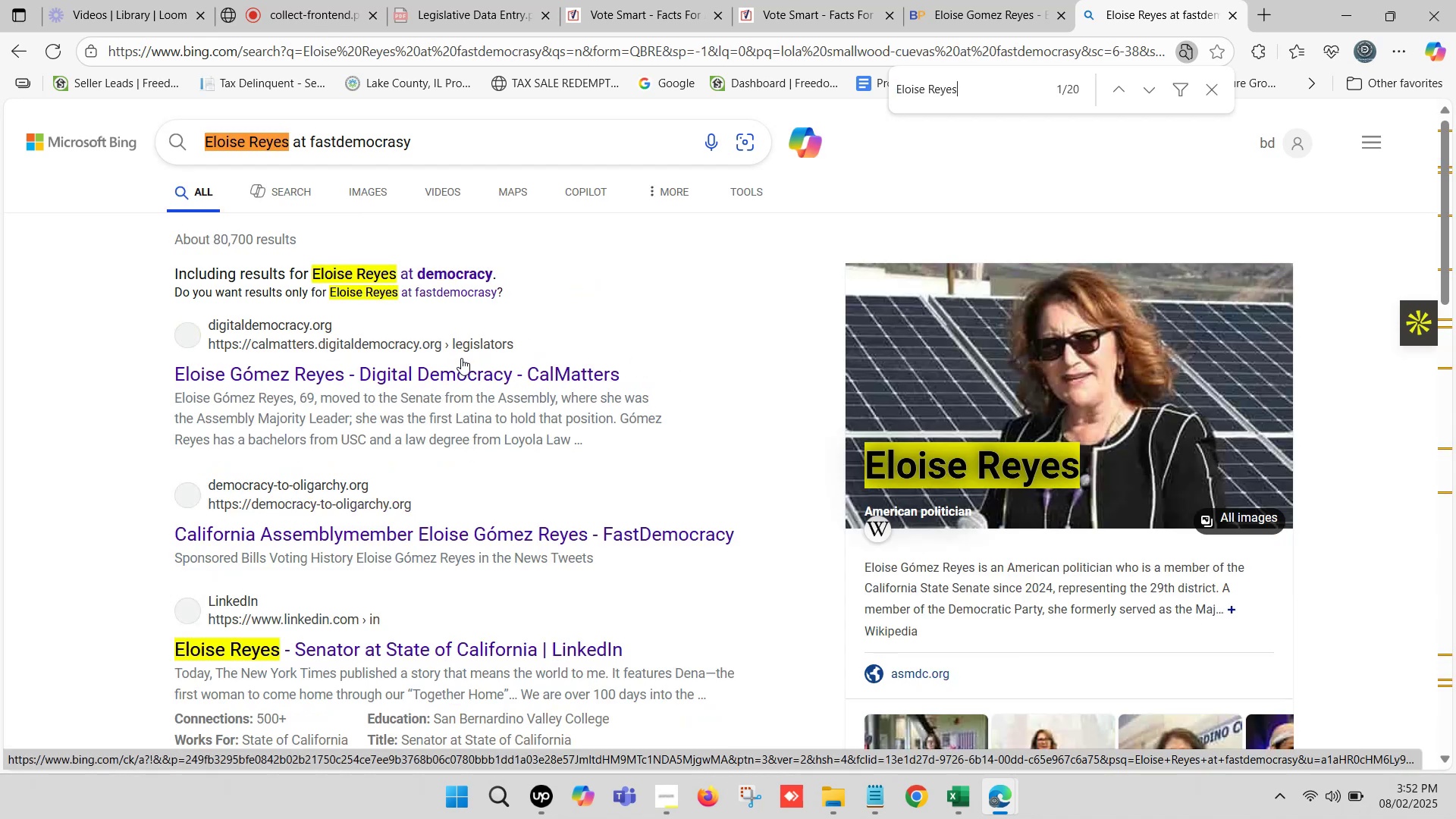 
hold_key(key=ControlLeft, duration=1.18)
left_click([384, 378])
 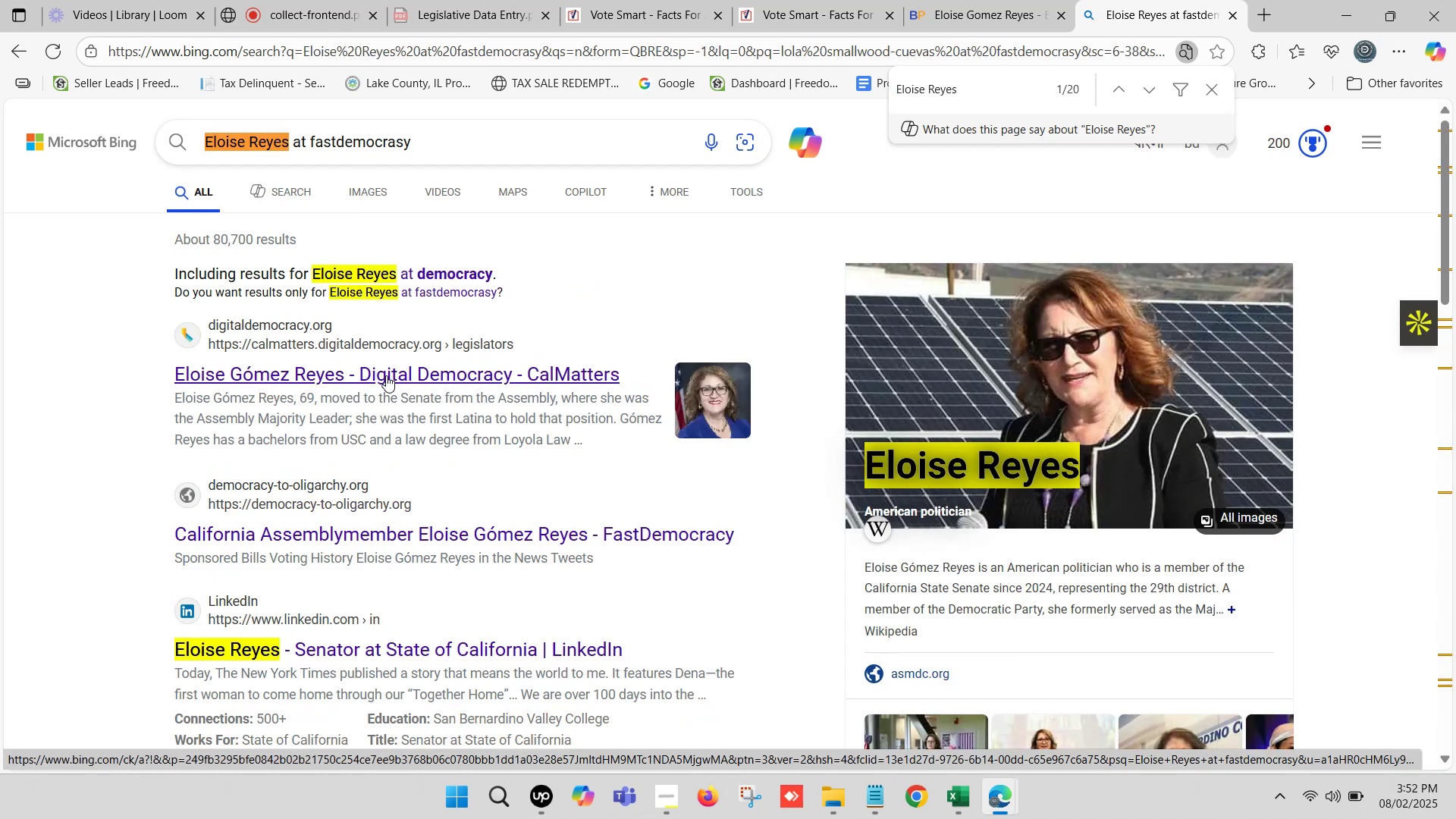 
hold_key(key=ControlLeft, duration=6.46)
left_click([738, 0])
 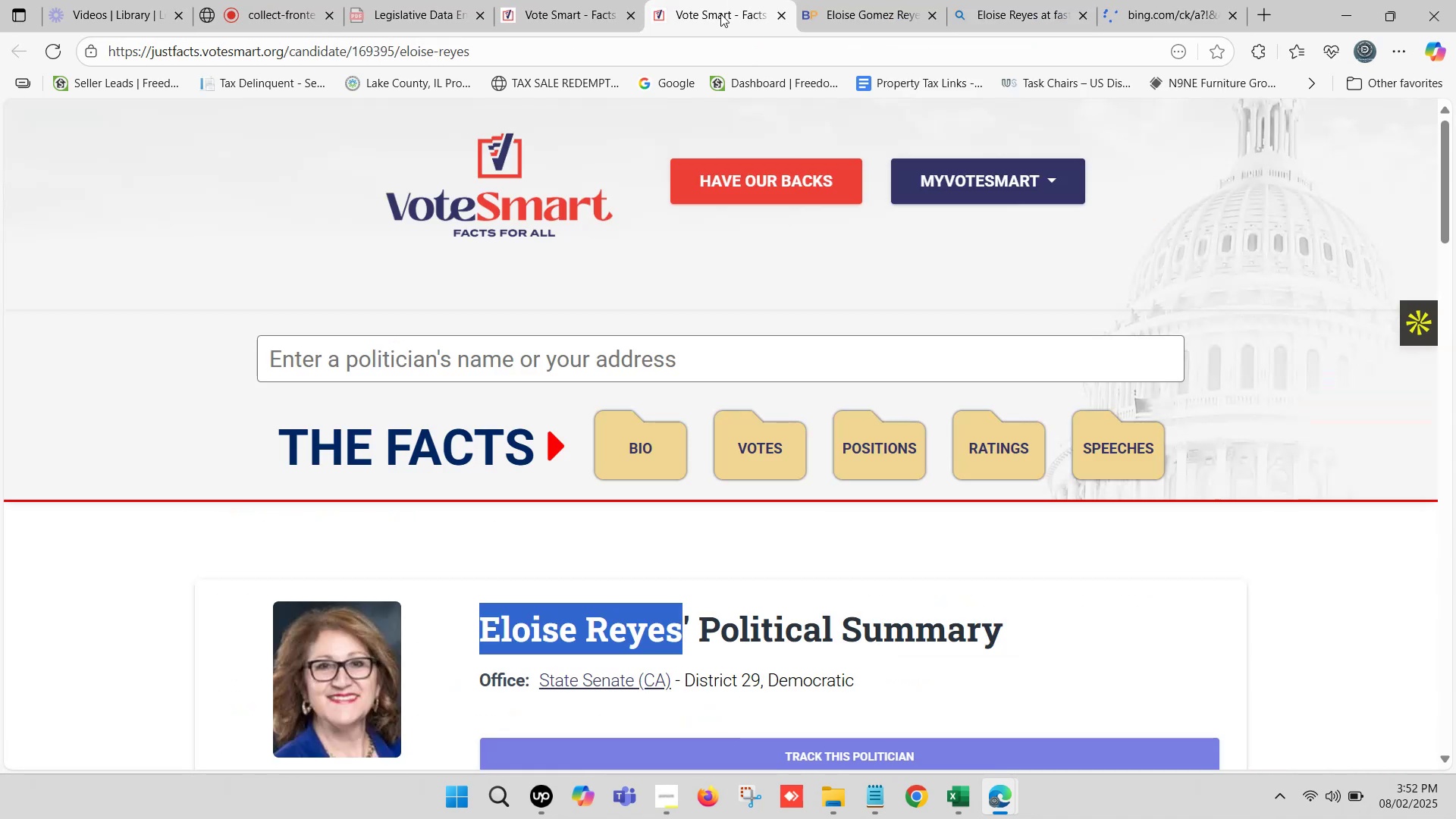 
left_click([563, 0])
 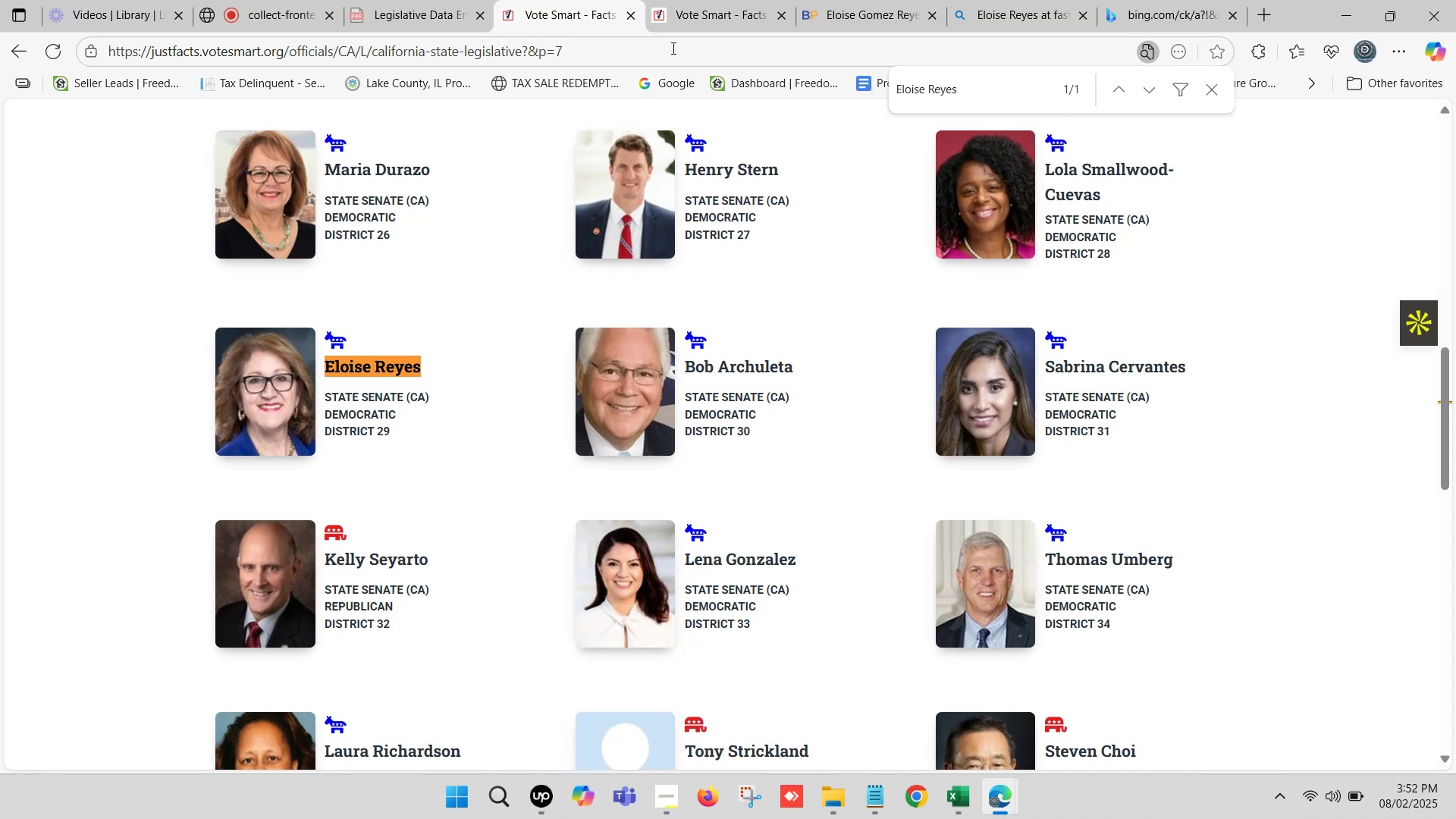 
double_click([880, 0])
 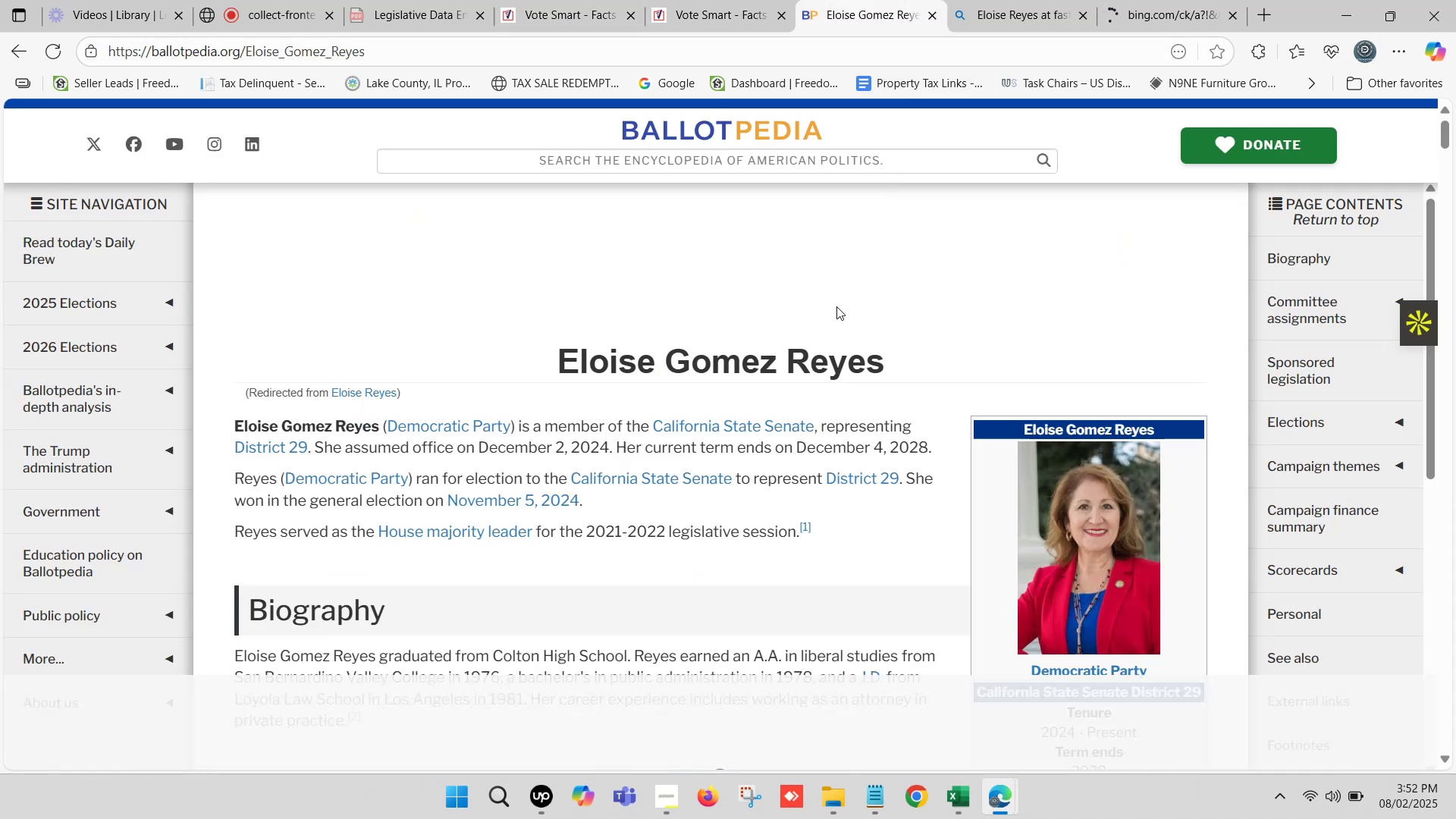 
key(Control+F)
 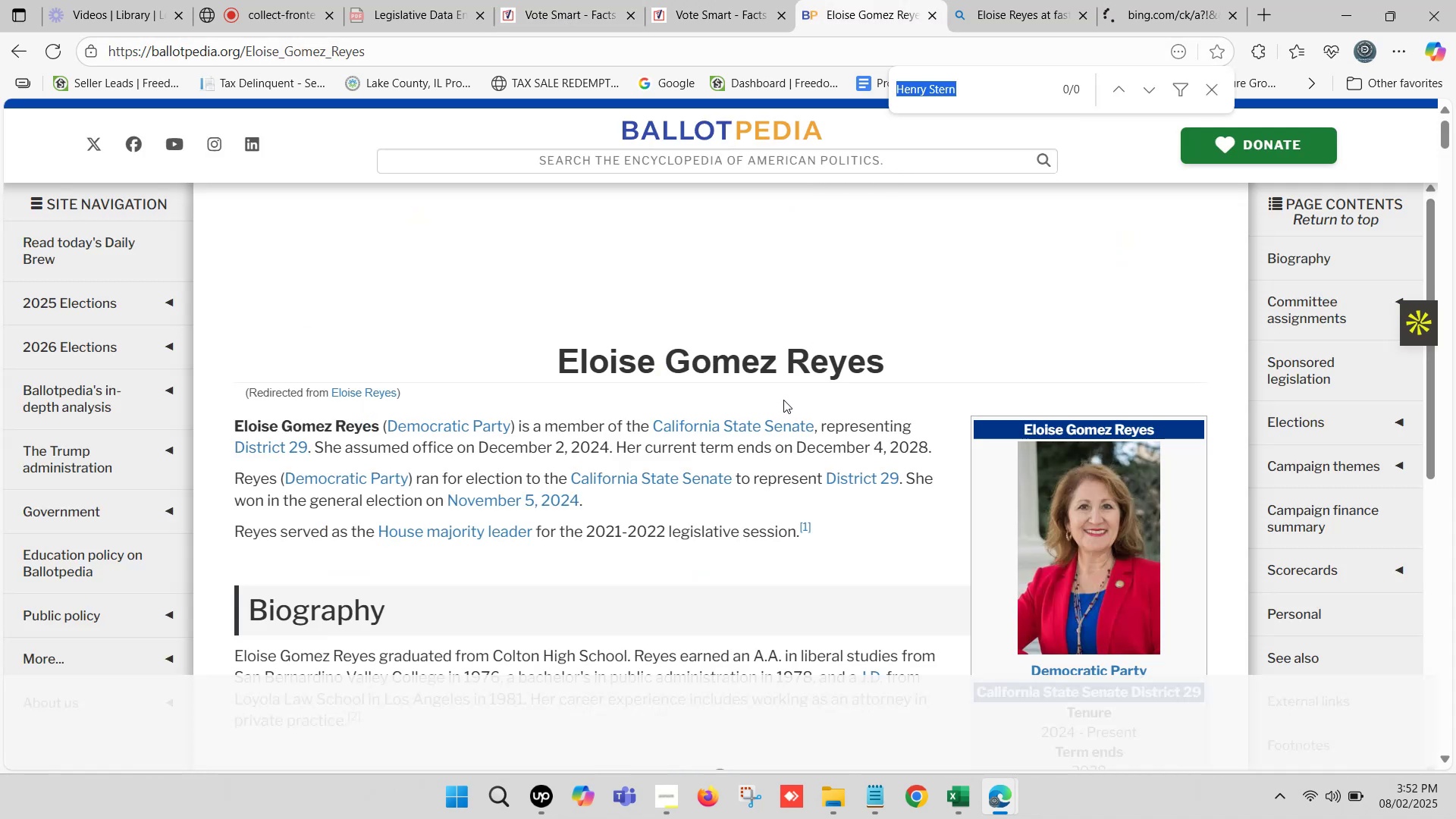 
key(Control+V)
 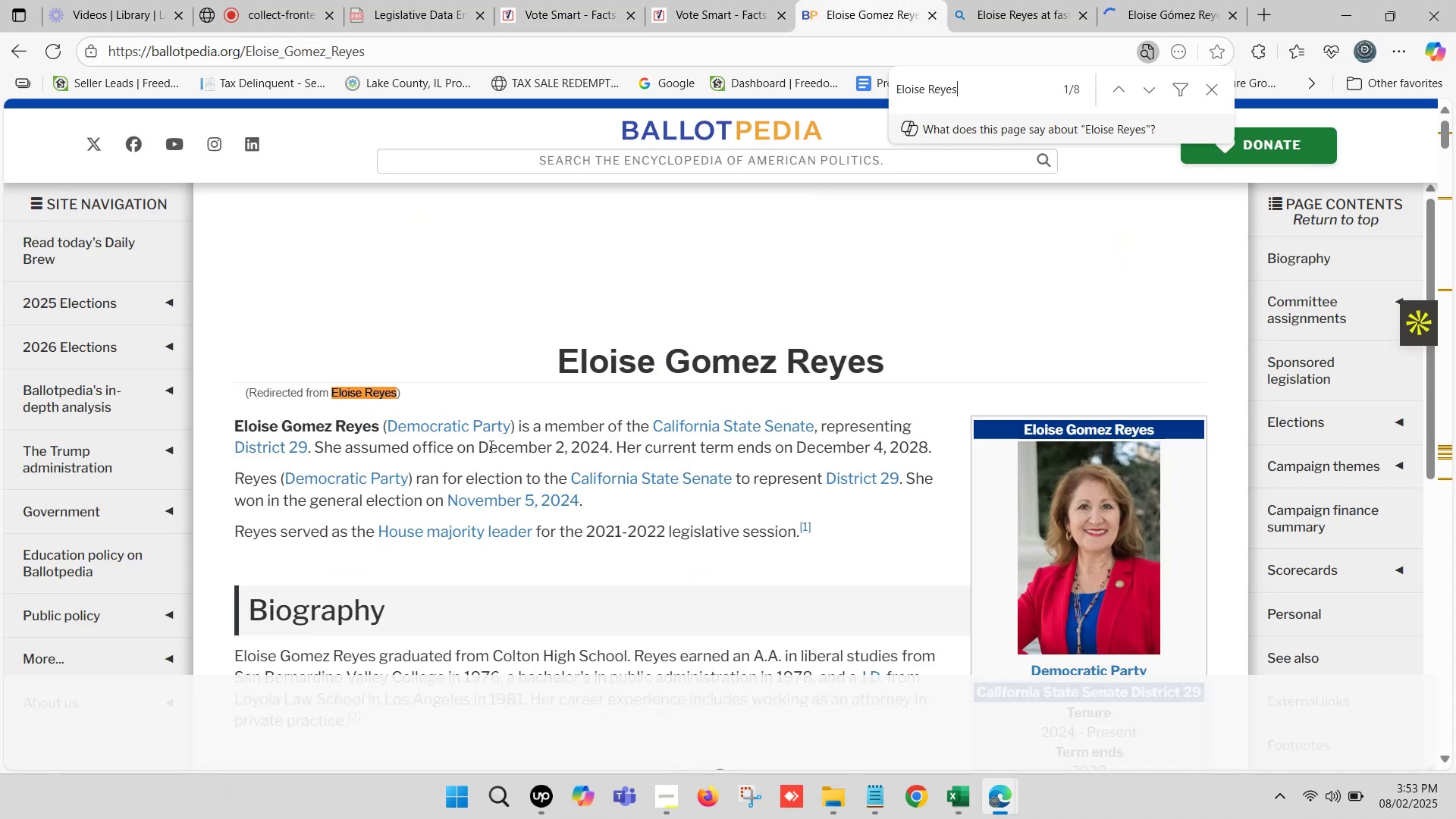 
wait(6.97)
 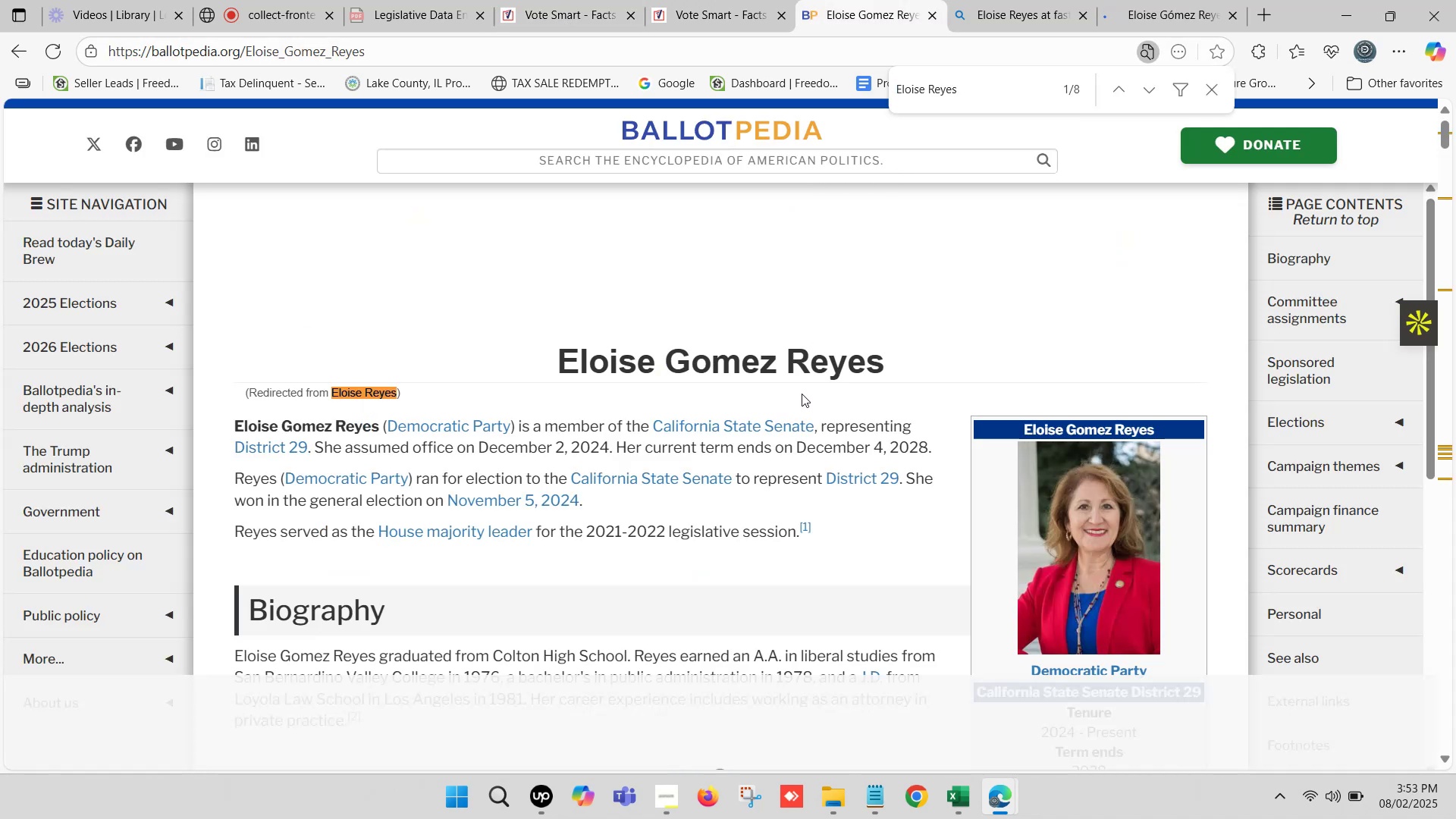 
left_click([937, 451])
 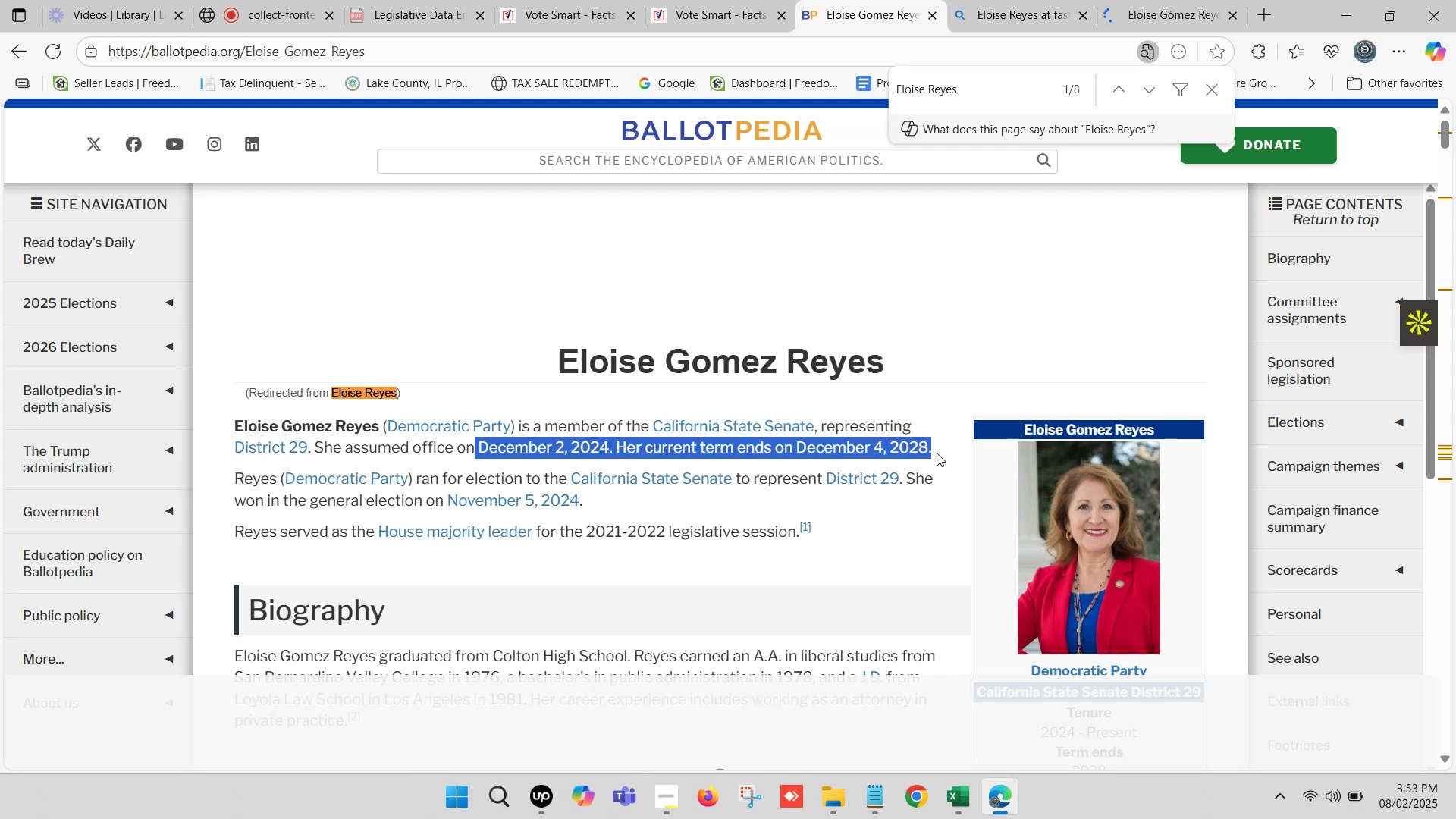 
left_click([936, 453])
 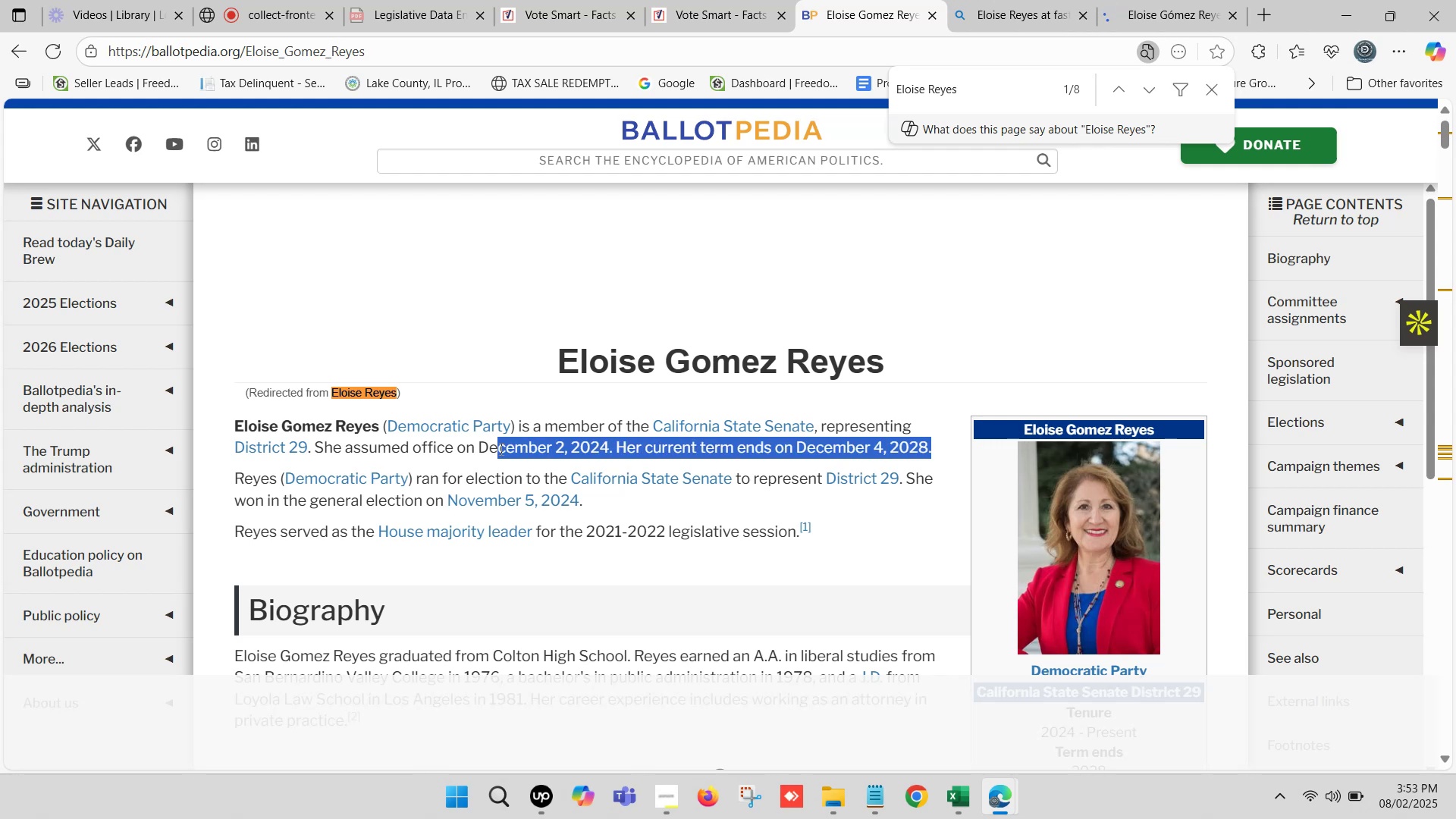 
key(Control+C)
 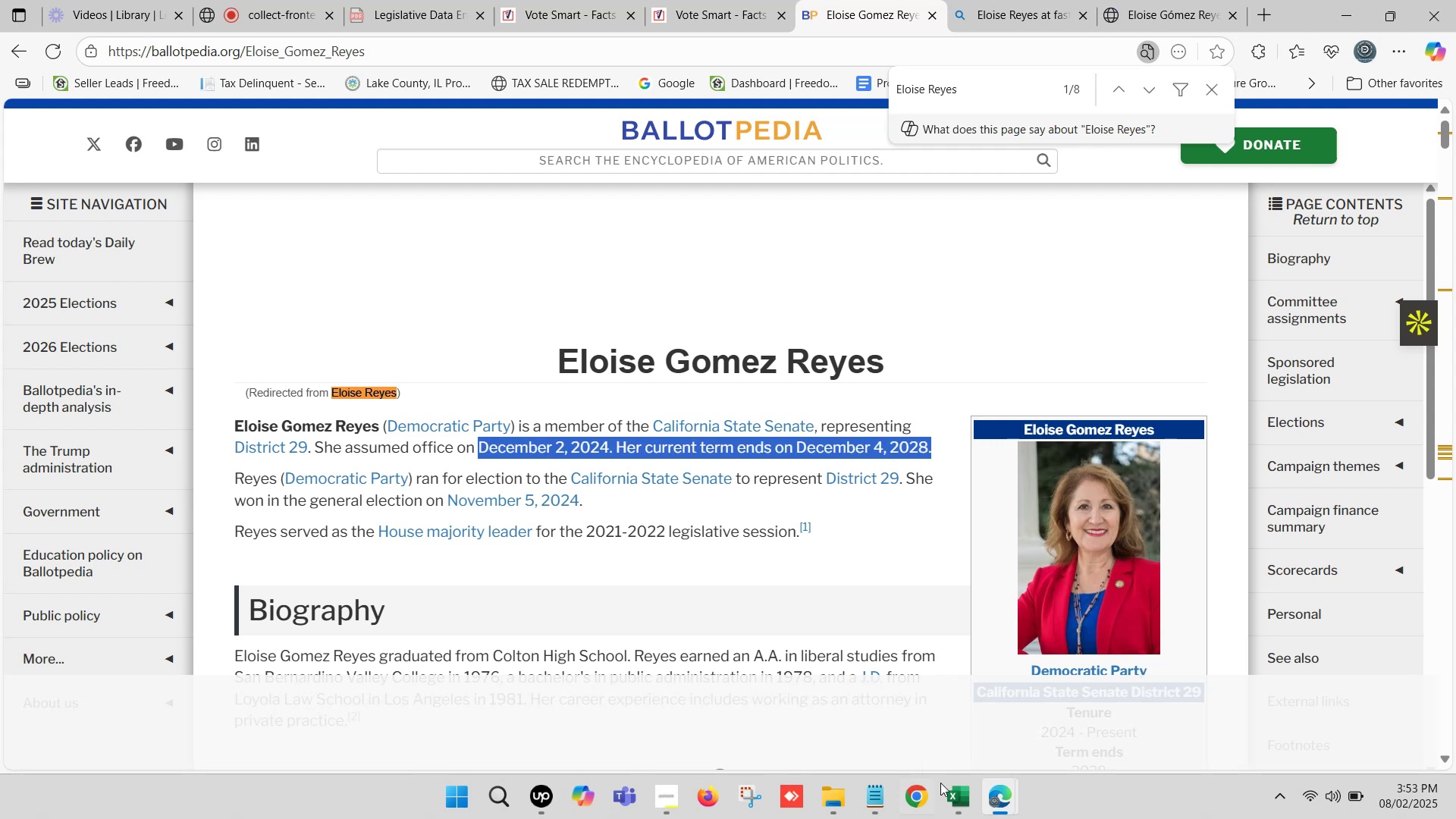 
left_click([954, 803])
 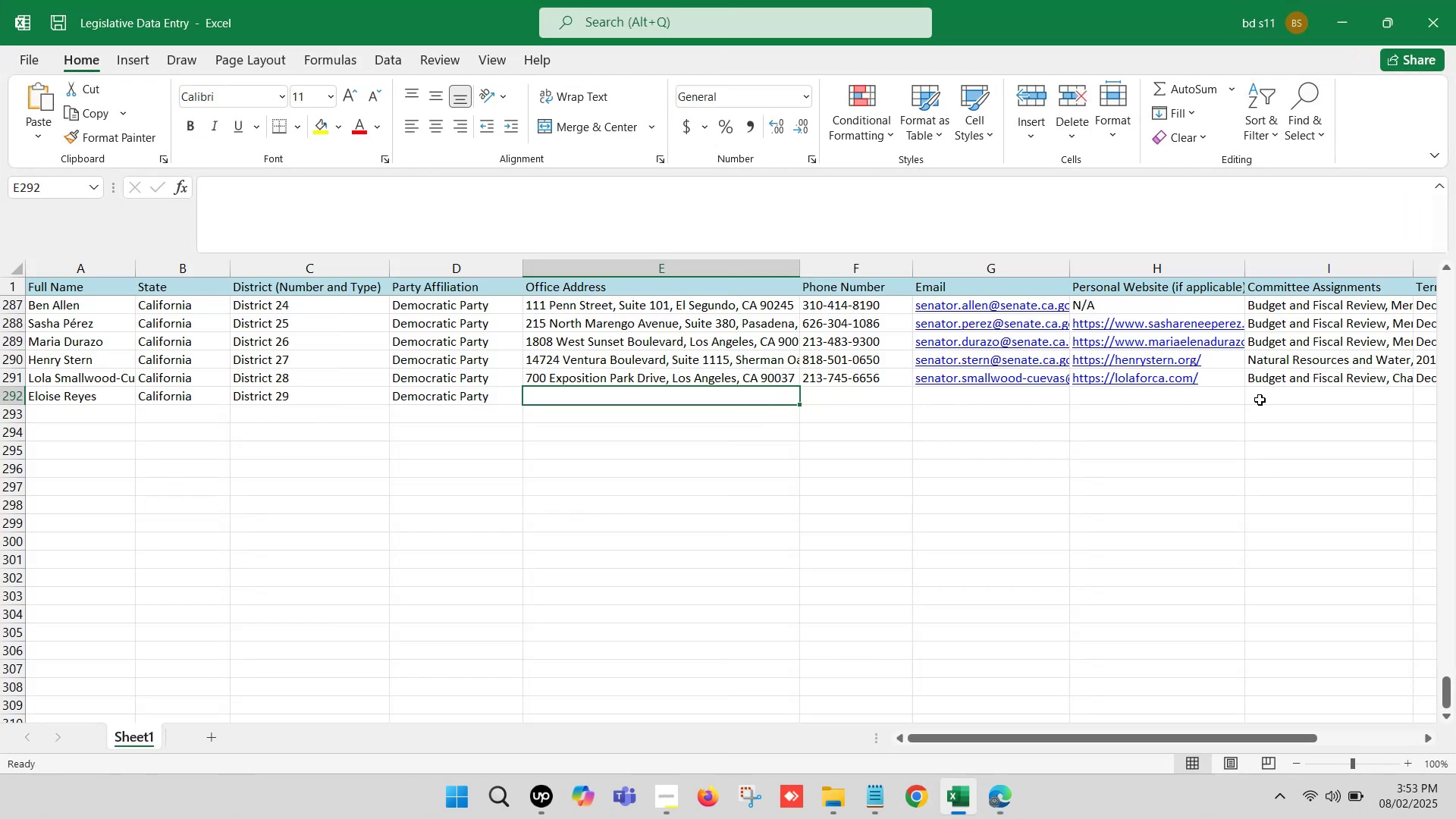 
left_click([1184, 404])
 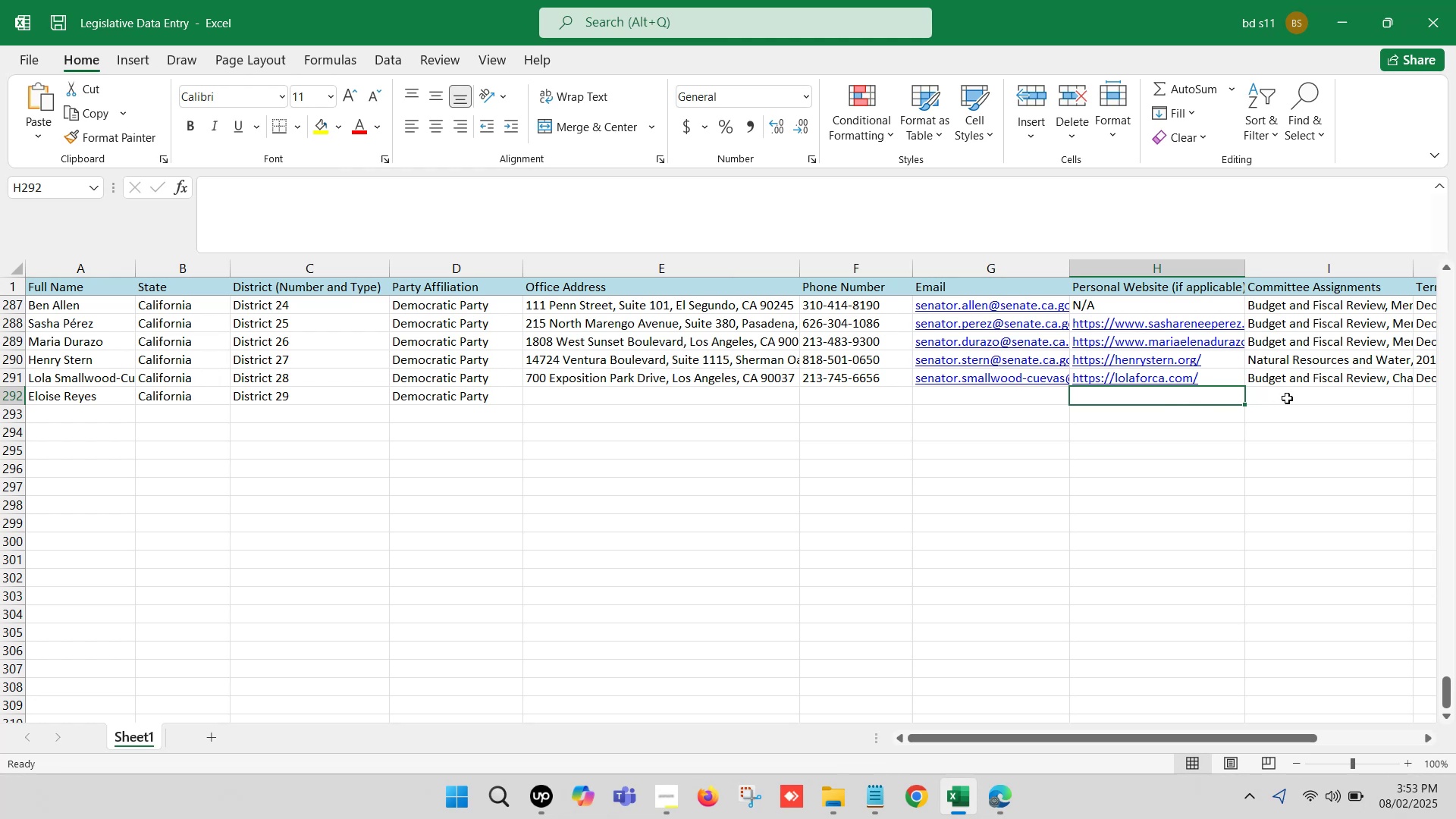 
left_click([1287, 398])
 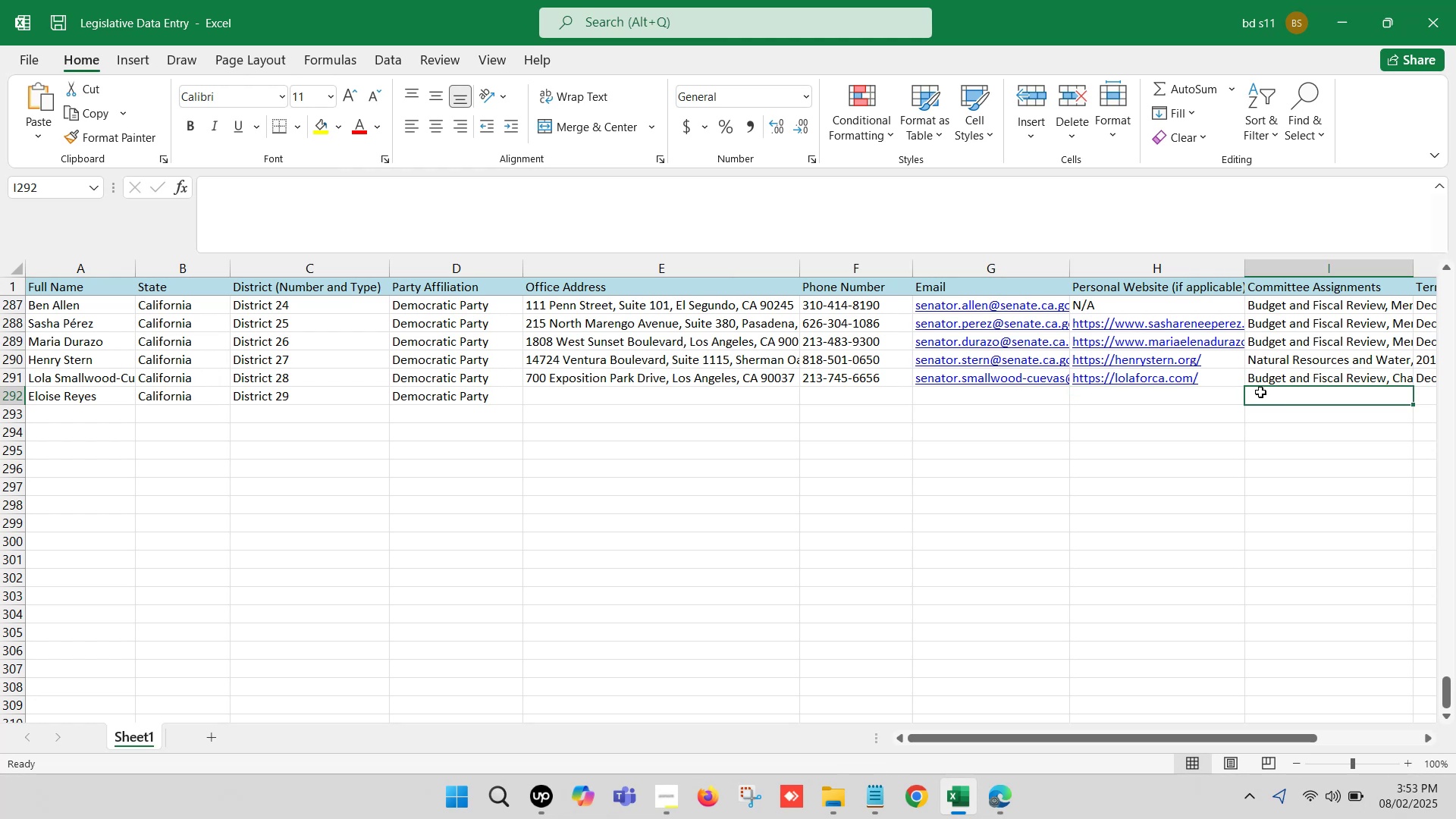 
double_click([1260, 392])
 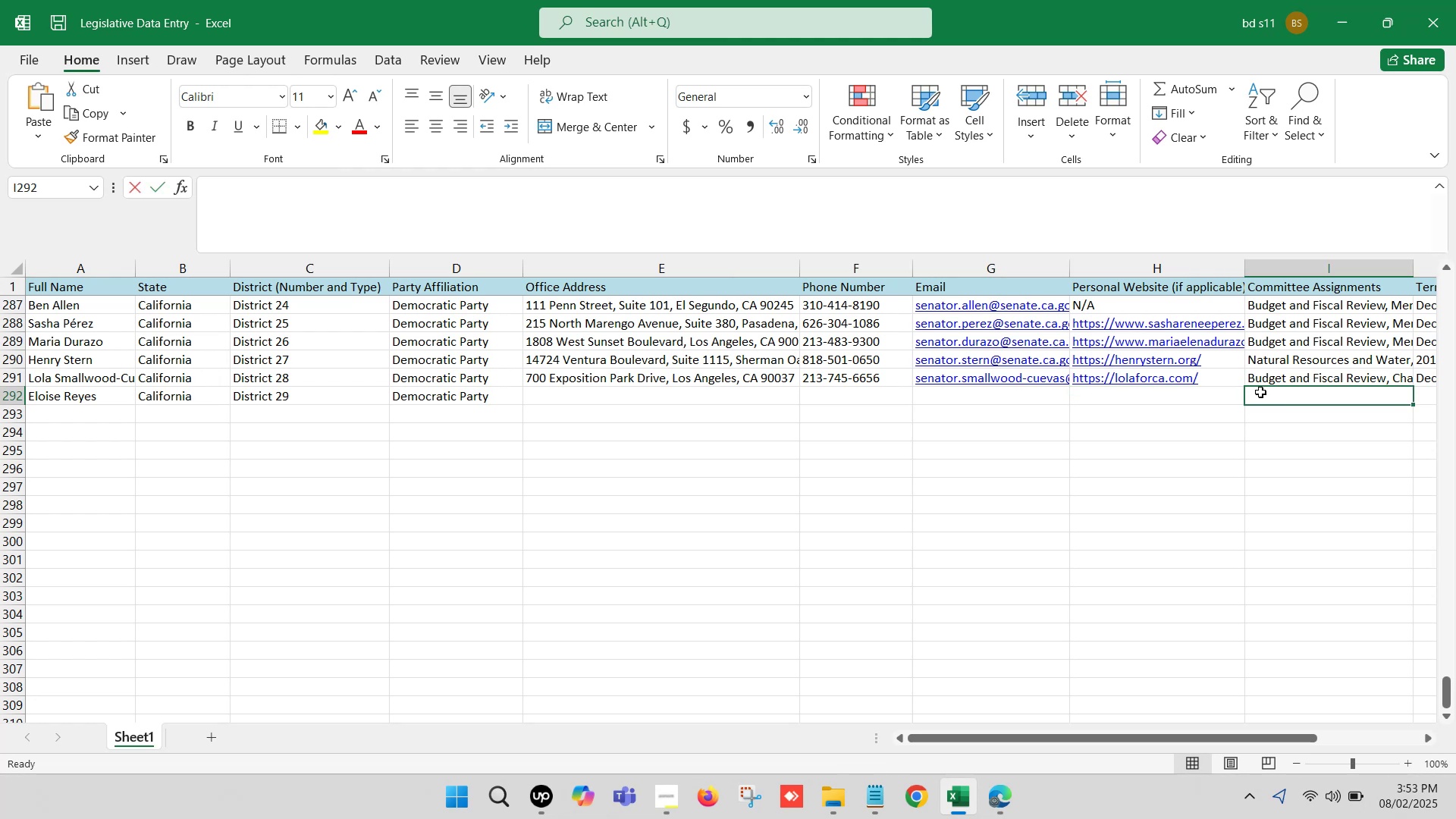 
key(Control+V)
 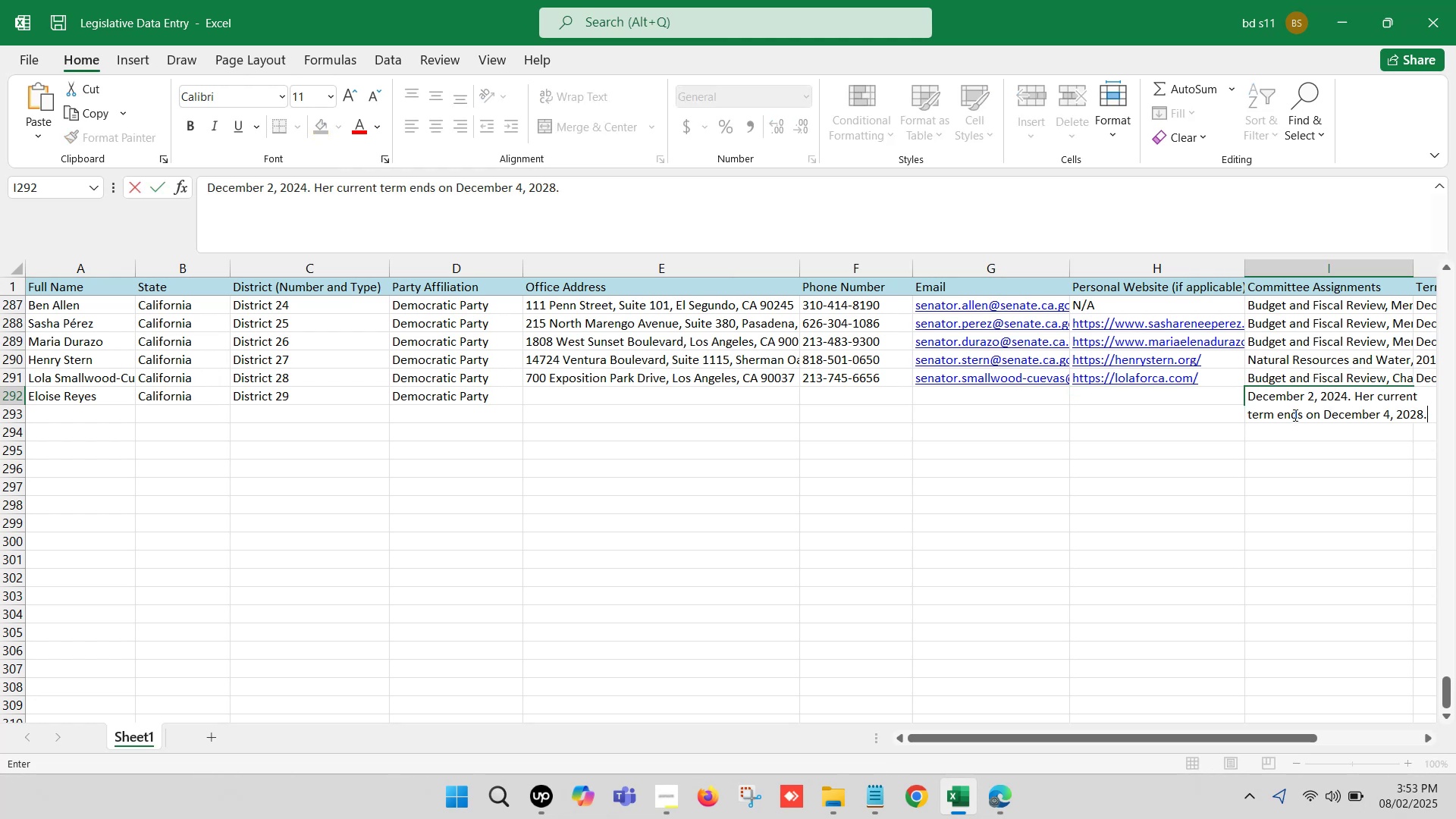 
key(Control+Z)
 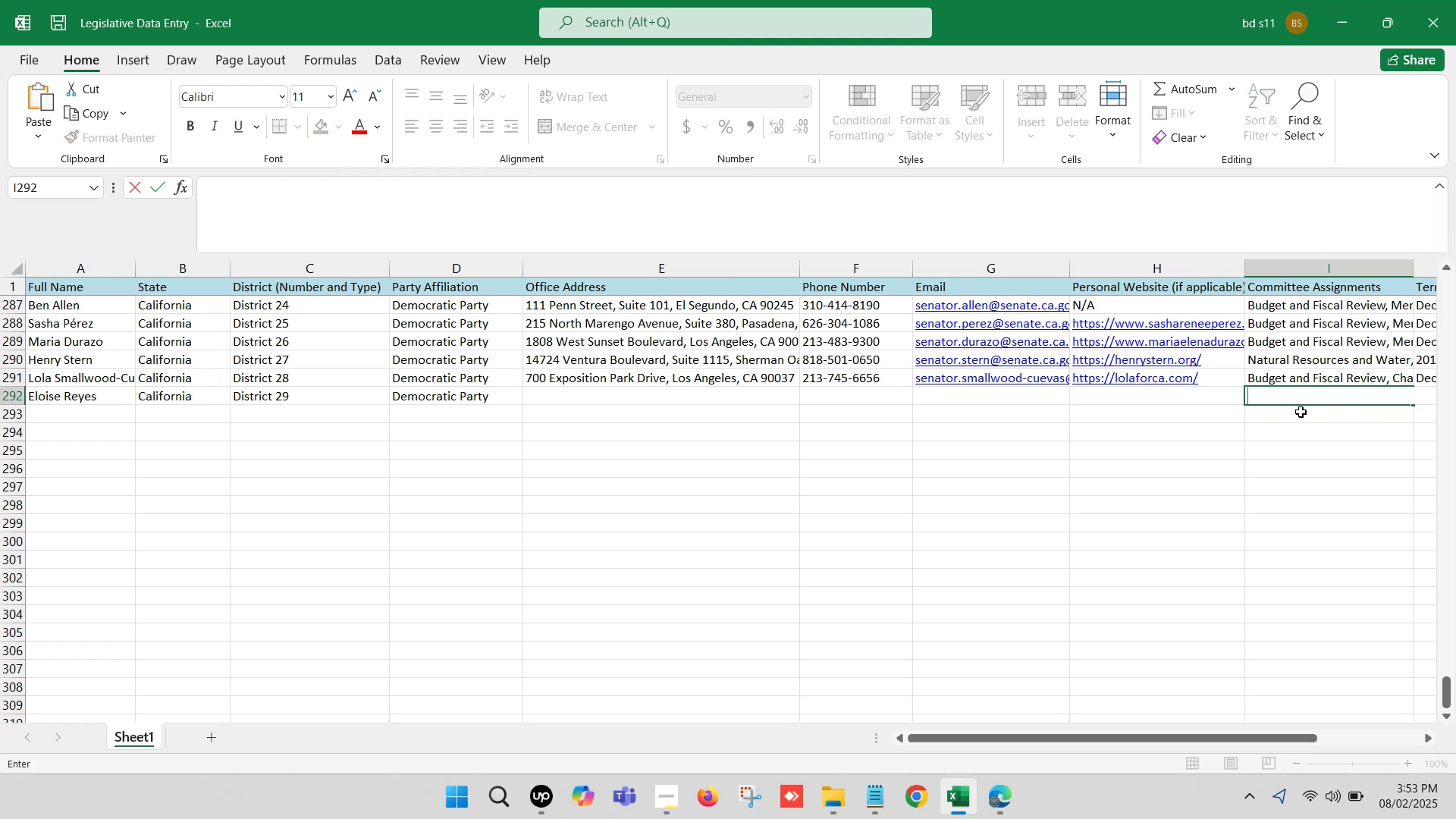 
key(ArrowRight)
 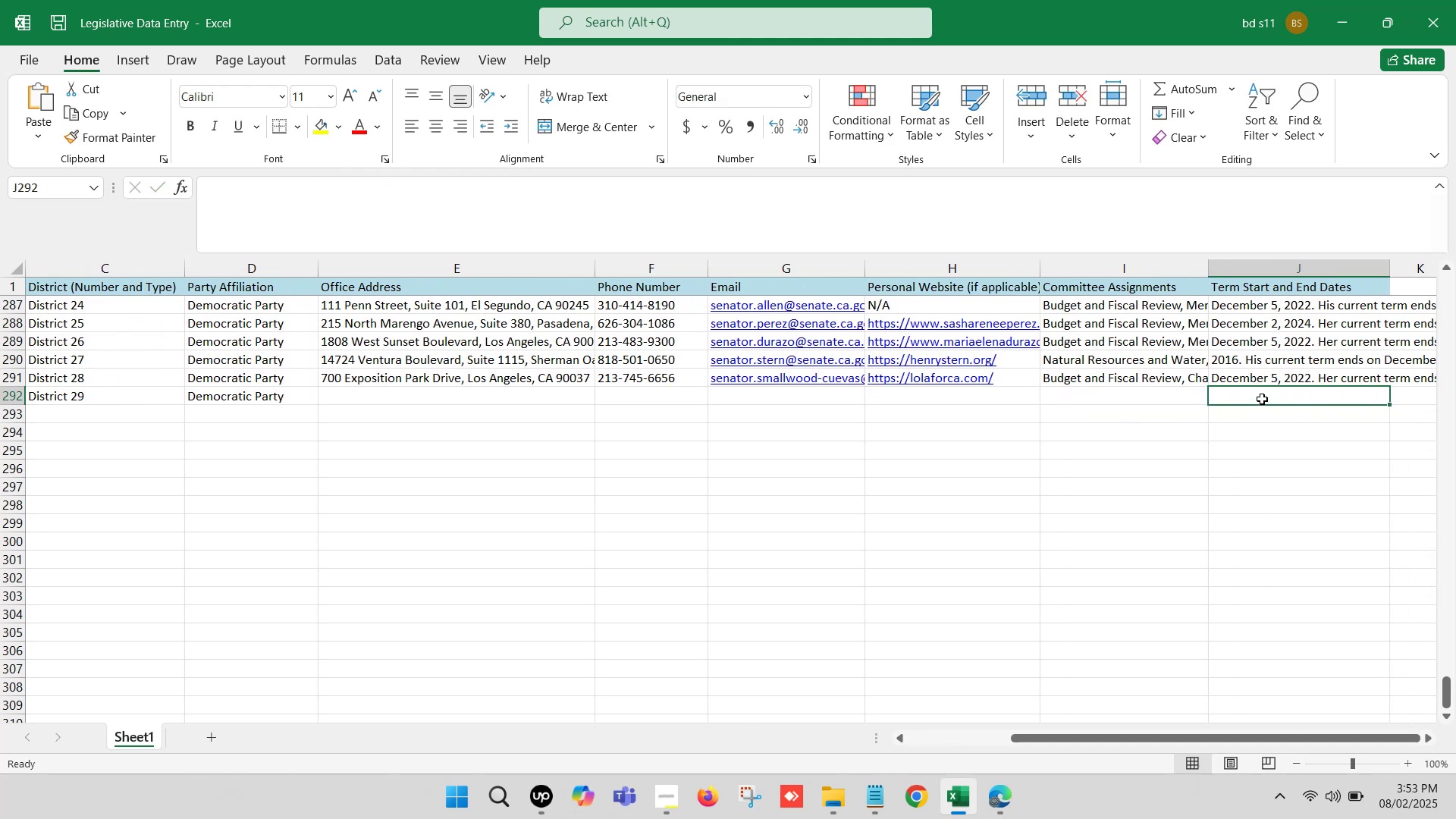 
left_click([1254, 392])
 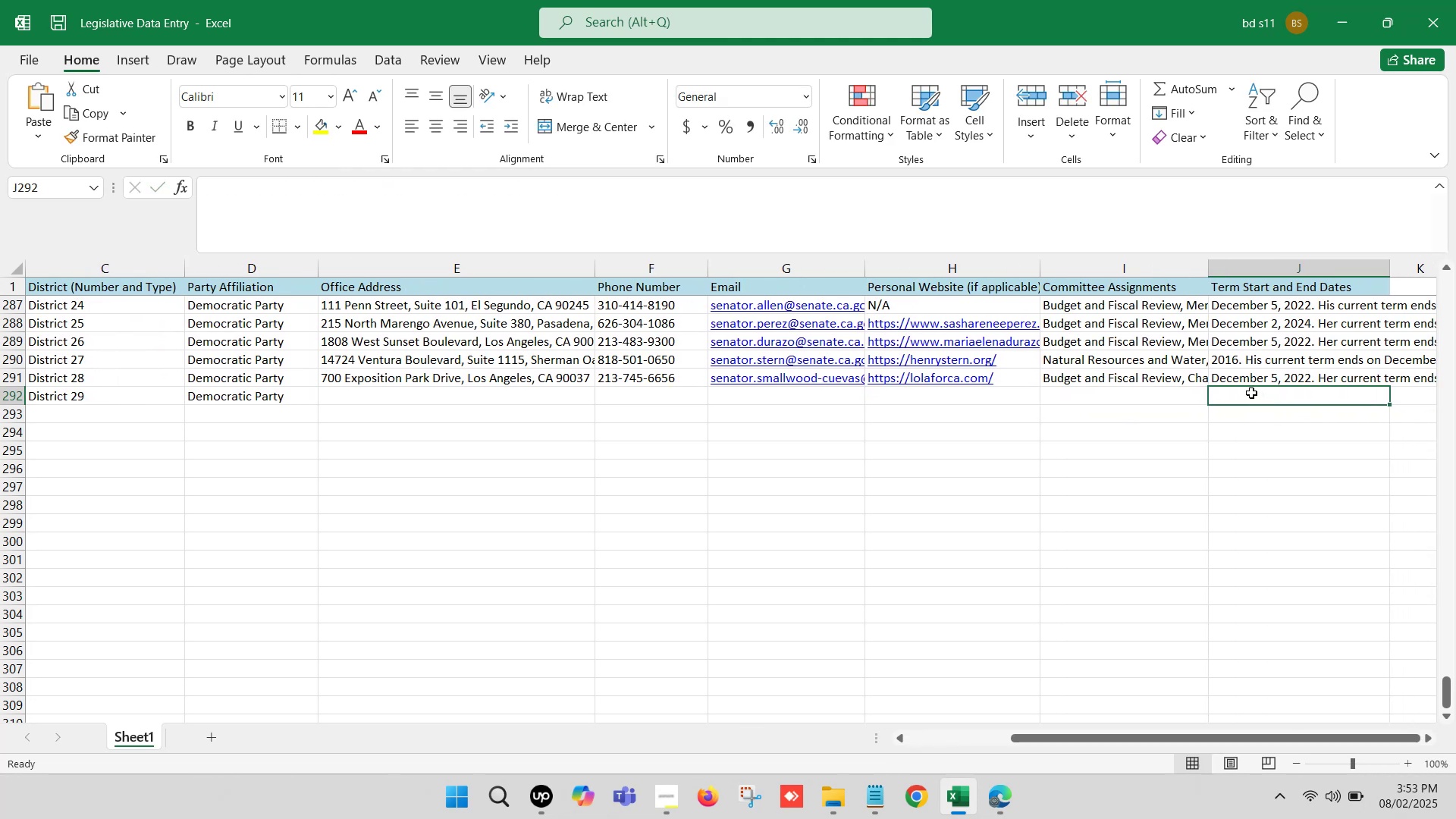 
left_click([1251, 393])
 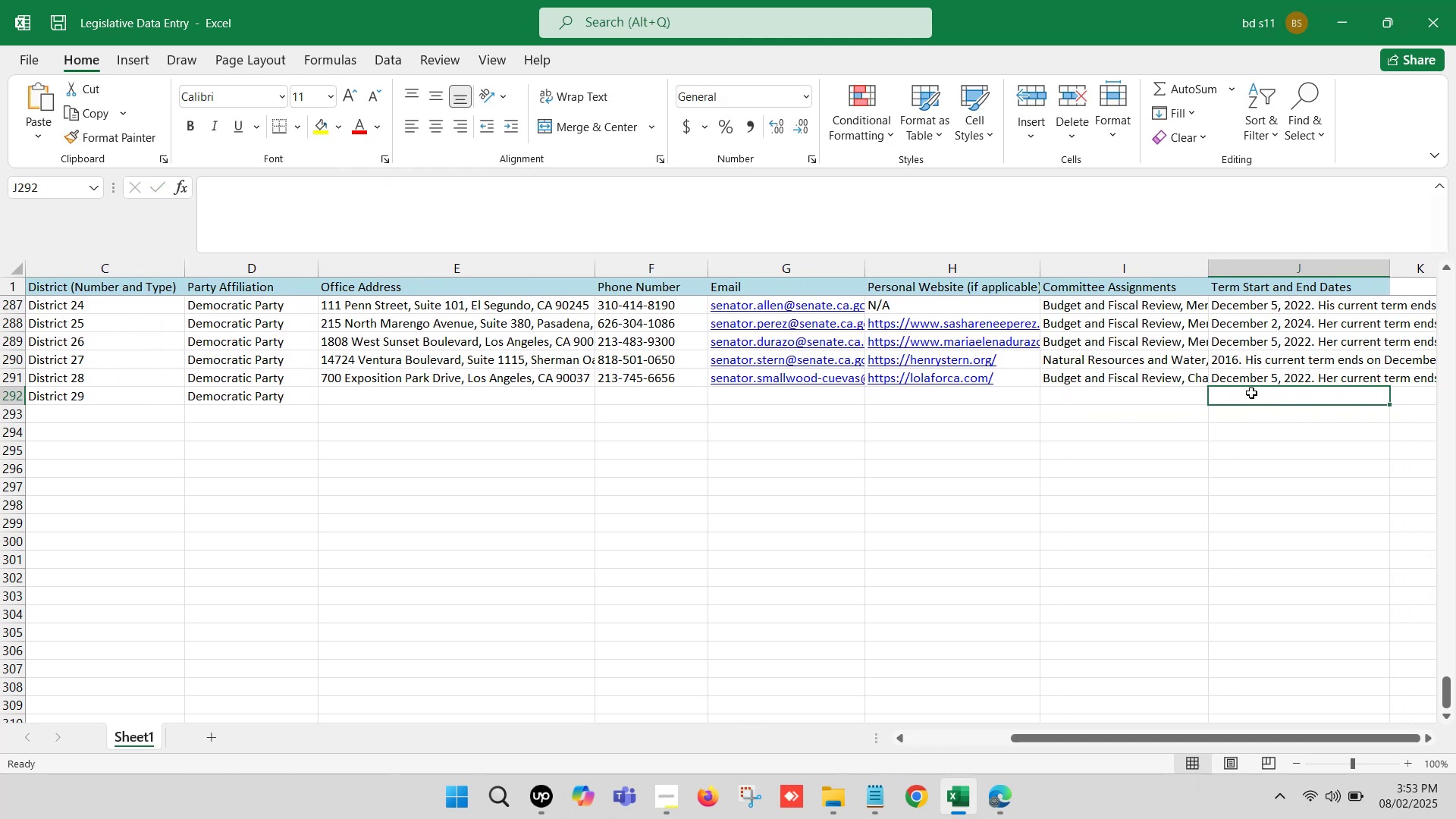 
double_click([1251, 393])
 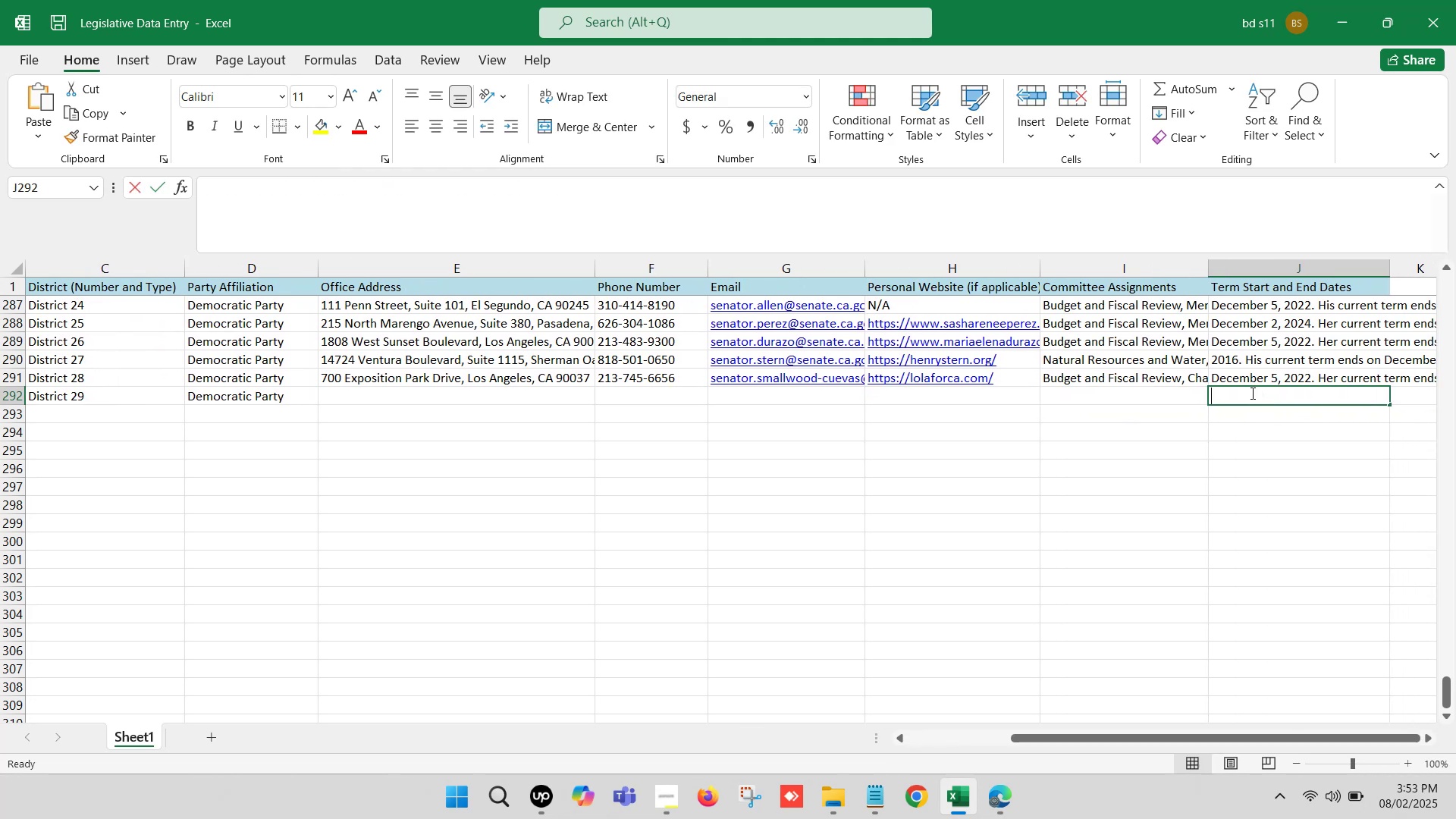 
key(Control+V)
 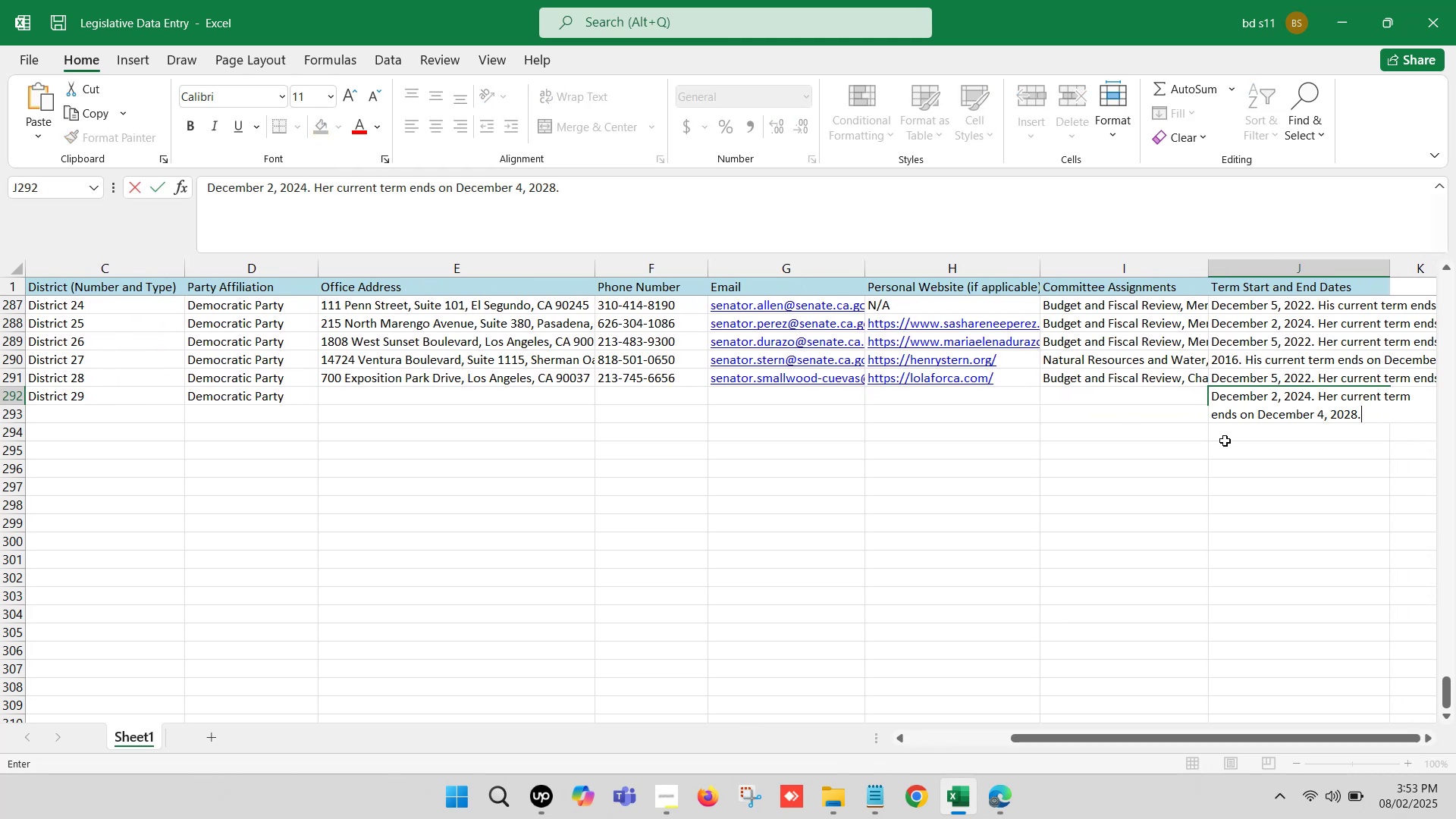 
left_click([1178, 463])
 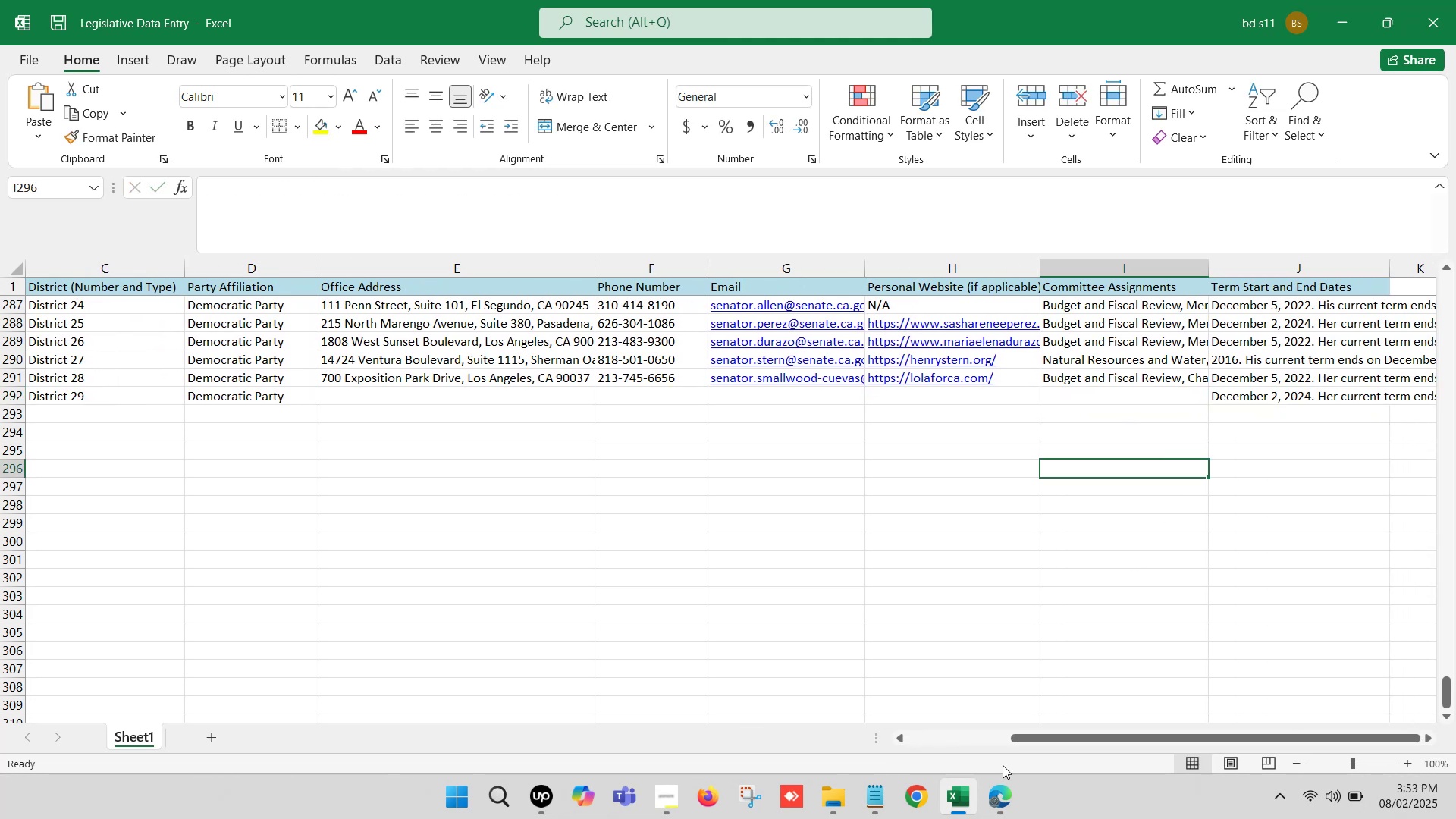 
left_click([971, 786])
 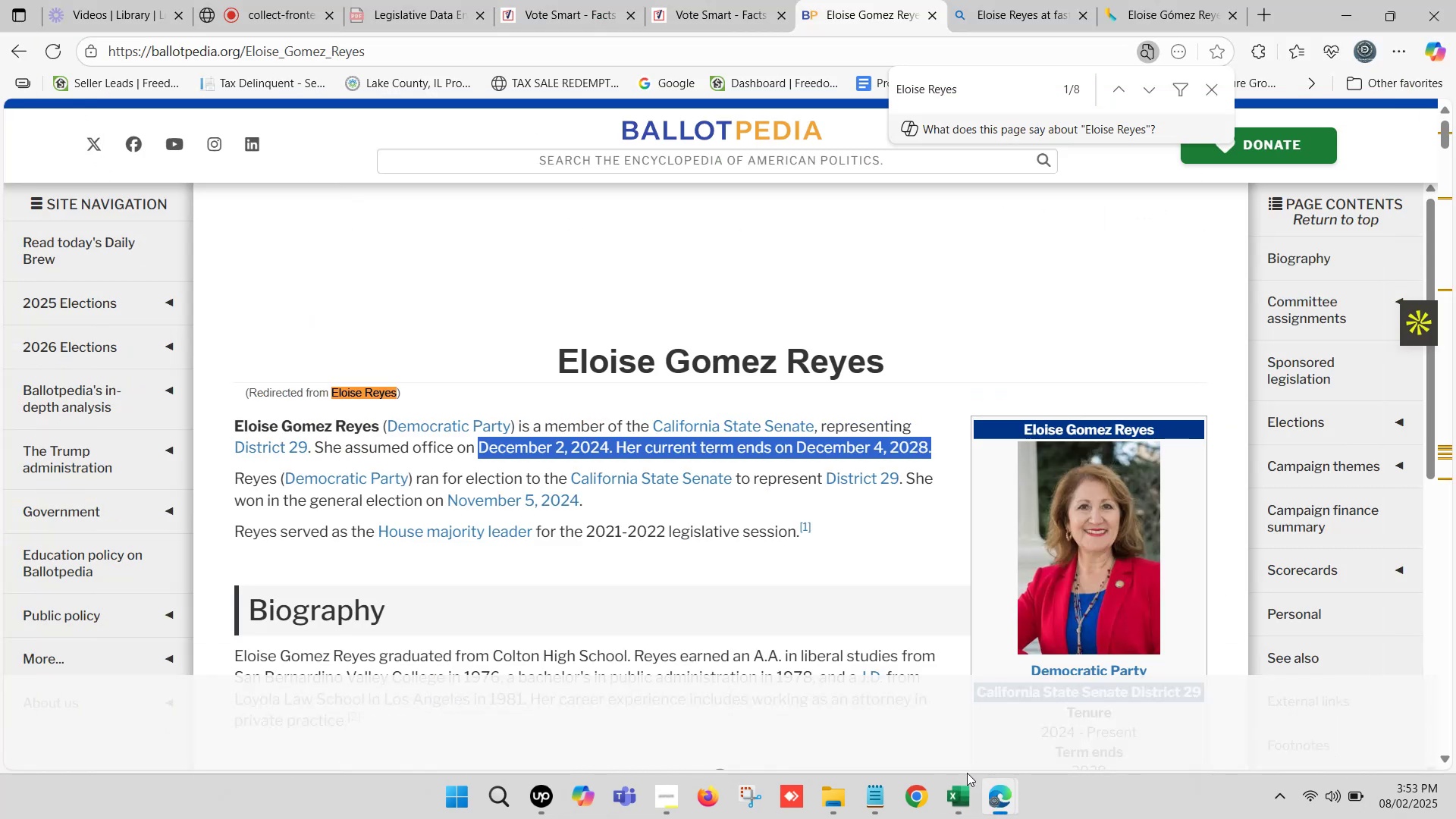 
scroll: coordinate [572, 441], scroll_direction: down, amount: 1.0
 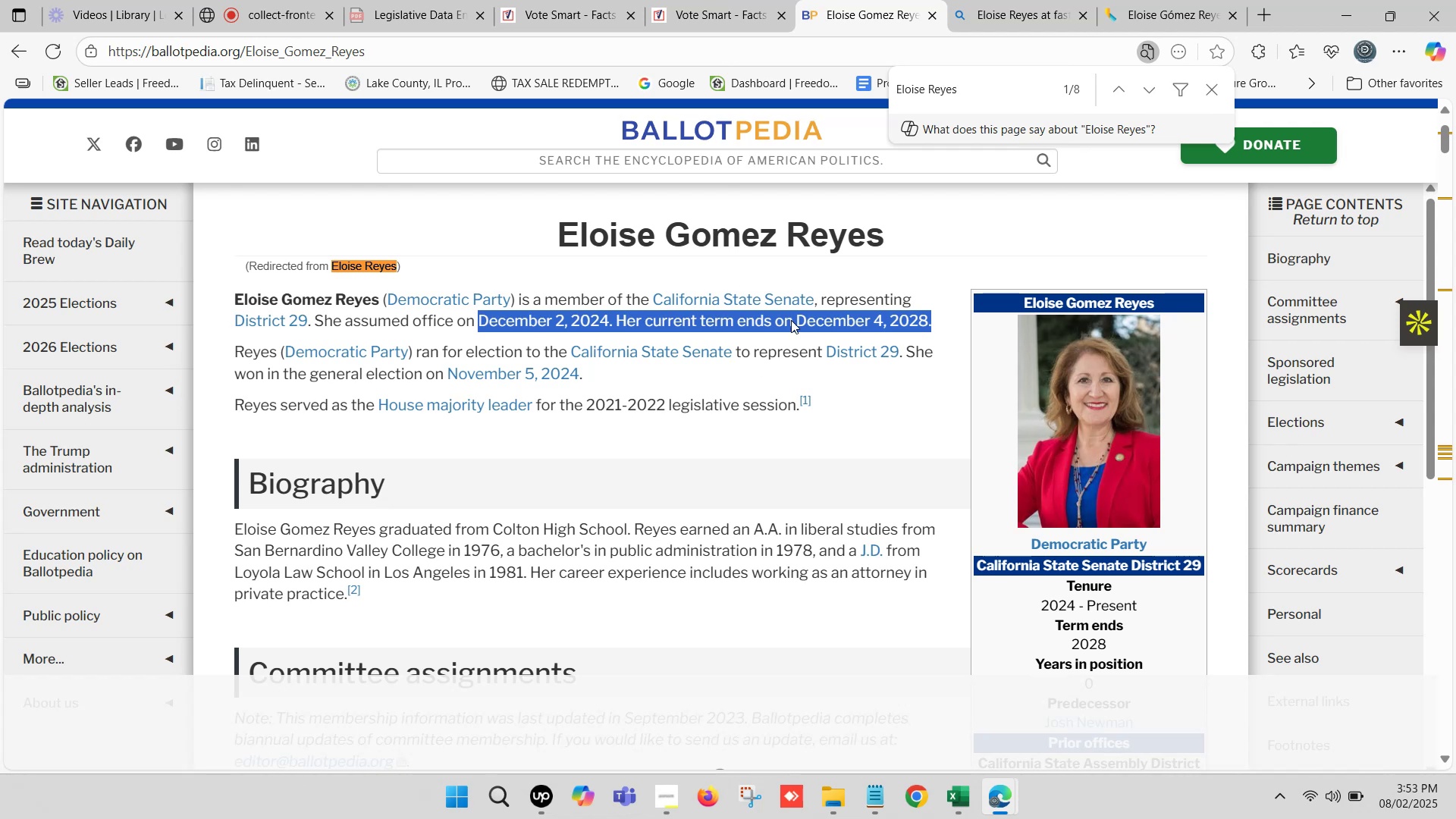 
left_click([1136, 0])
 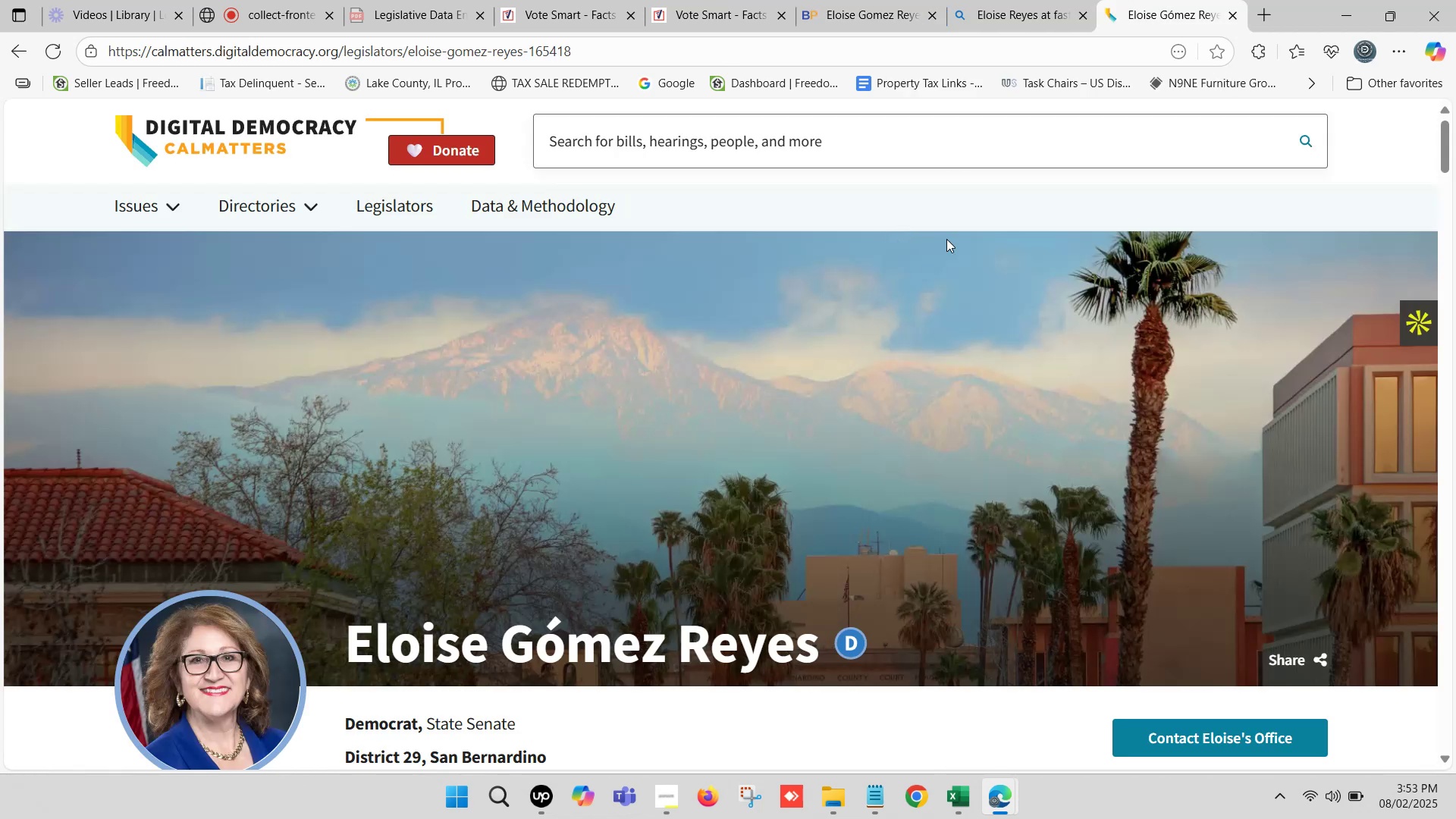 
left_click([1226, 17])
 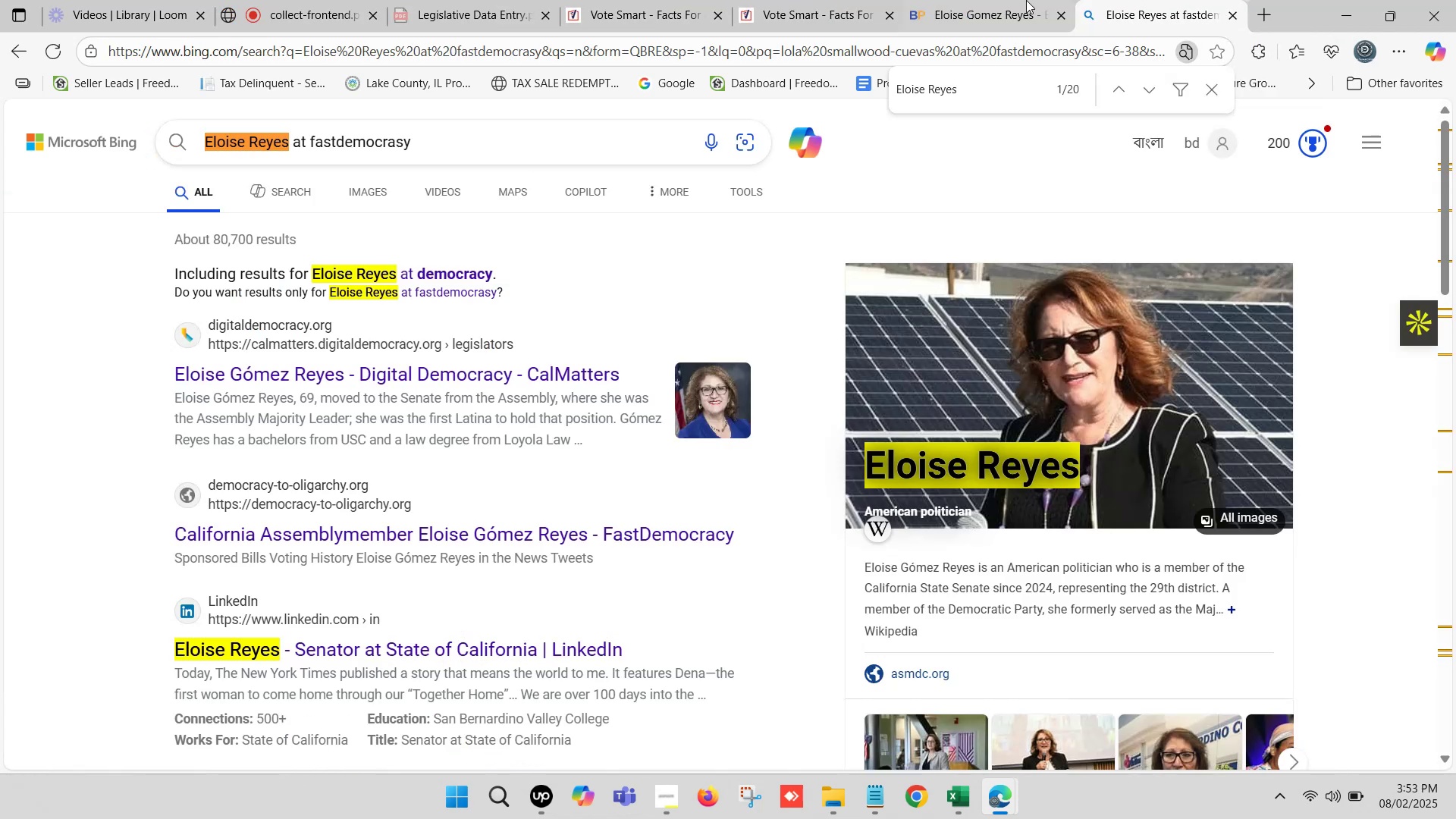 
left_click([1024, 0])
 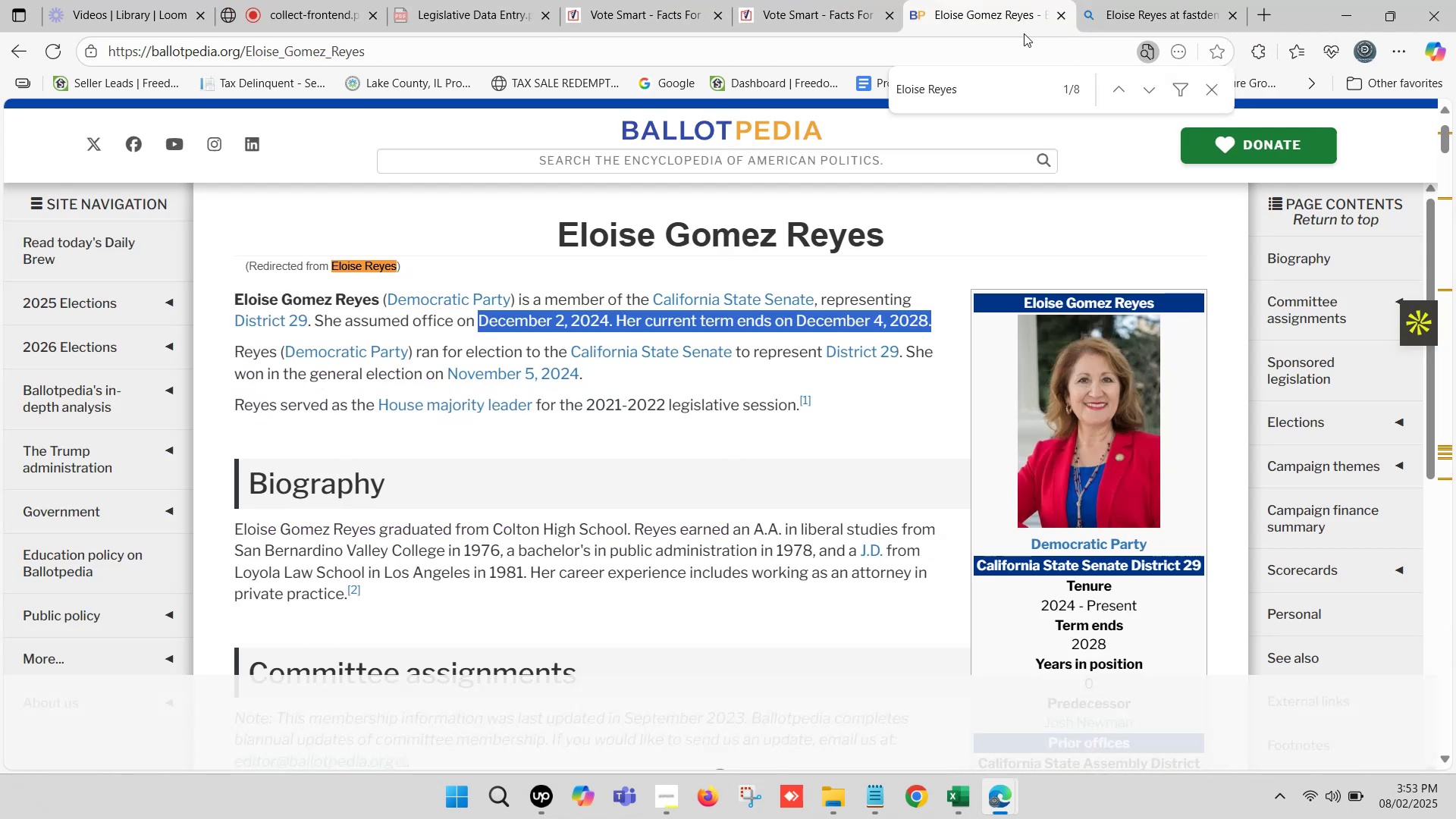 
left_click([1180, 0])
 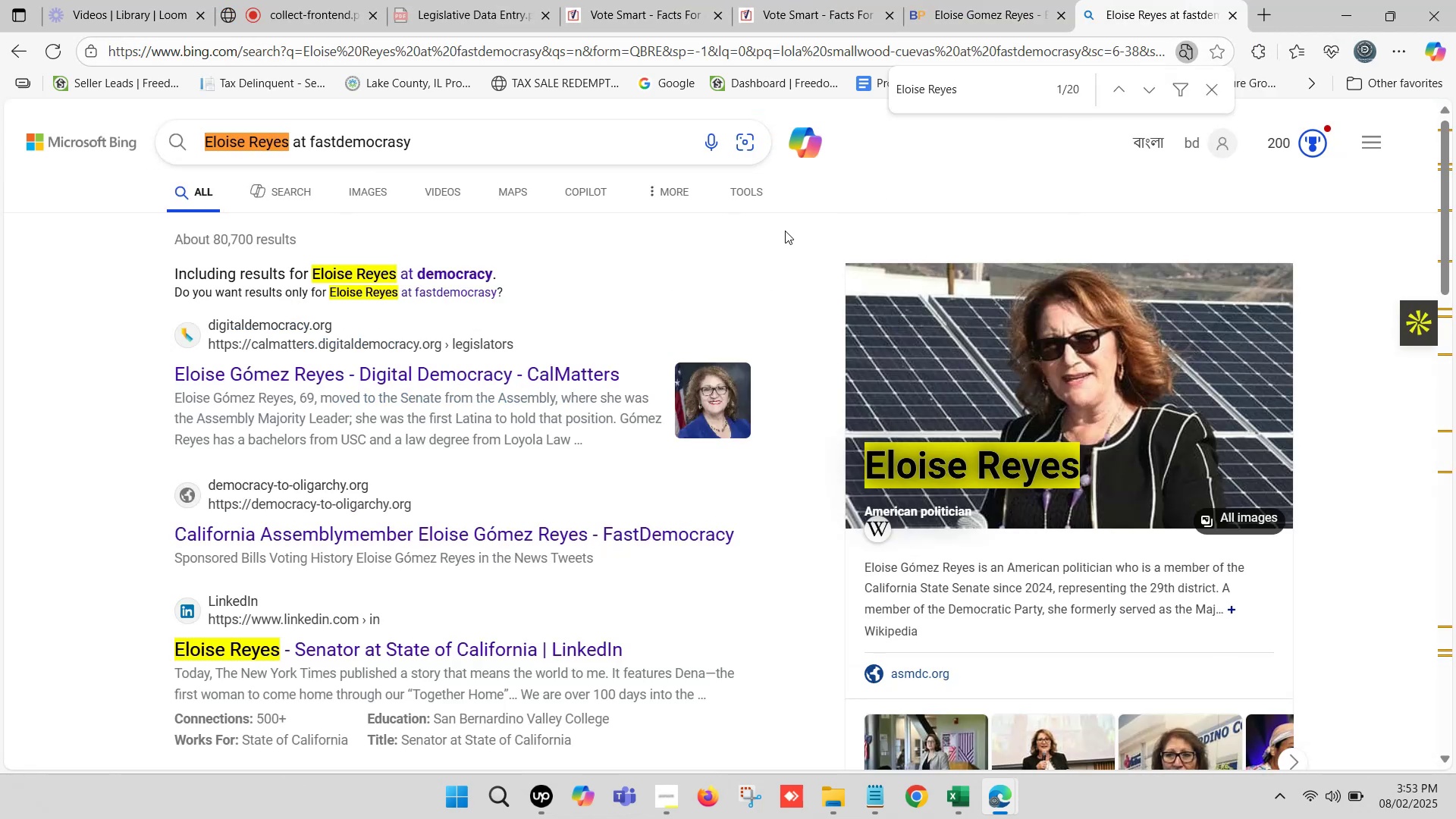 
scroll: coordinate [558, 346], scroll_direction: down, amount: 2.0
 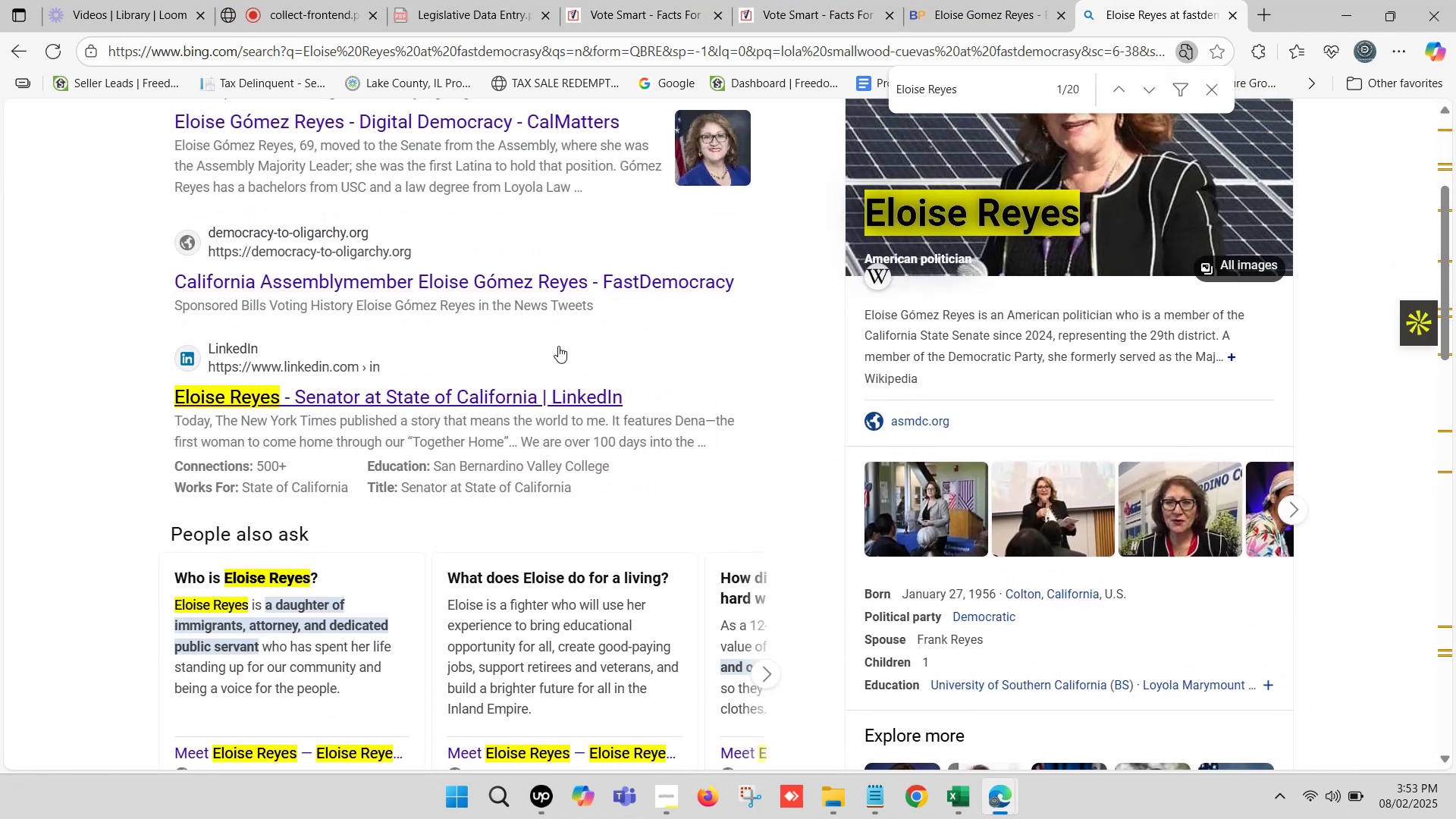 
scroll: coordinate [557, 343], scroll_direction: up, amount: 2.0
 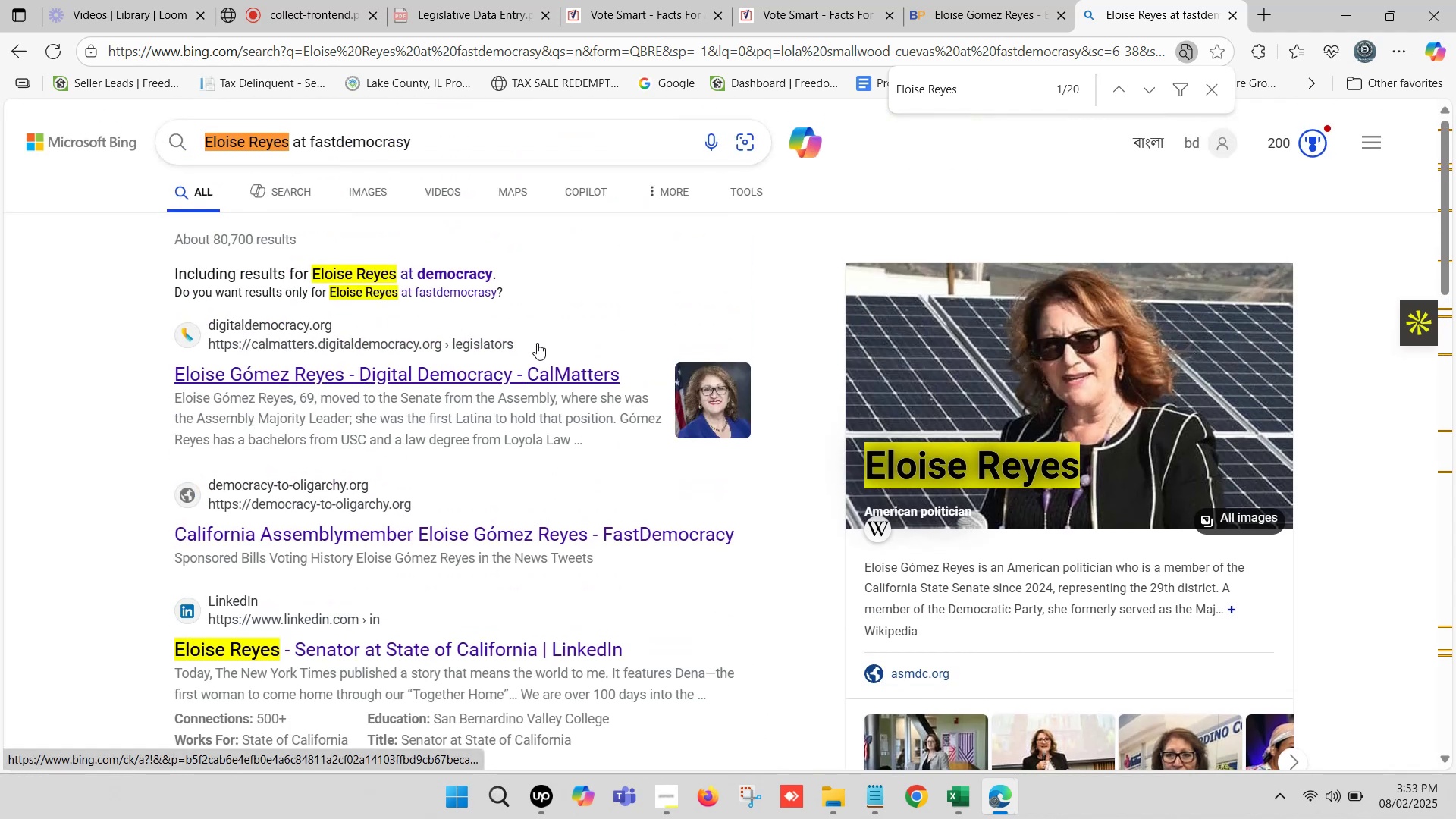 
scroll: coordinate [516, 364], scroll_direction: down, amount: 6.0
 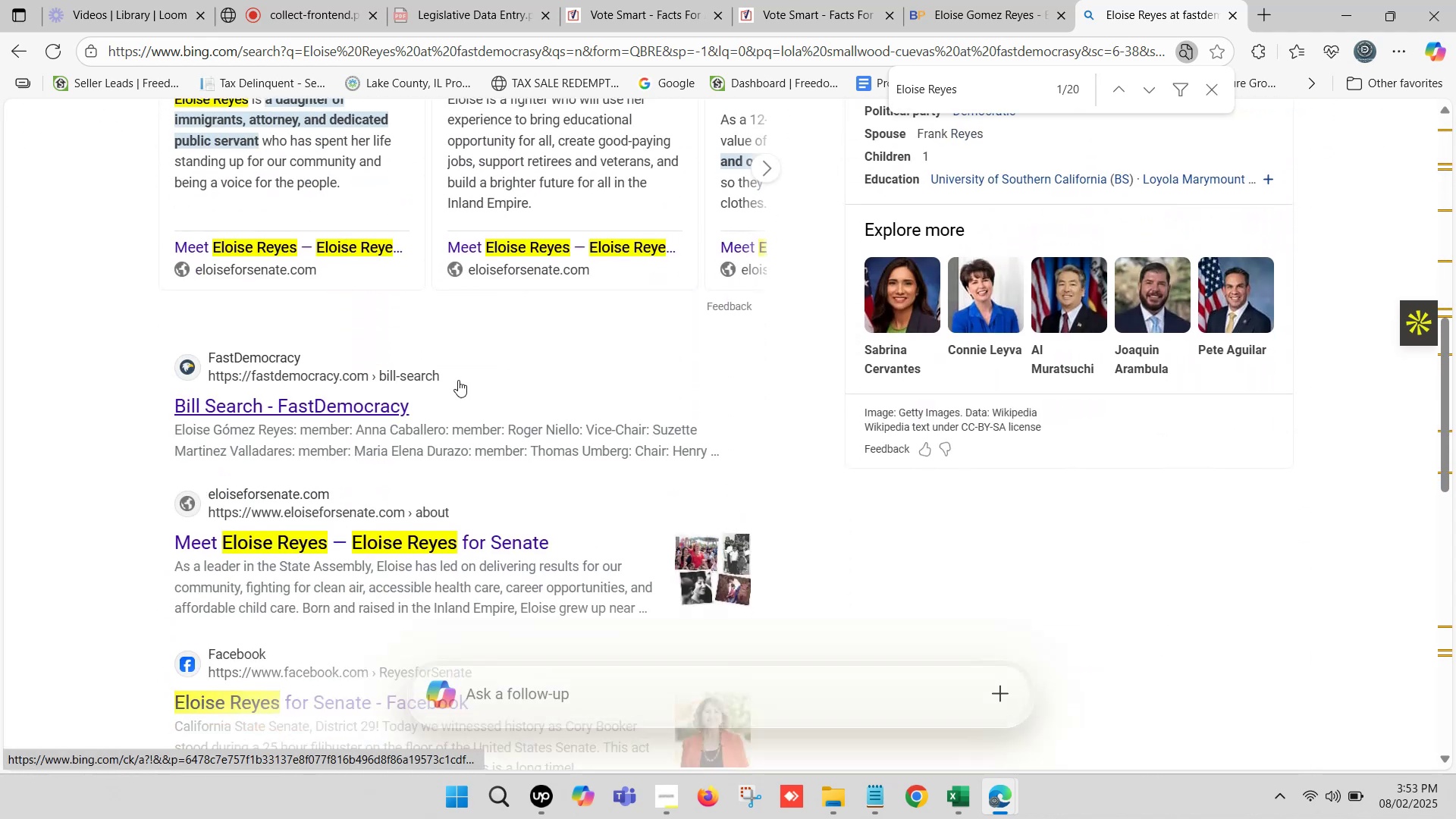 
hold_key(key=ControlLeft, duration=0.73)
left_click([355, 404])
 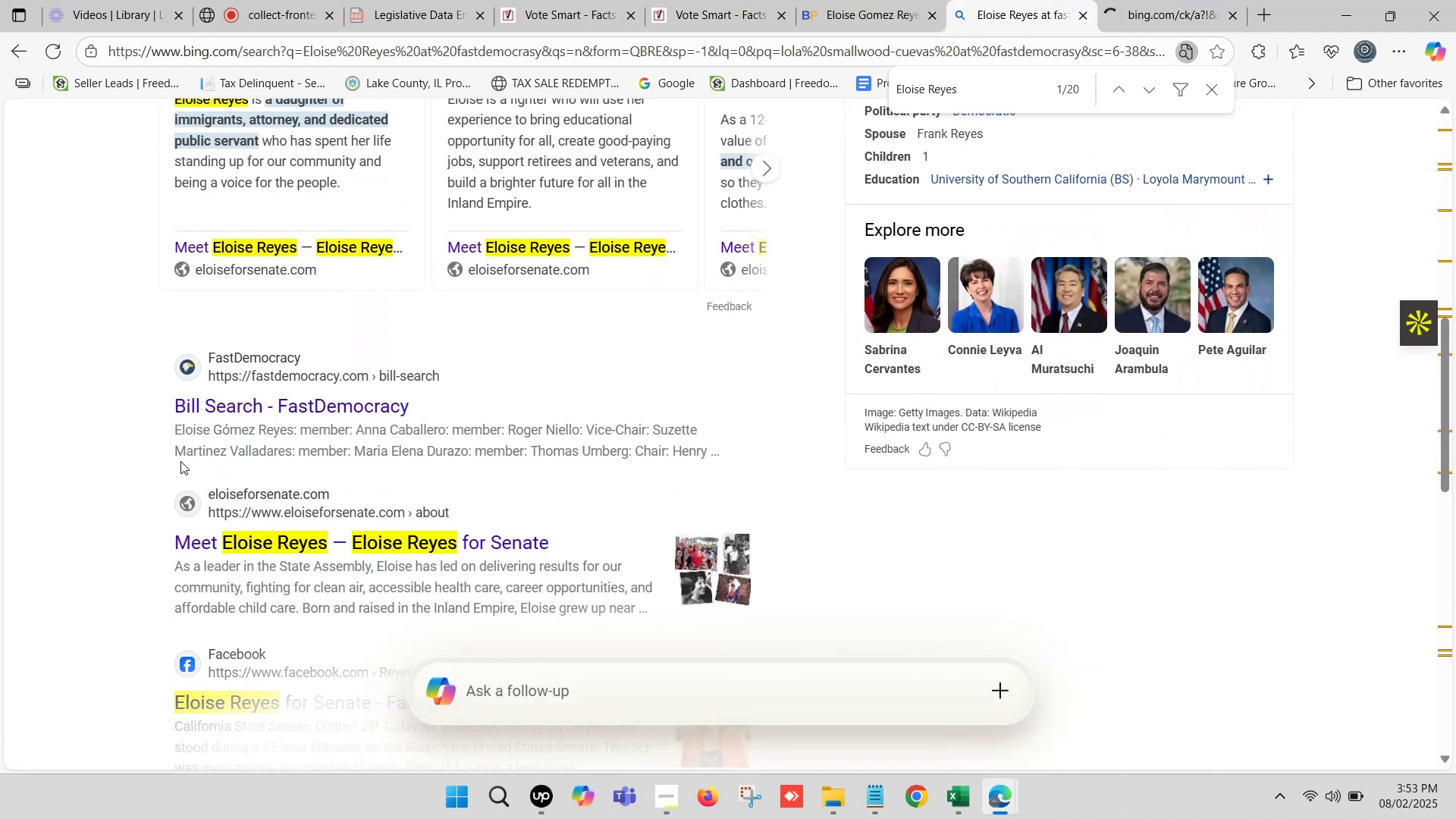 
wait(6.08)
 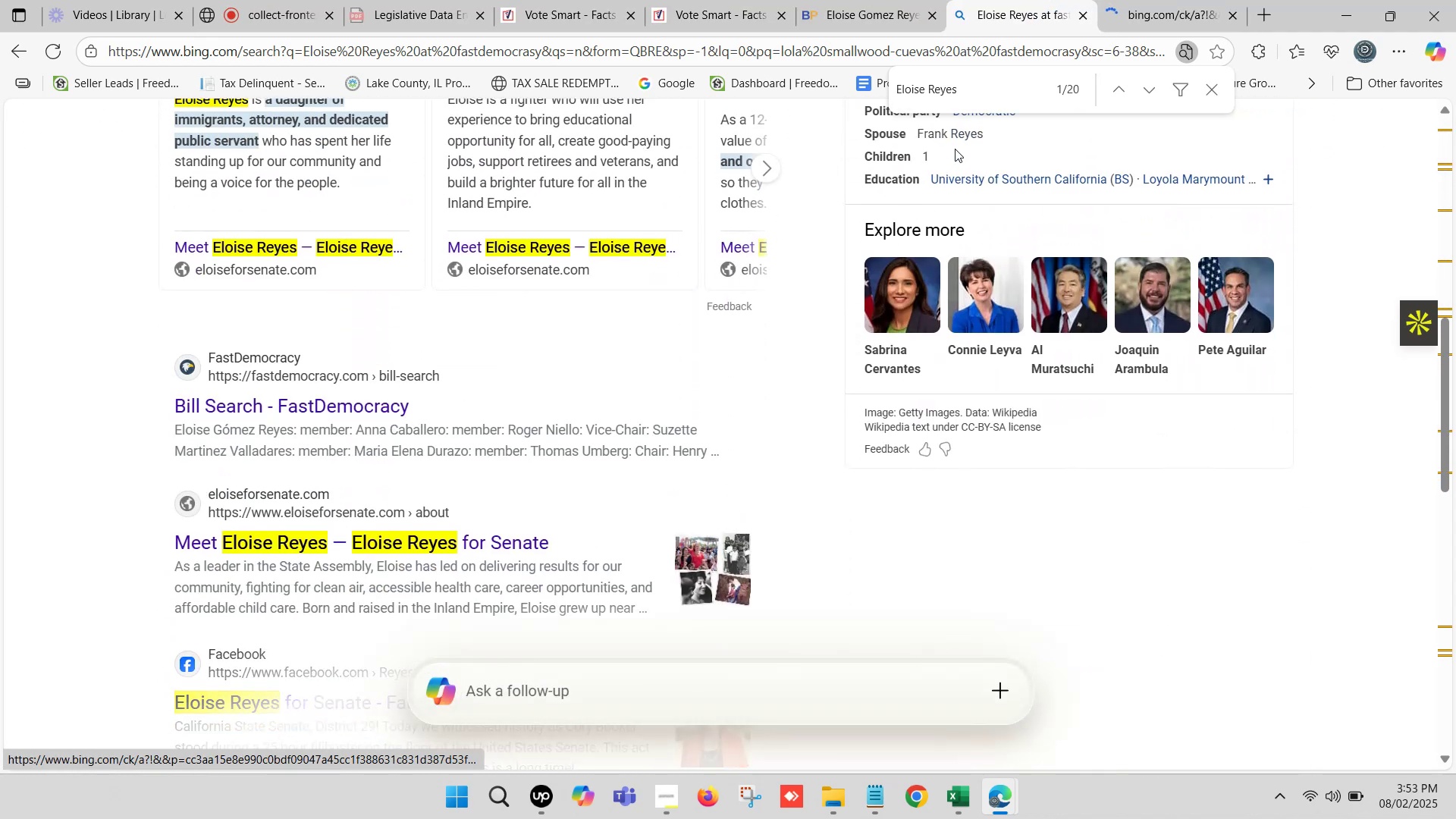 
double_click([1170, 0])
 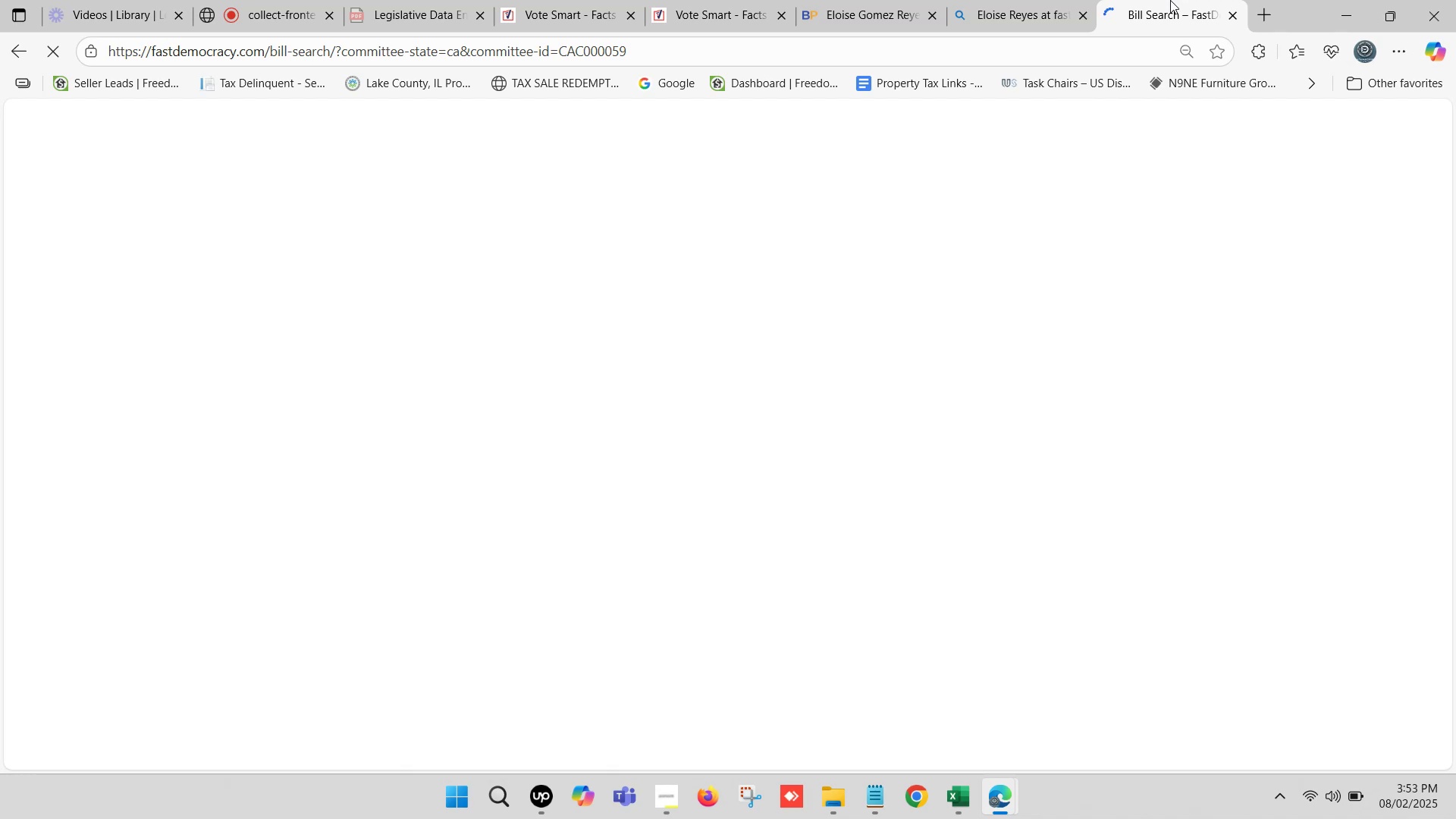 
triple_click([1170, 0])
 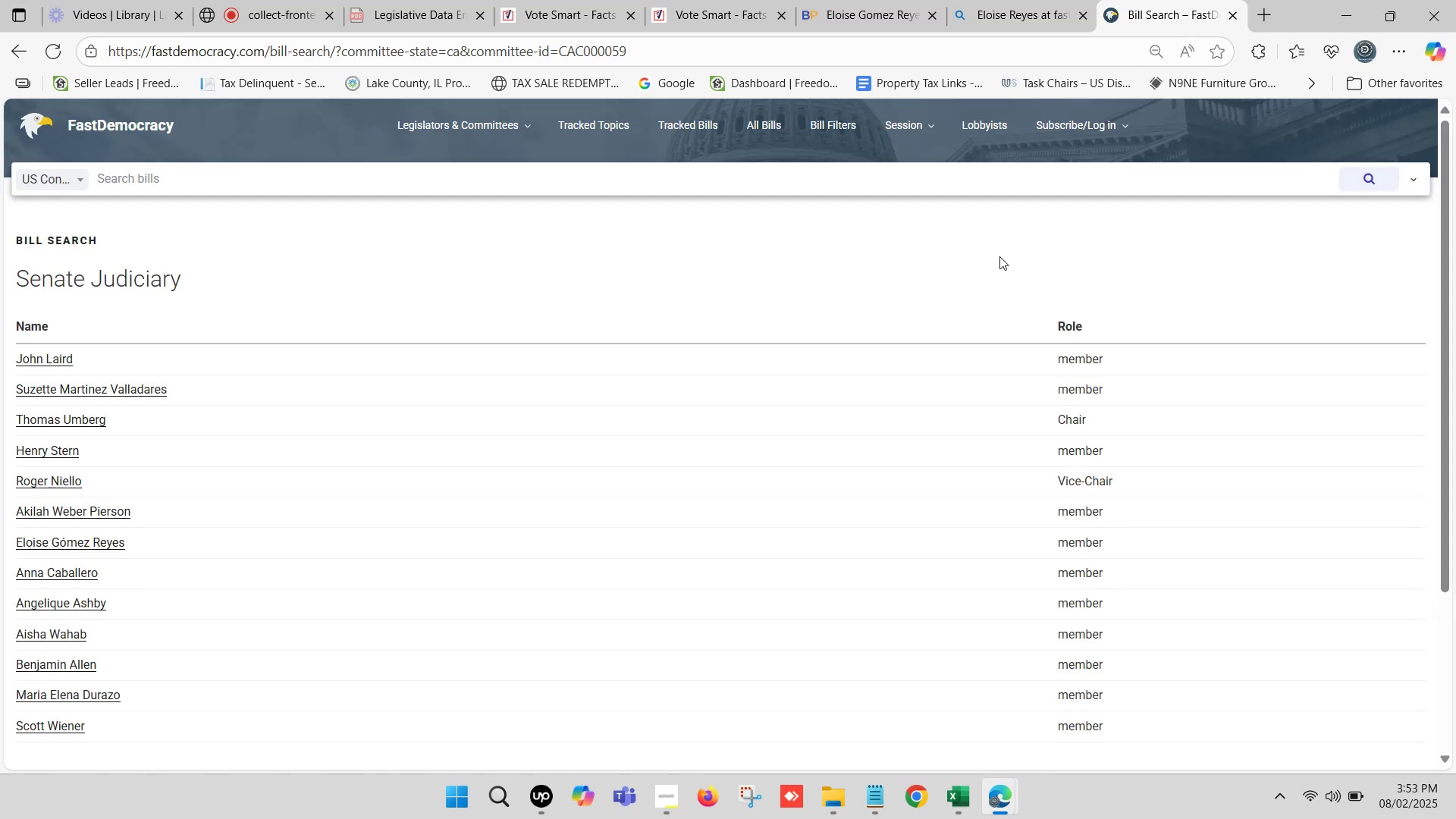 
left_click([1043, 0])
 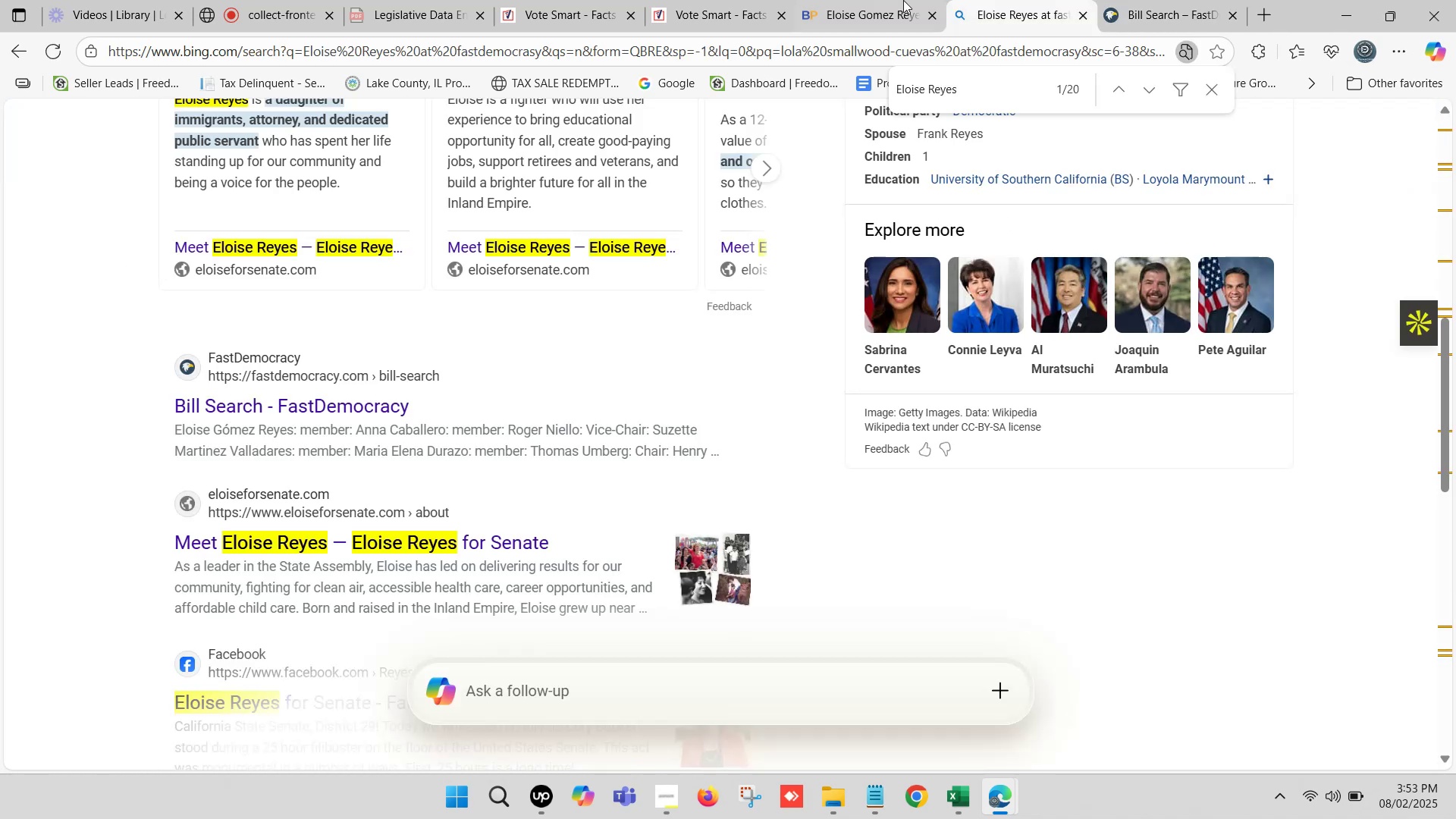 
left_click([897, 0])
 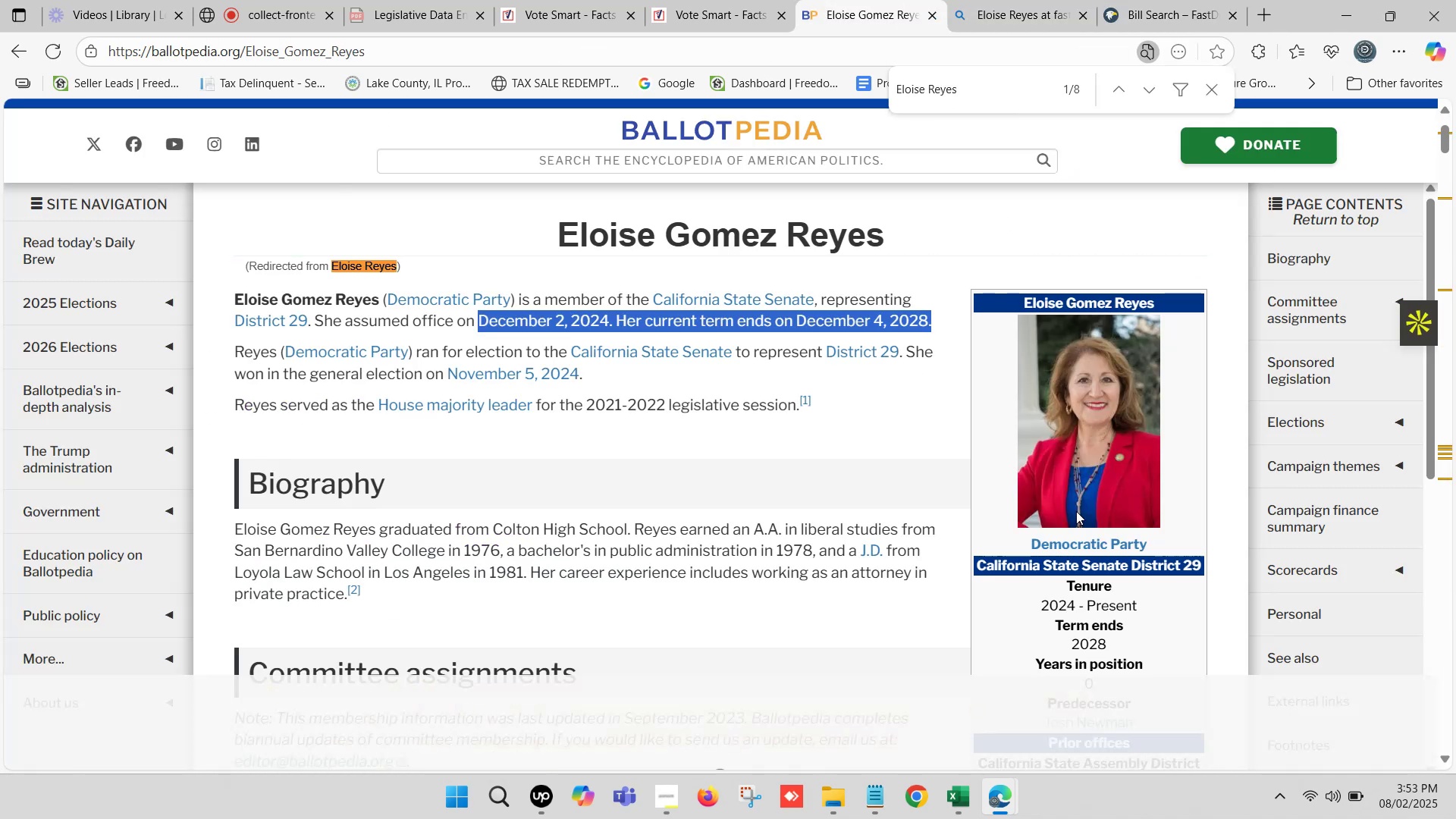 
scroll: coordinate [1087, 559], scroll_direction: down, amount: 7.0
 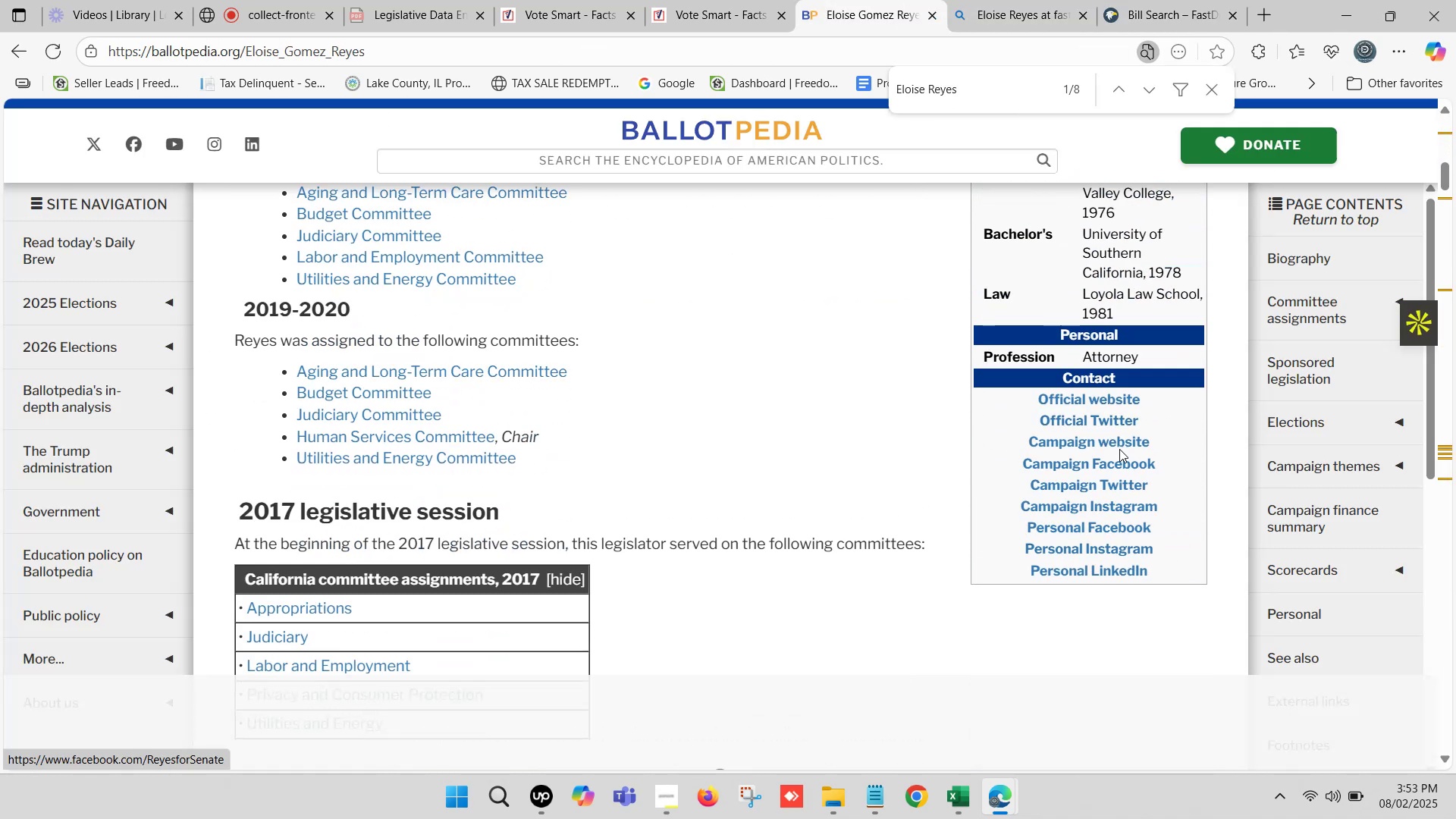 
hold_key(key=ControlLeft, duration=0.58)
left_click([1100, 442])
 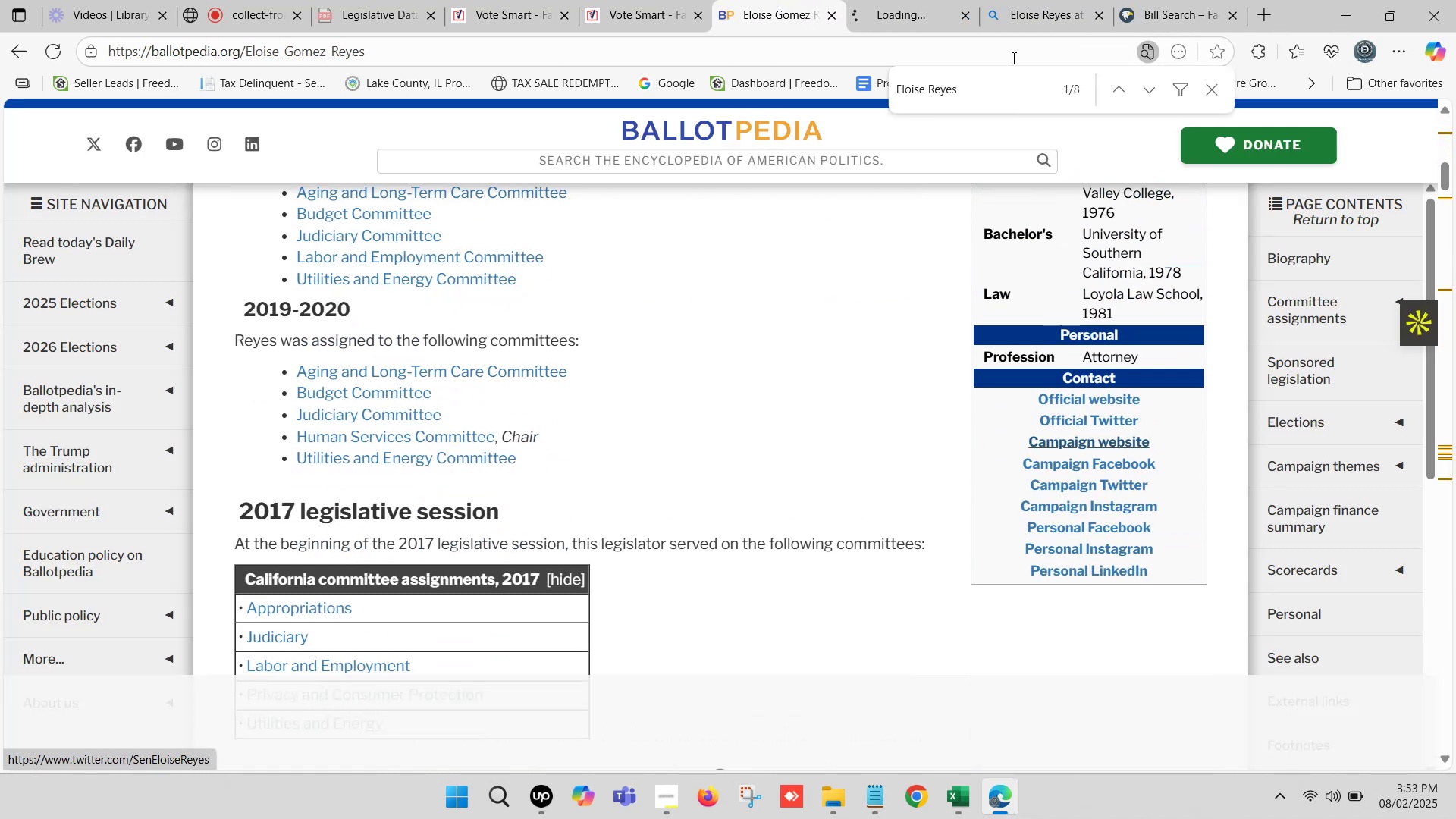 
left_click([925, 0])
 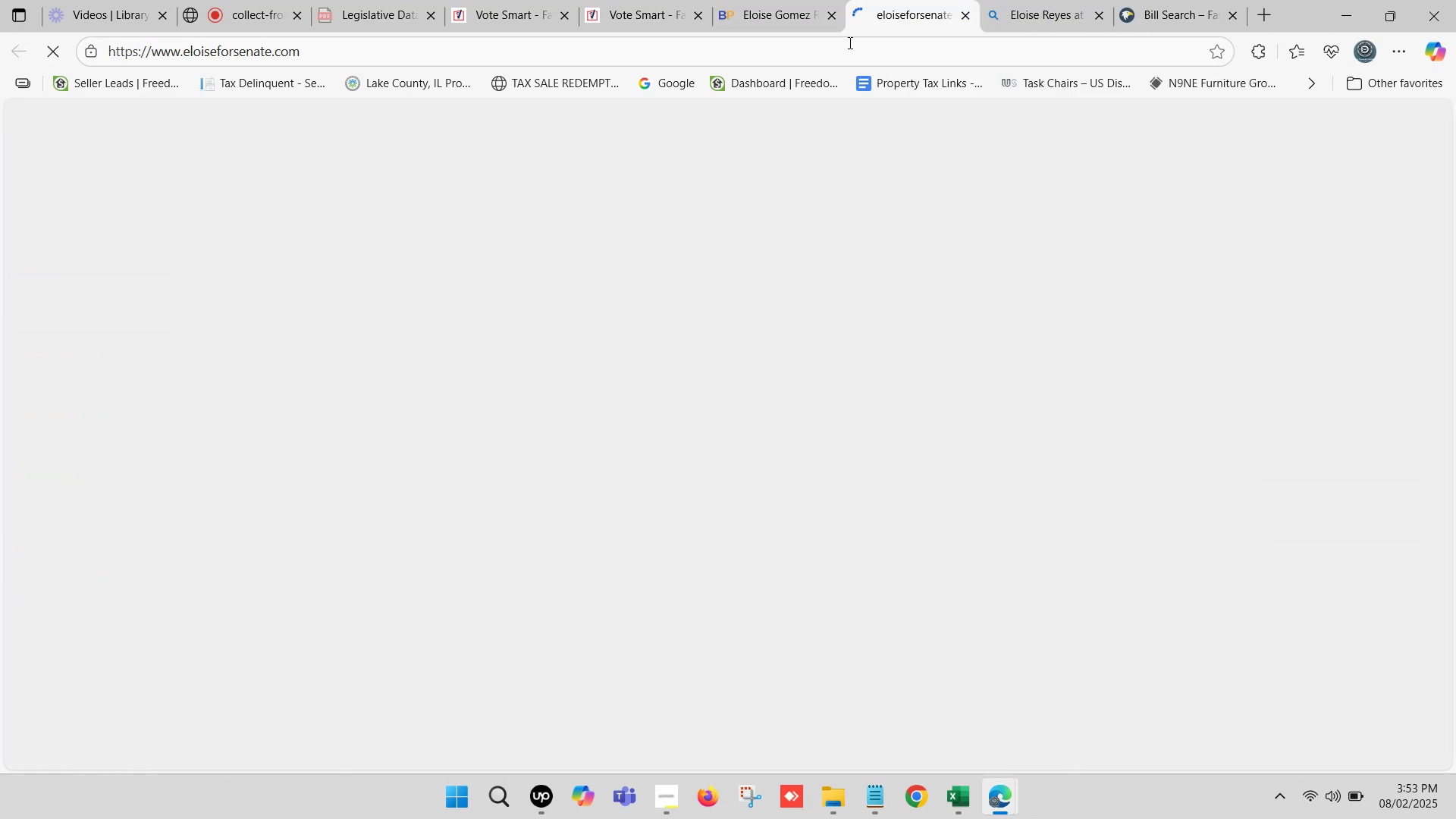 
left_click([849, 42])
 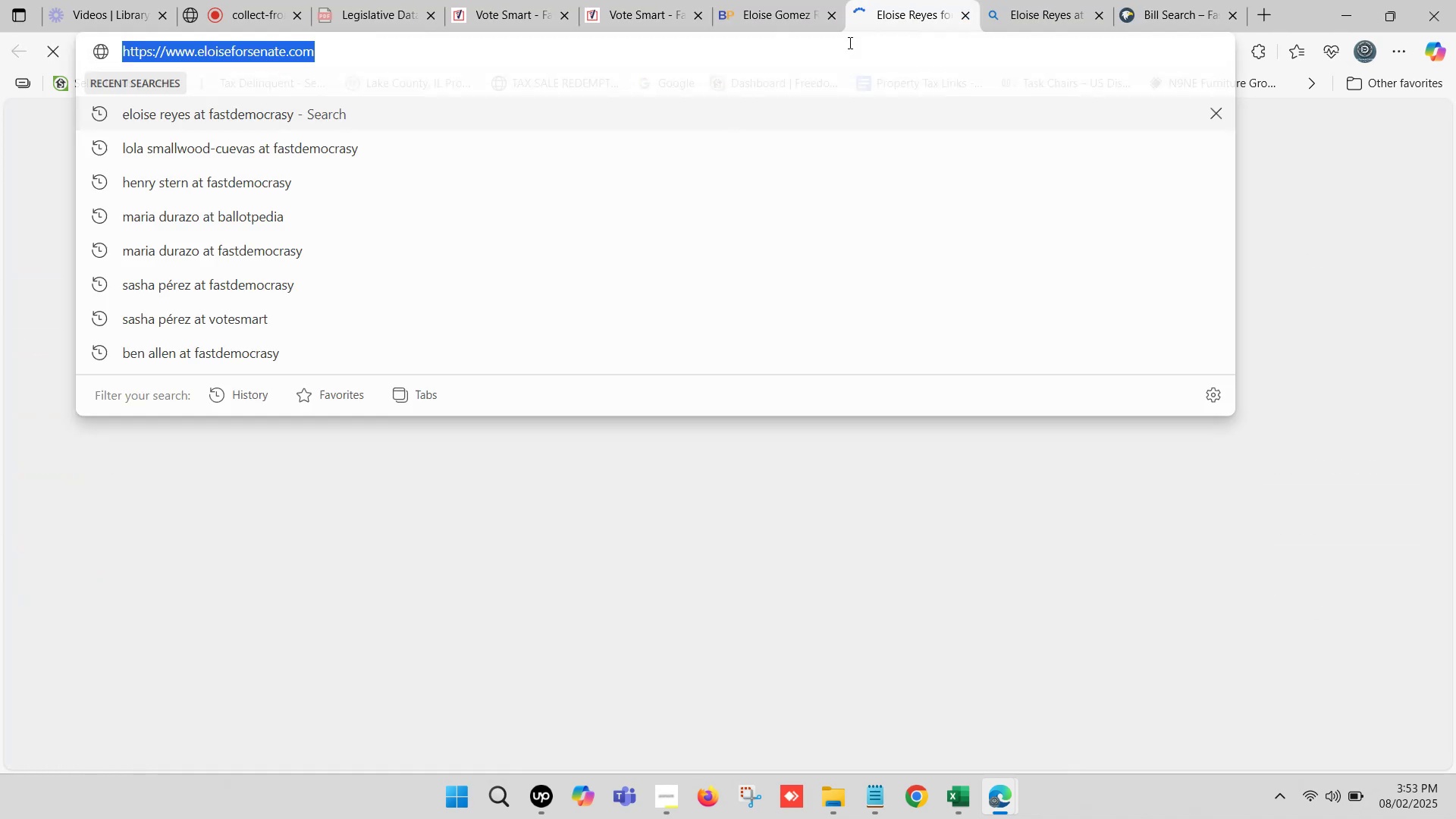 
key(Control+C)
 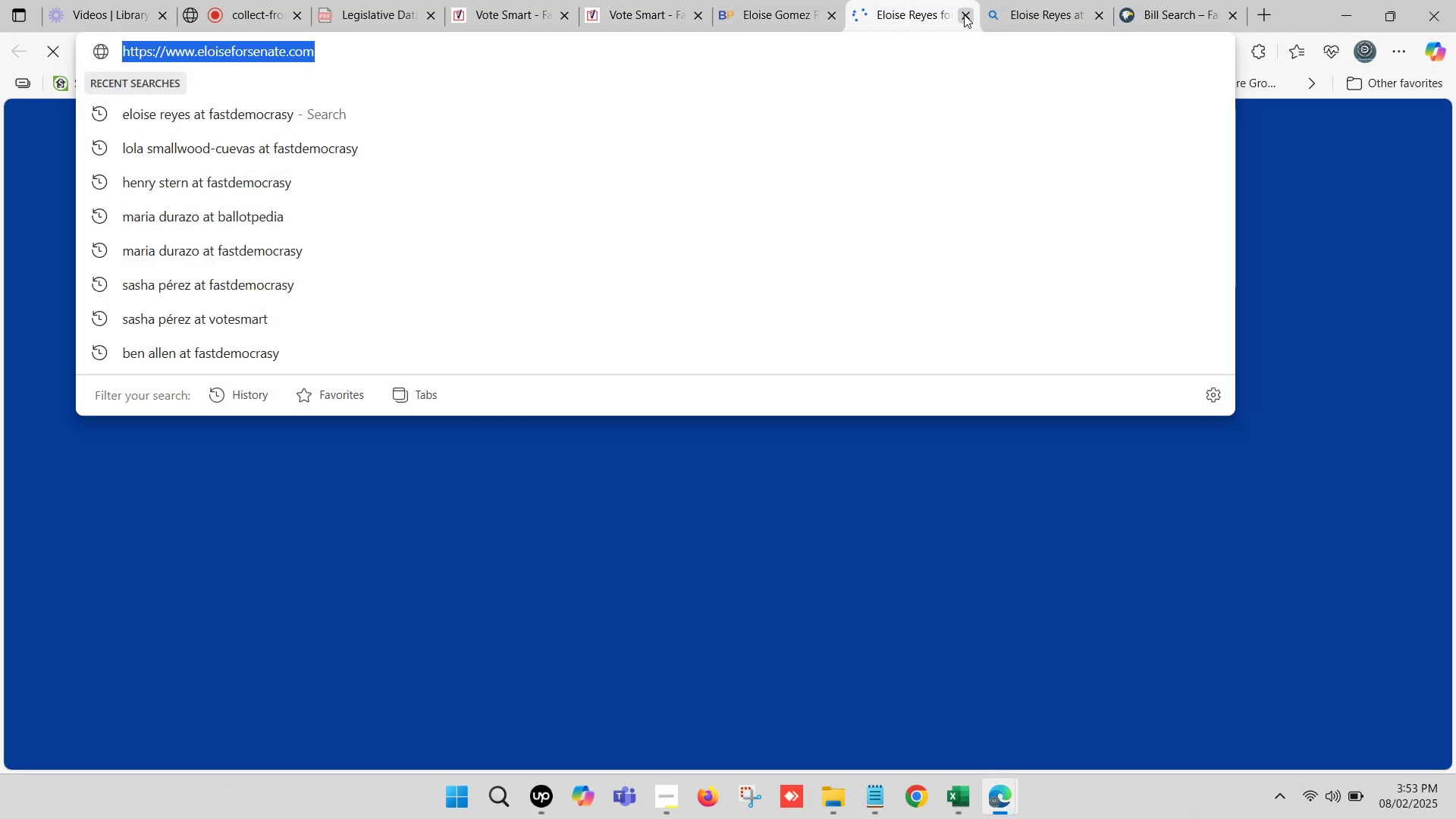 
left_click([964, 14])
 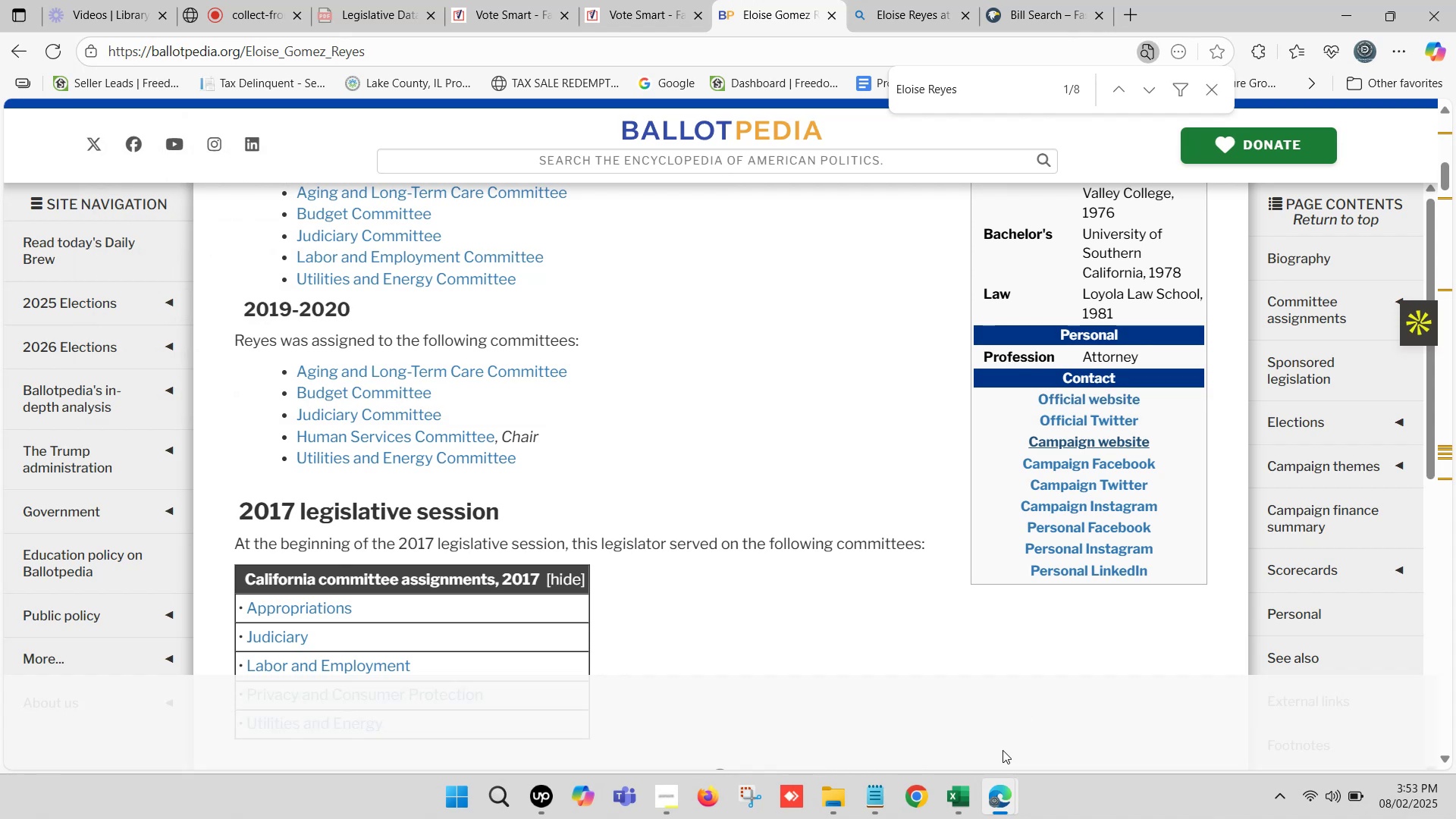 
left_click([962, 813])
 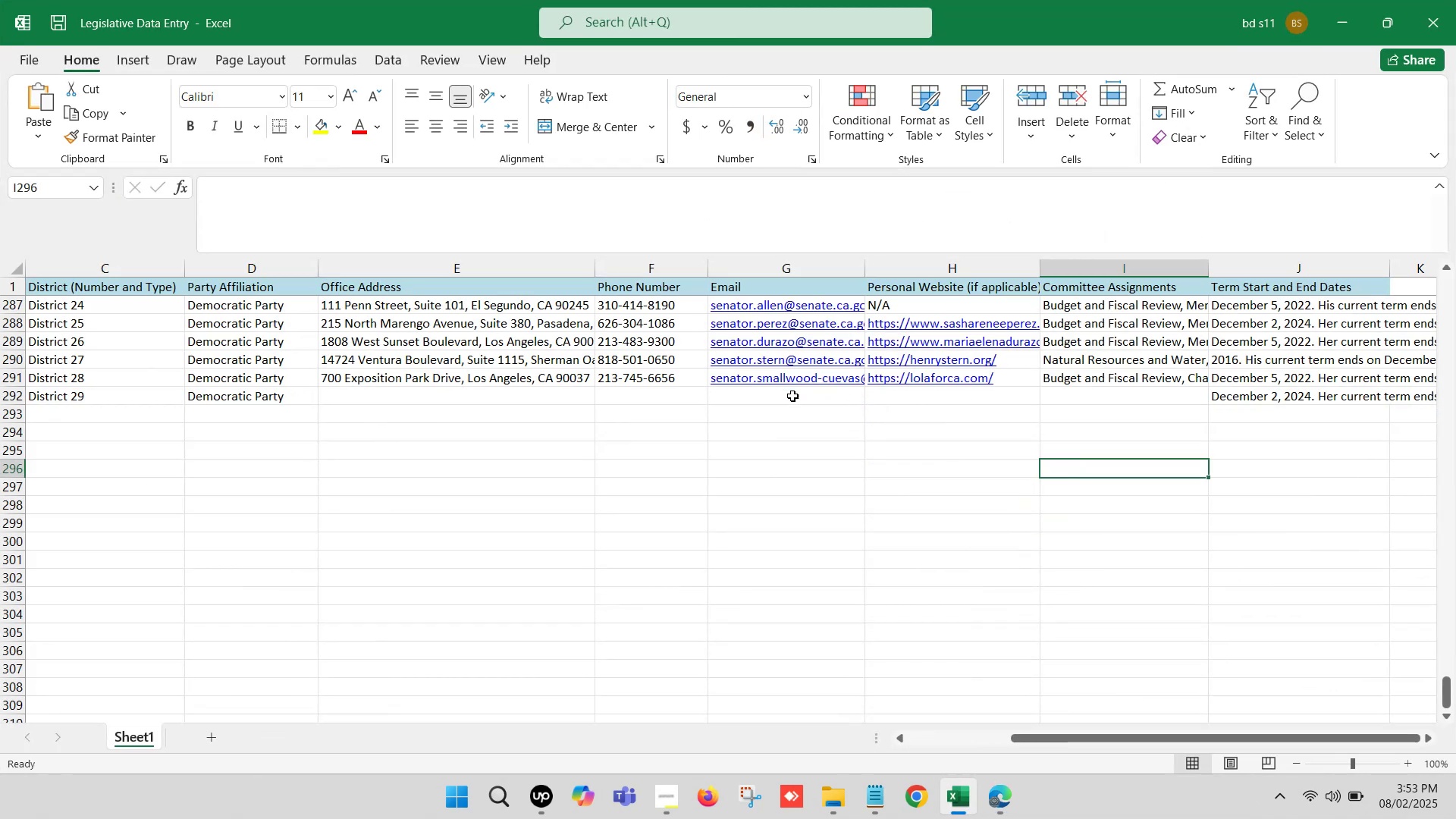 
left_click([909, 404])
 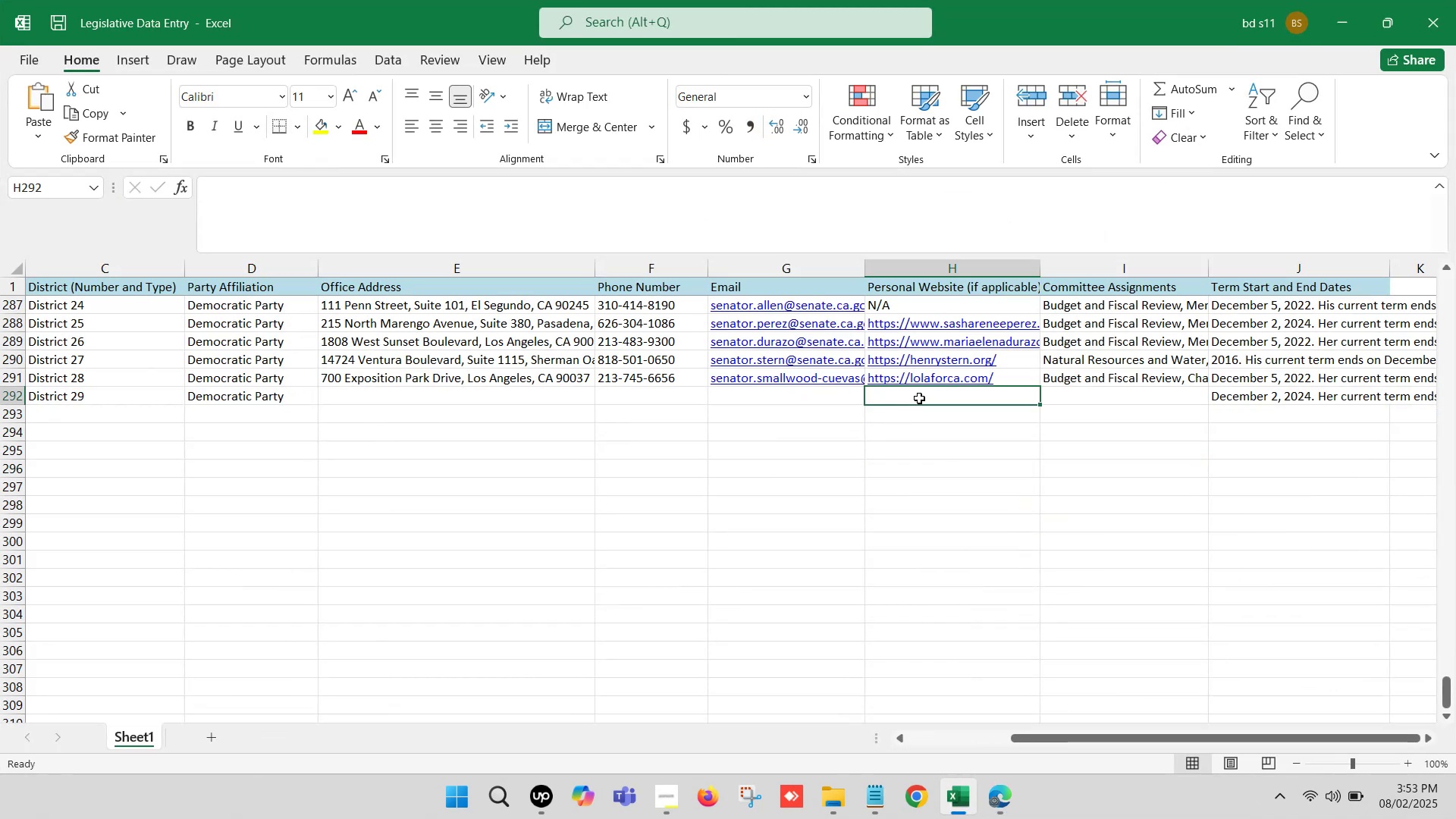 
left_click([919, 398])
 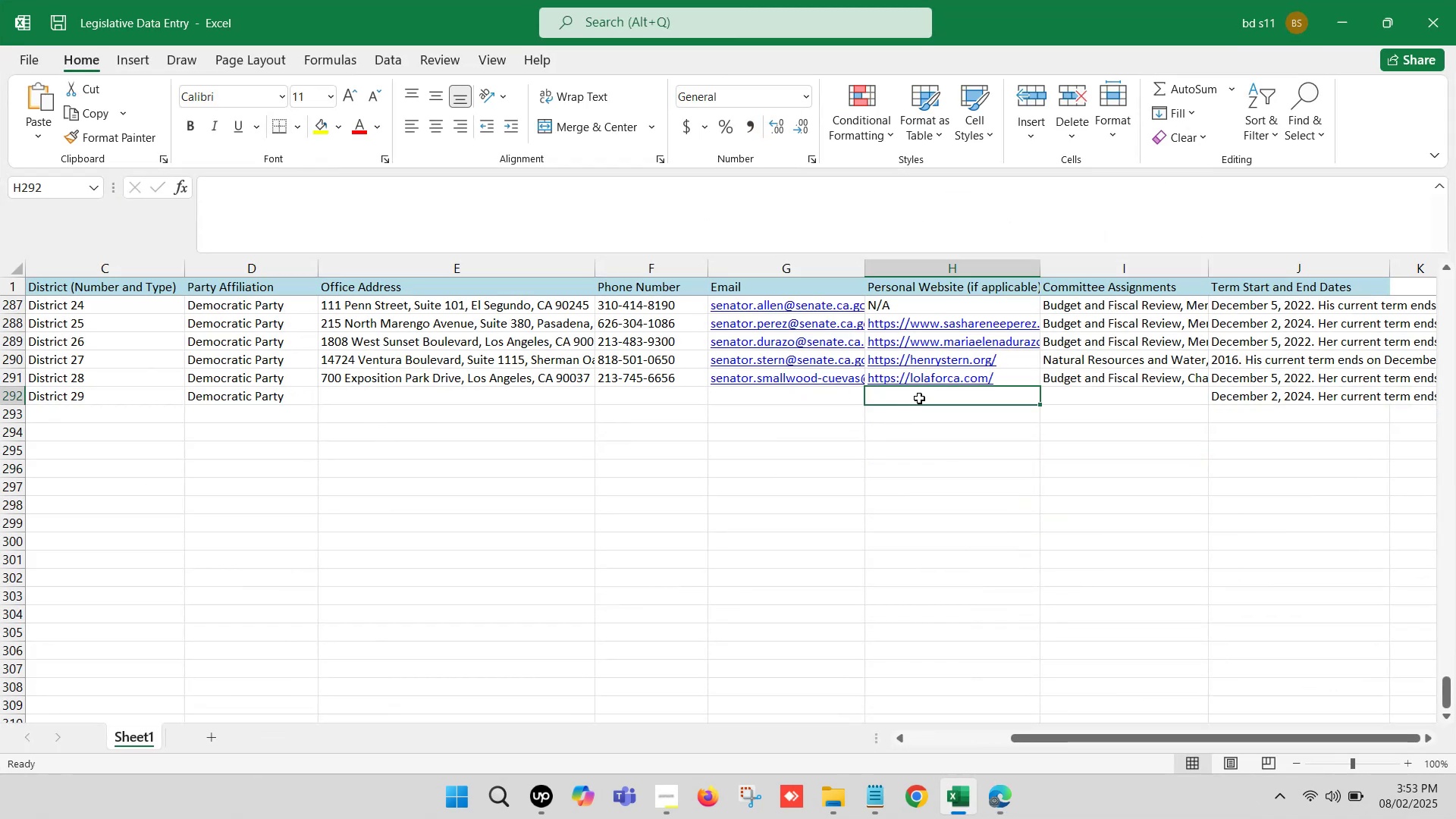 
double_click([919, 398])
 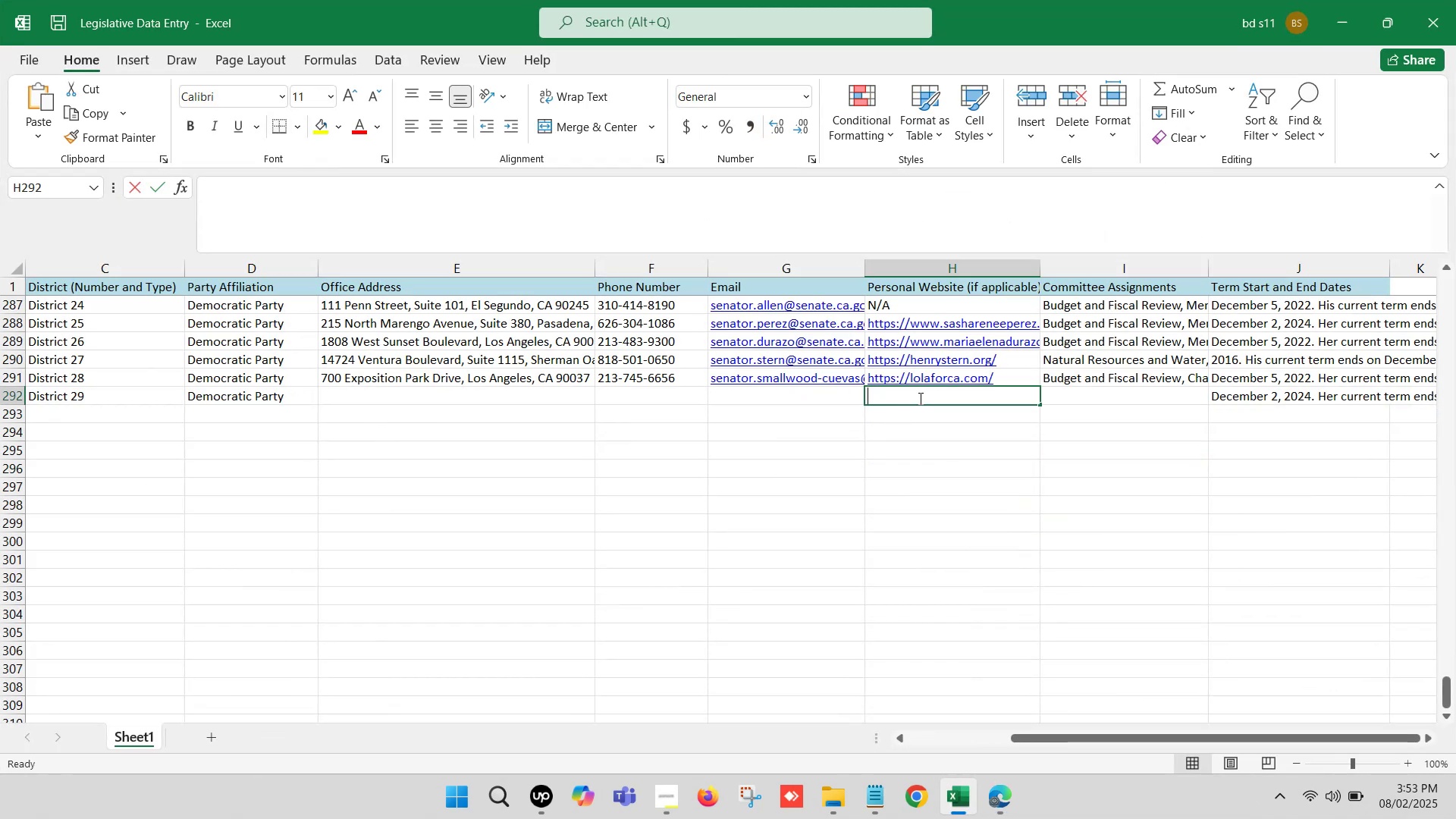 
key(Control+V)
 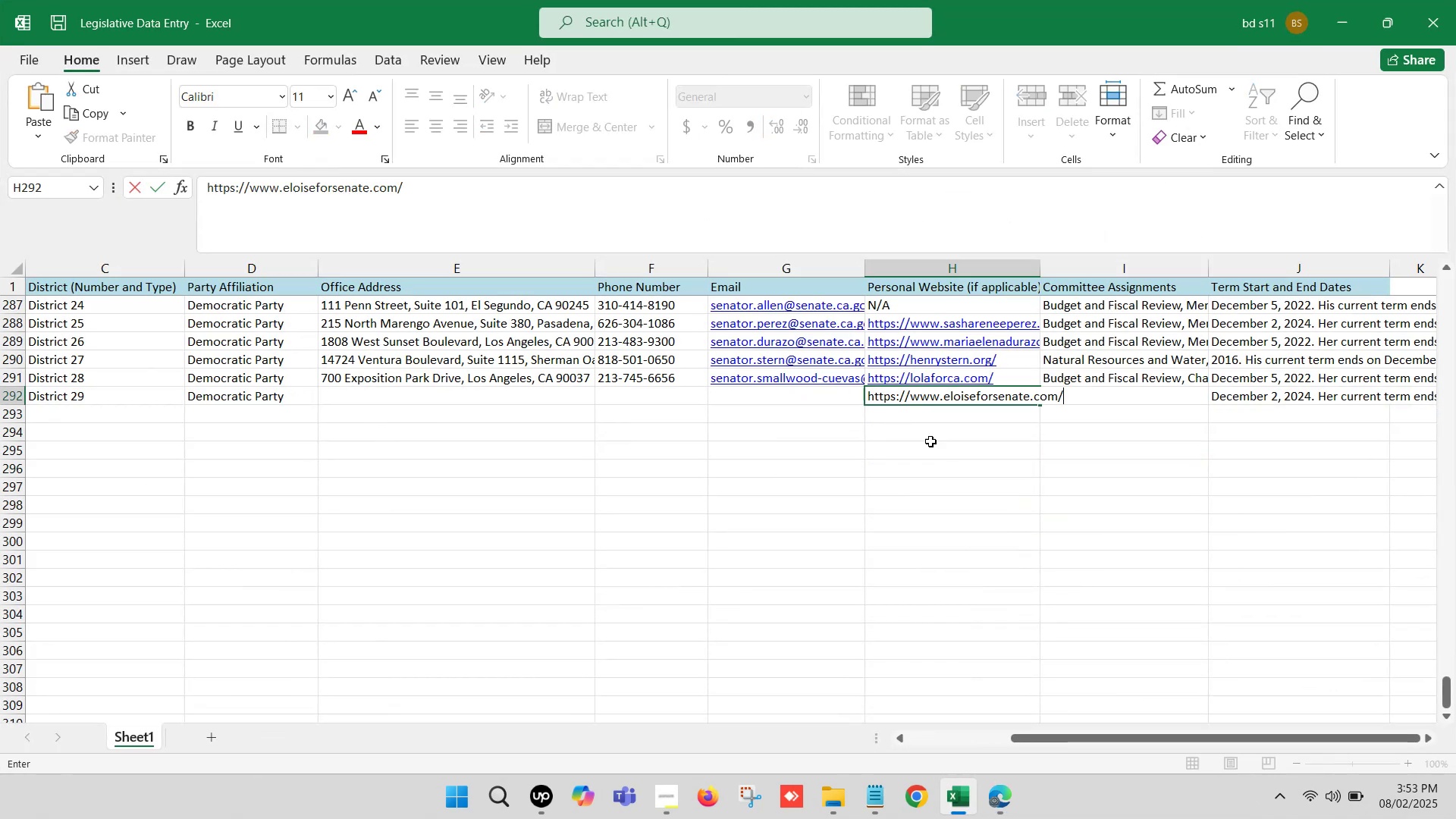 
left_click([931, 442])
 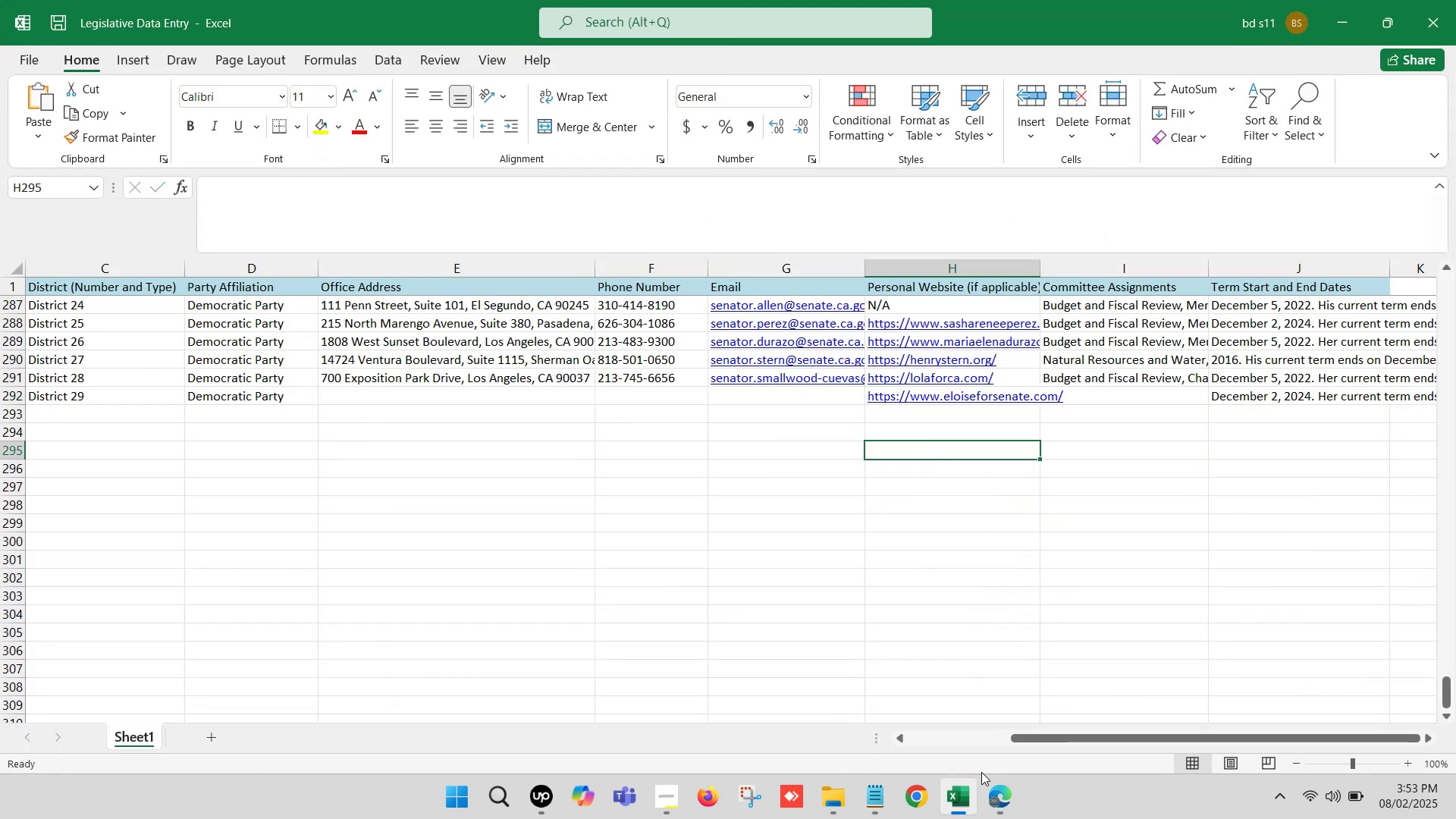 
left_click([946, 818])
 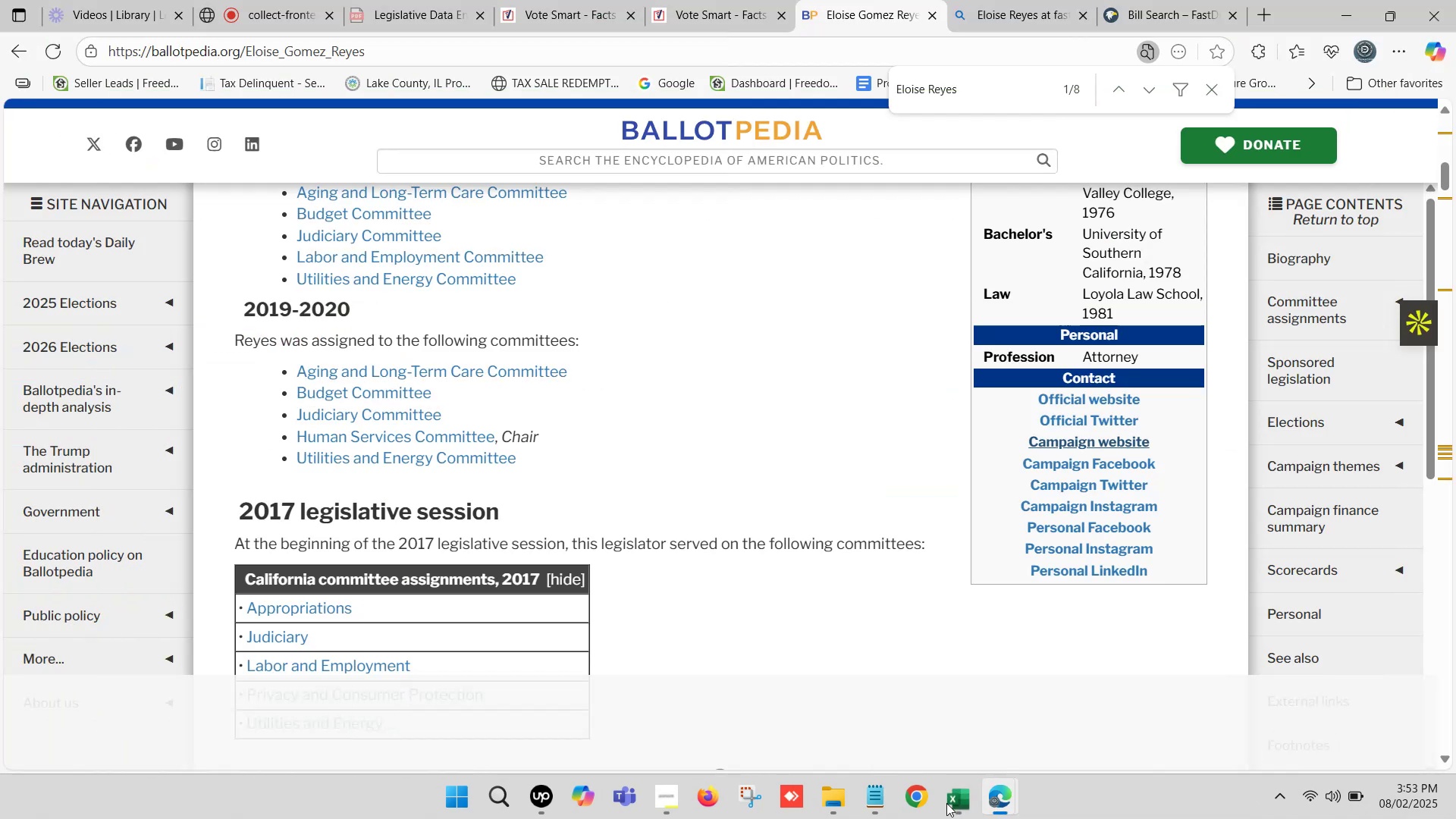 
left_click([976, 0])
 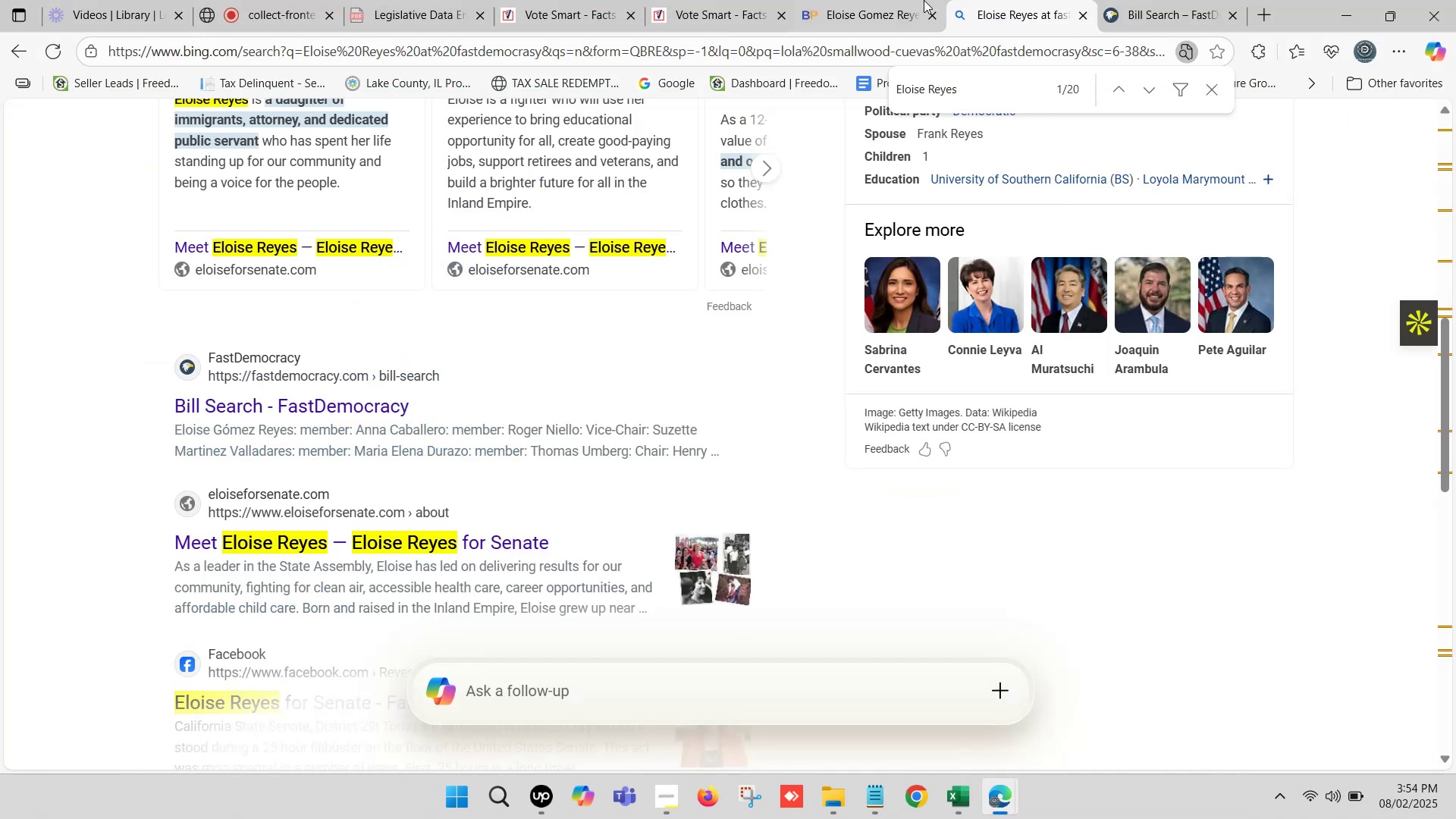 
left_click([898, 0])
 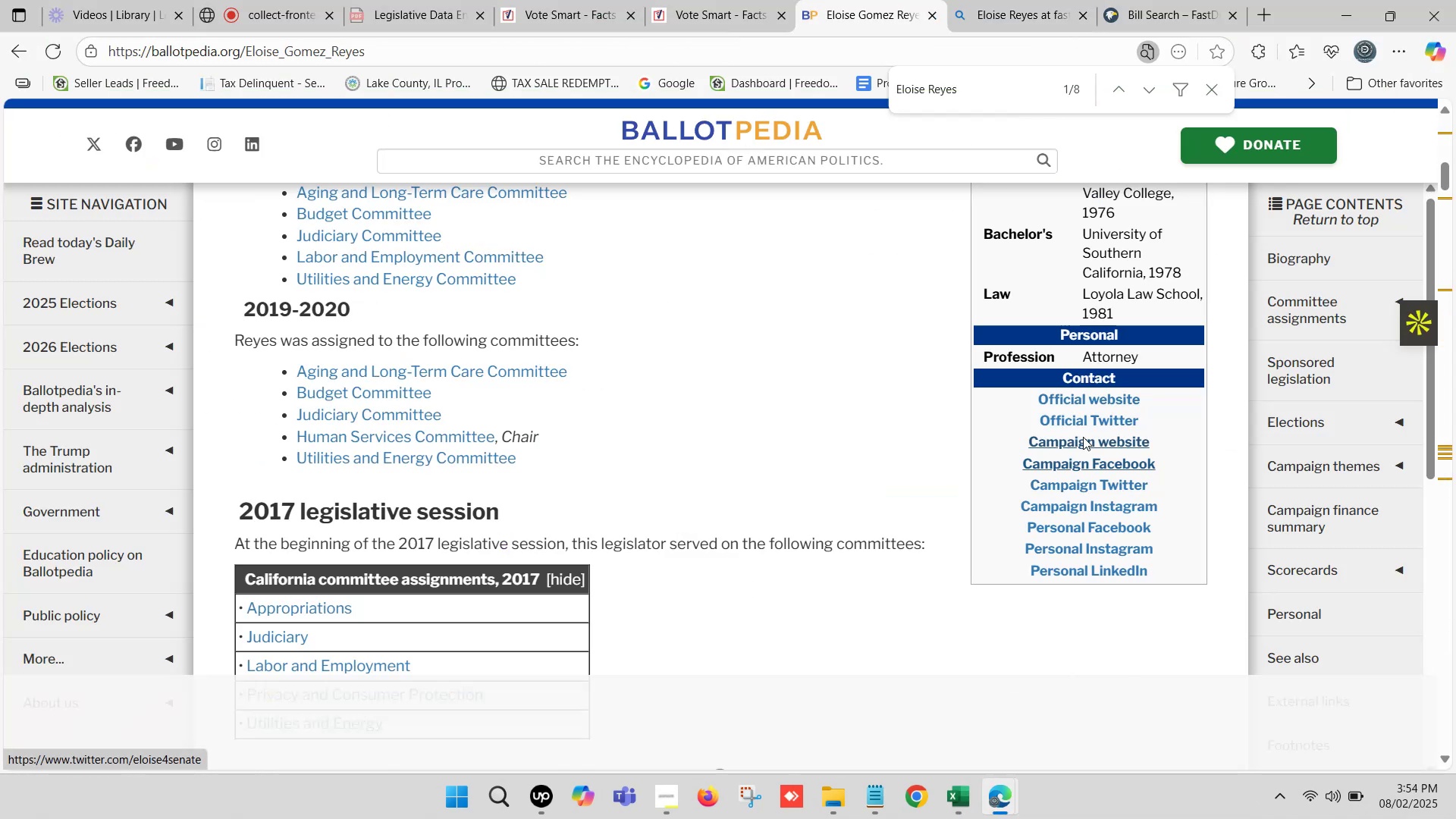 
hold_key(key=ControlLeft, duration=0.58)
left_click([1092, 403])
 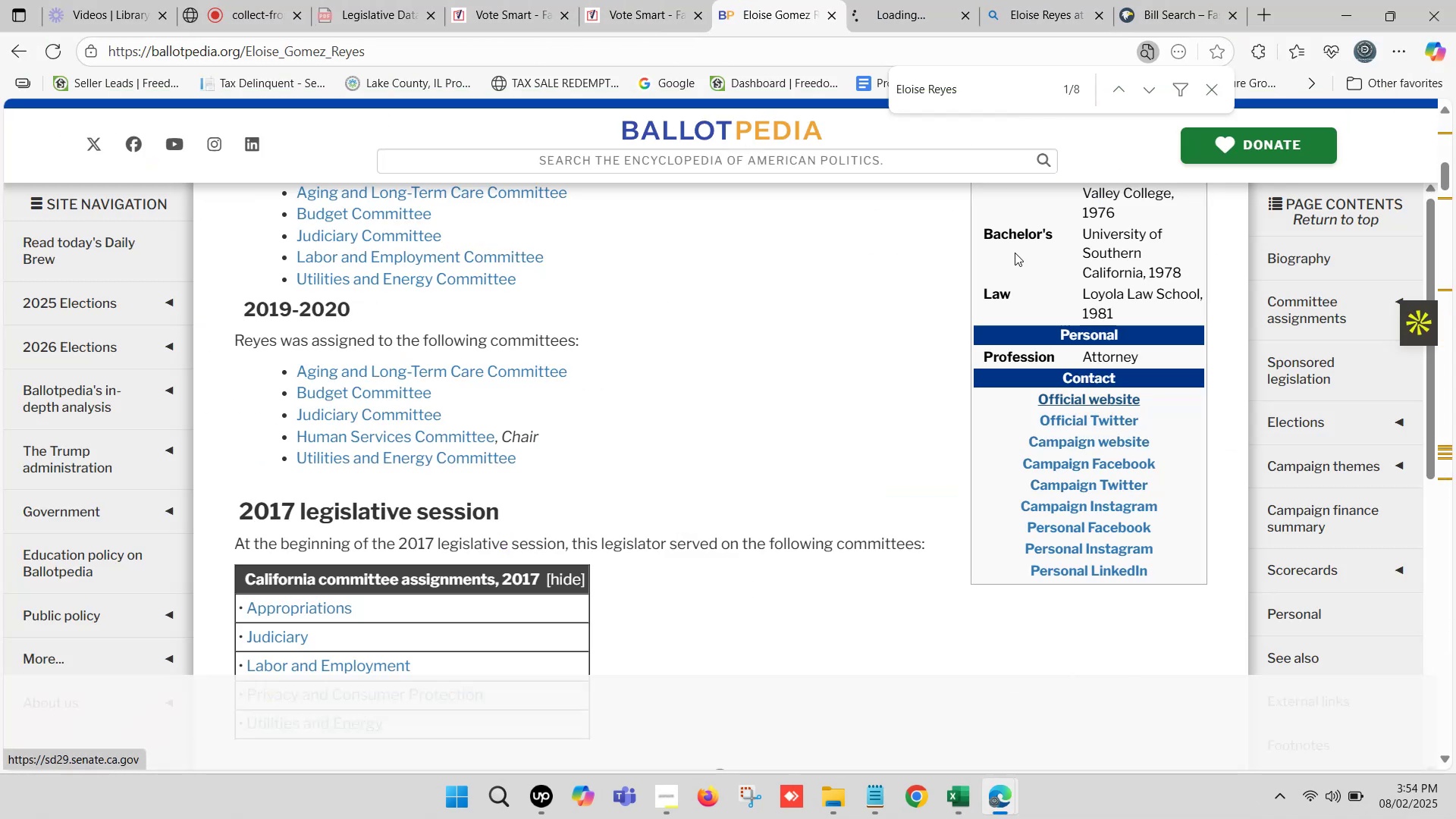 
left_click([949, 0])
 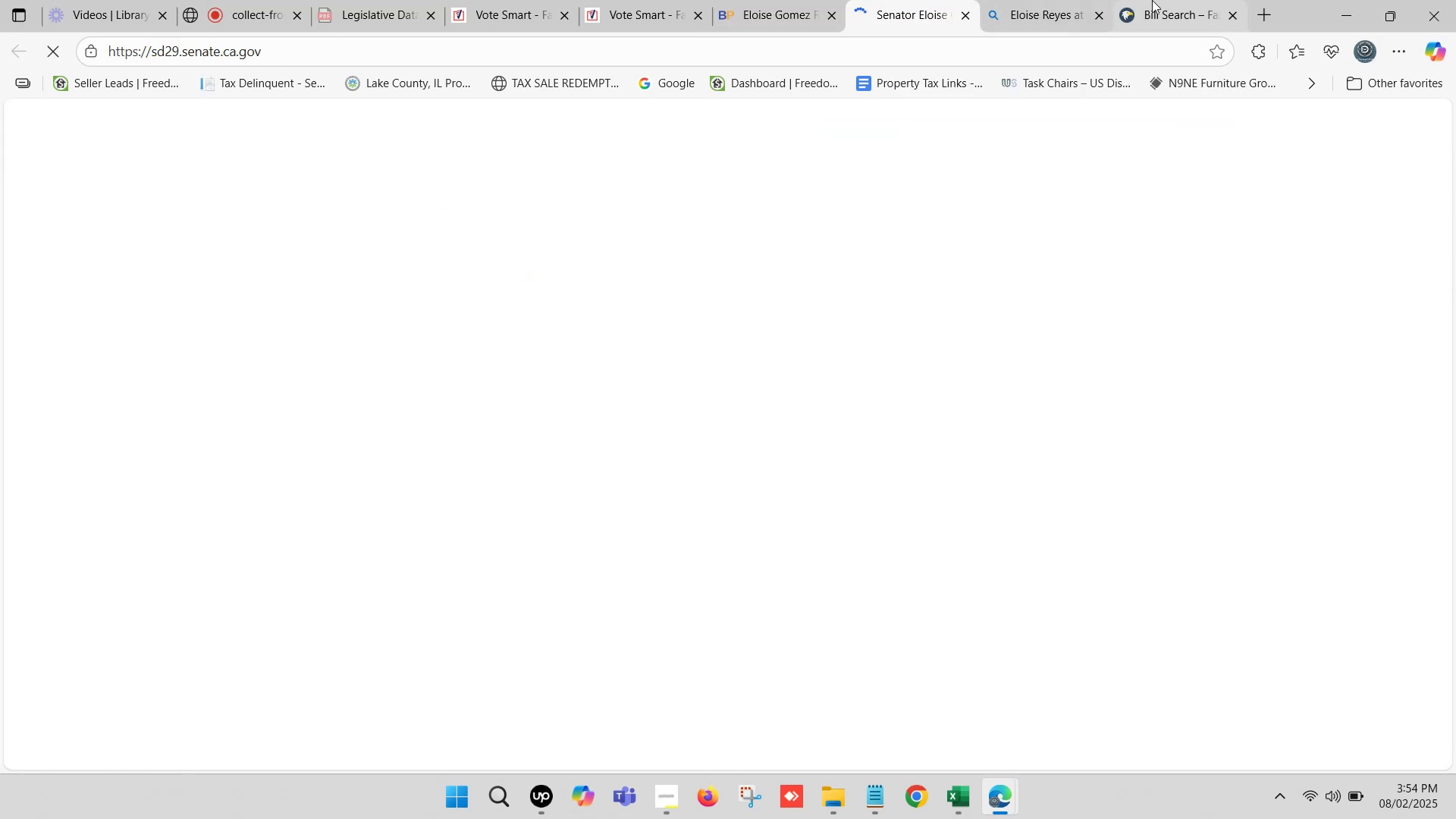 
double_click([1153, 0])
 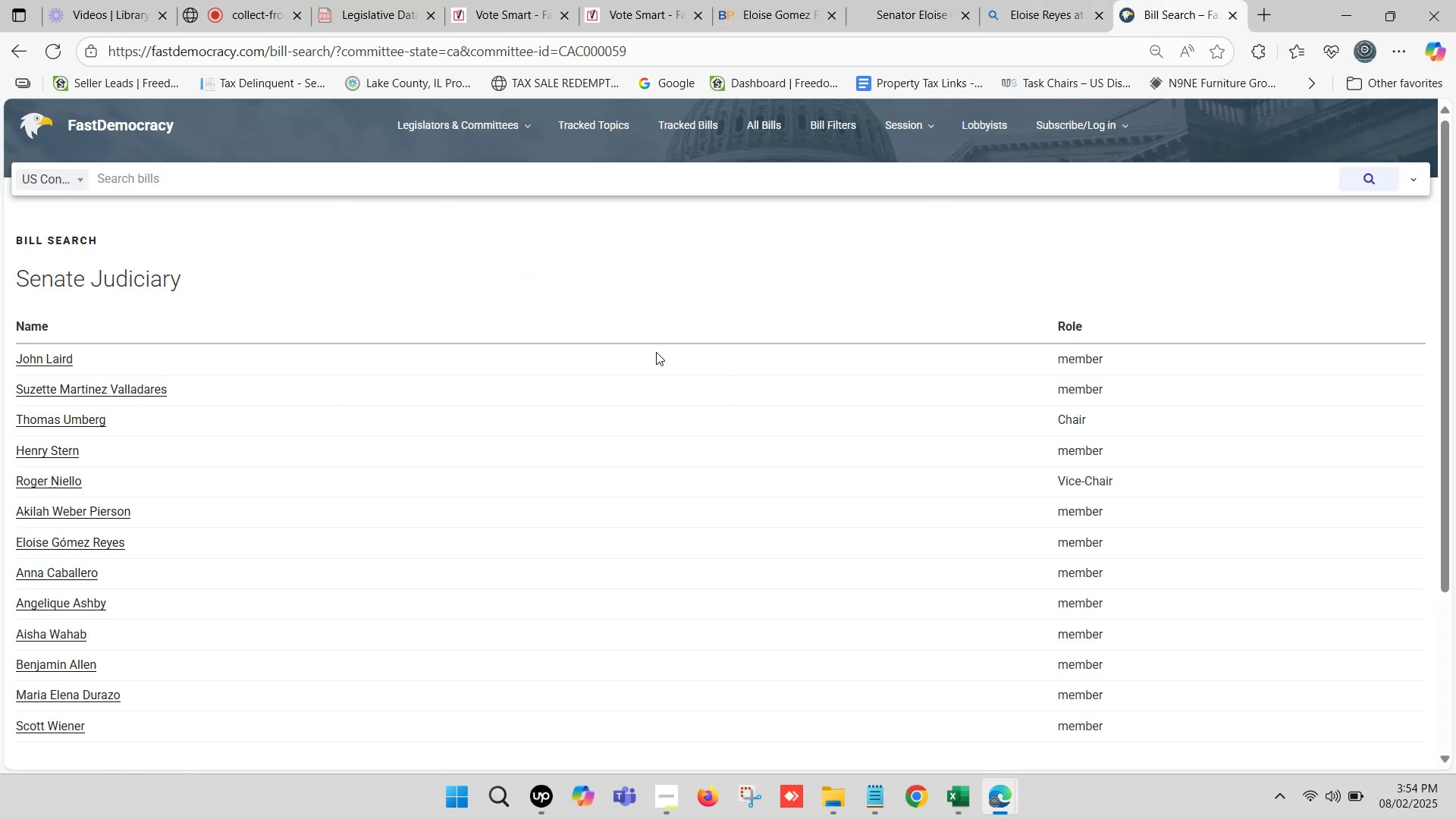 
left_click([795, 0])
 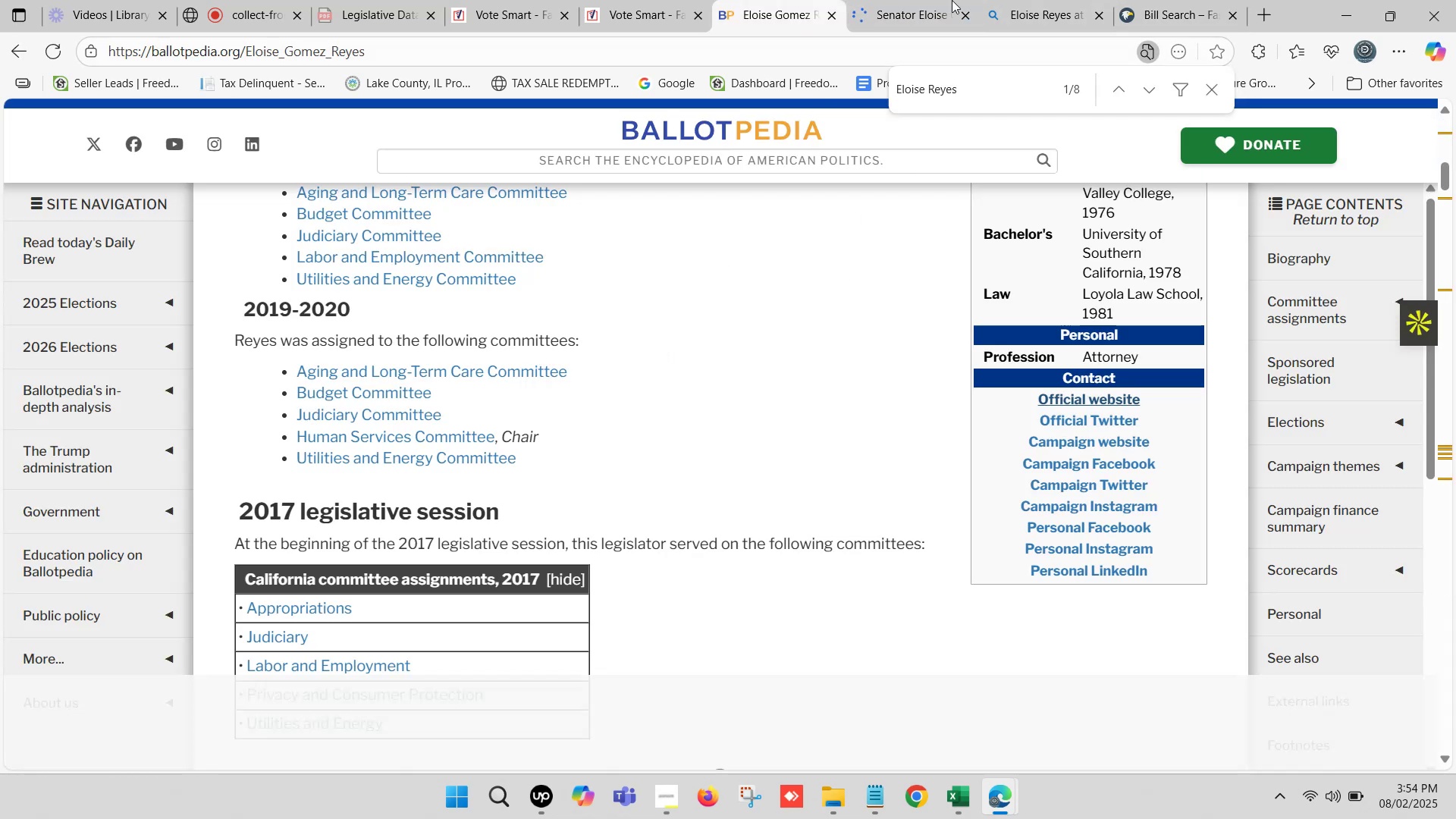 
left_click([924, 0])
 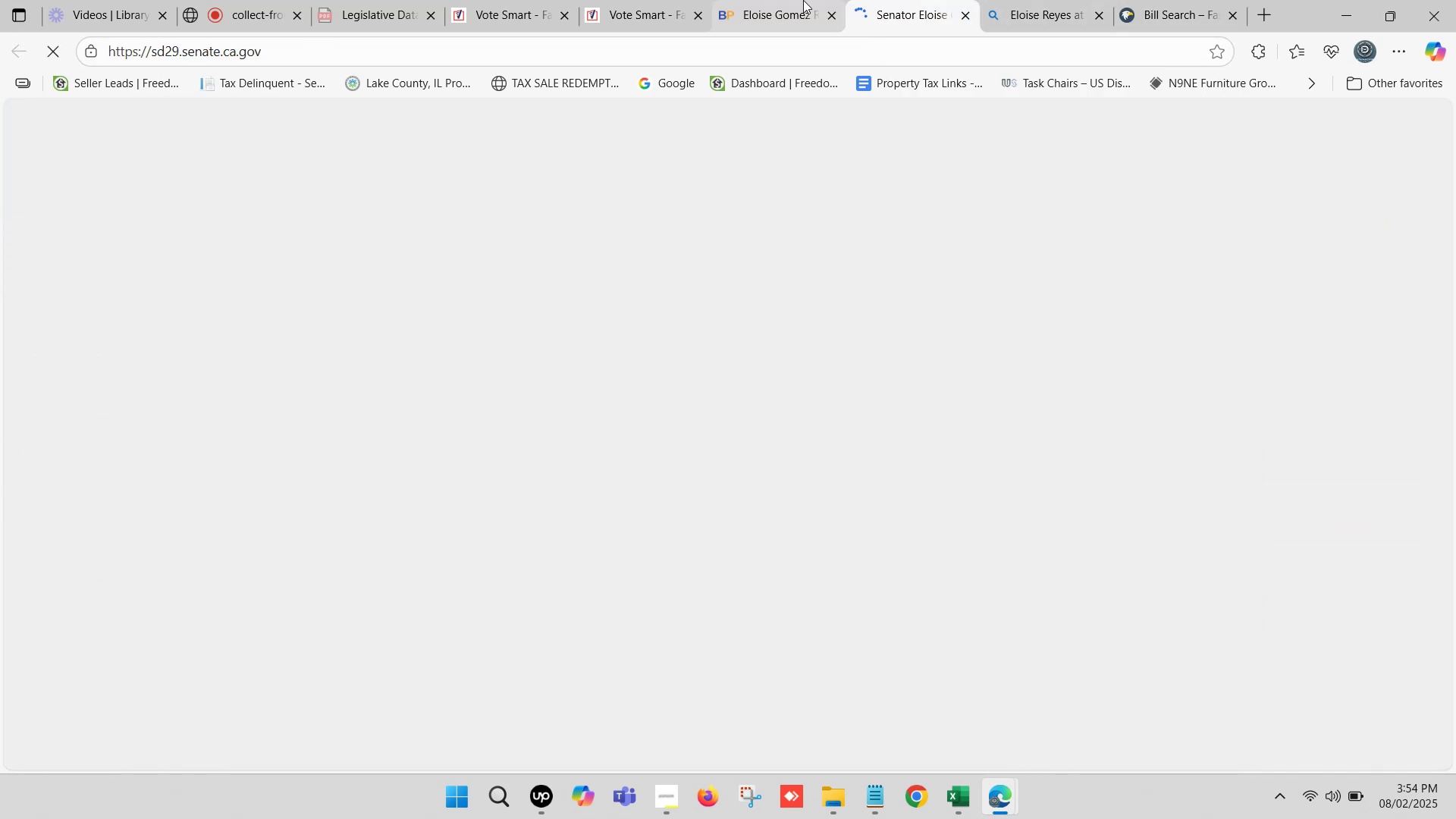 
left_click([803, 0])
 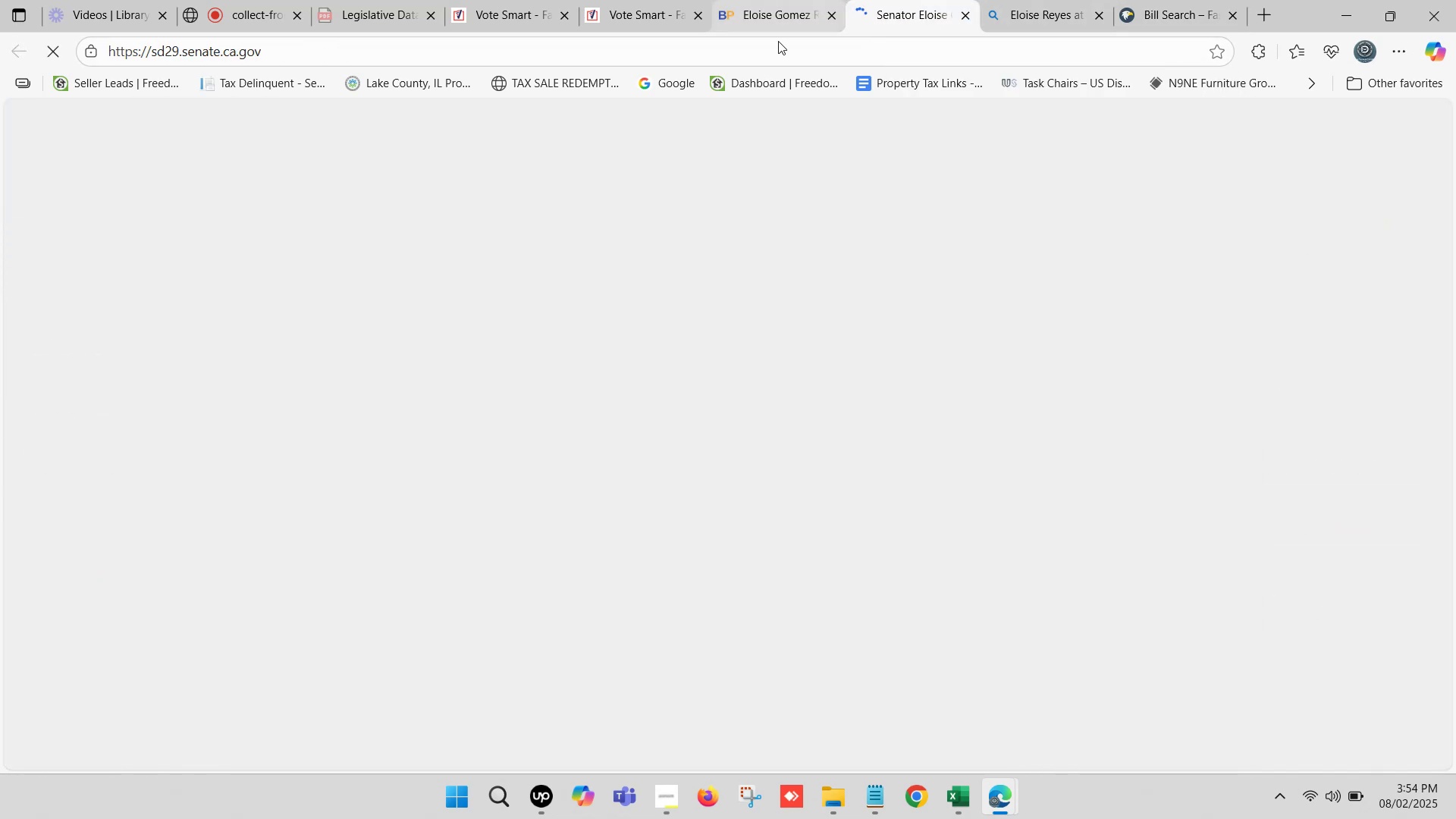 
scroll: coordinate [560, 330], scroll_direction: up, amount: 12.0
 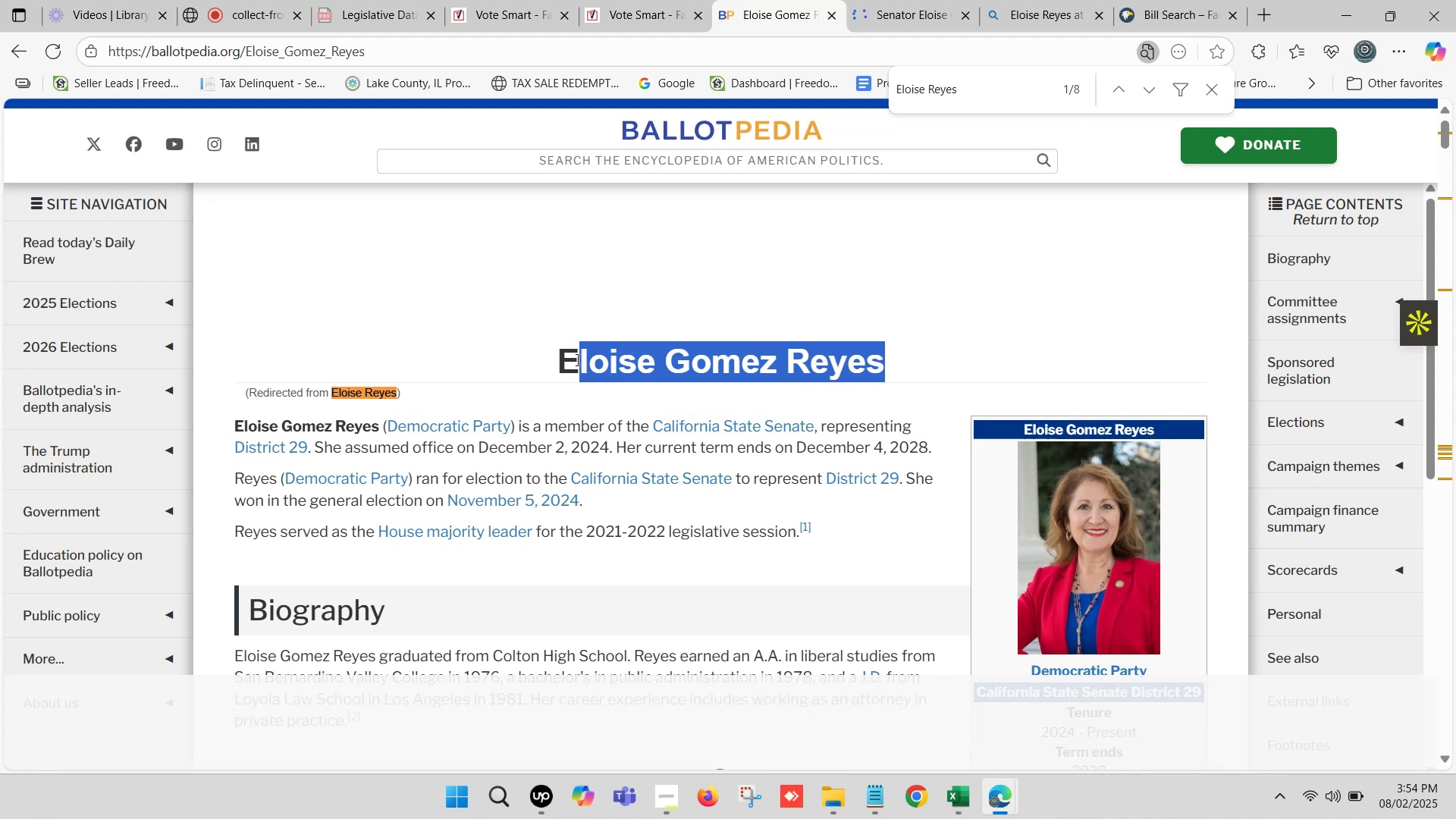 
key(Control+C)
 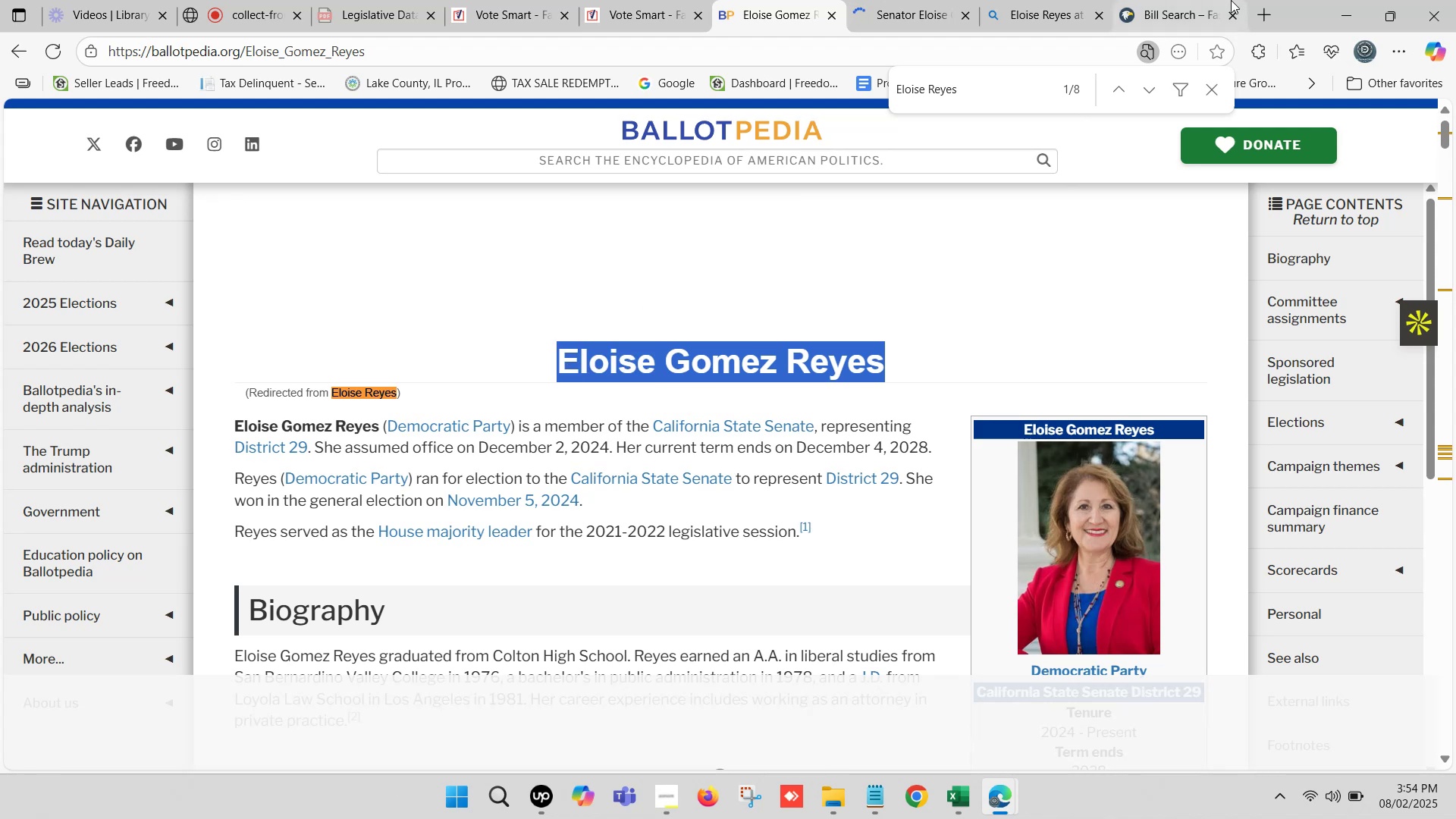 
left_click([1232, 0])
 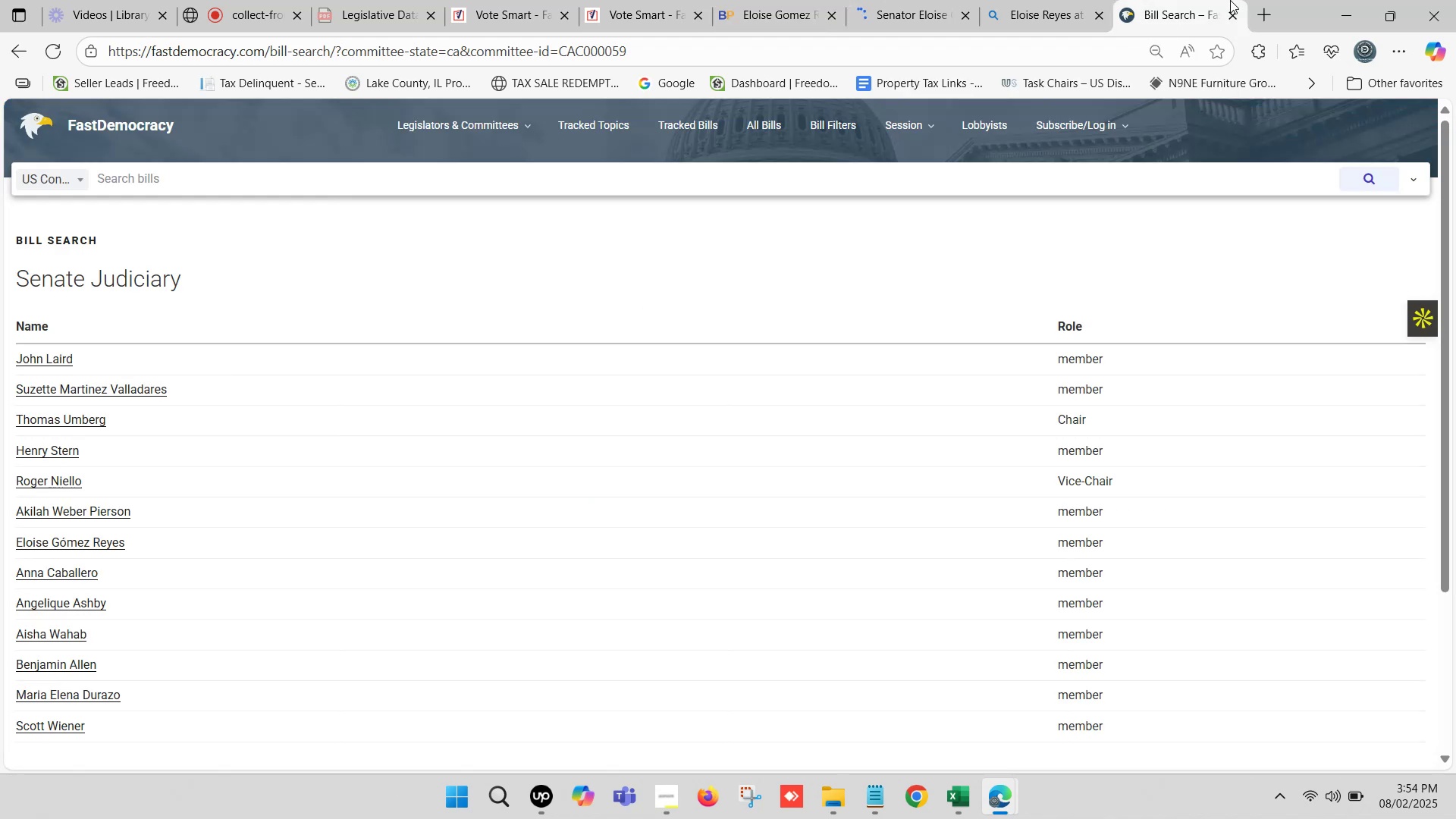 
key(Control+F)
 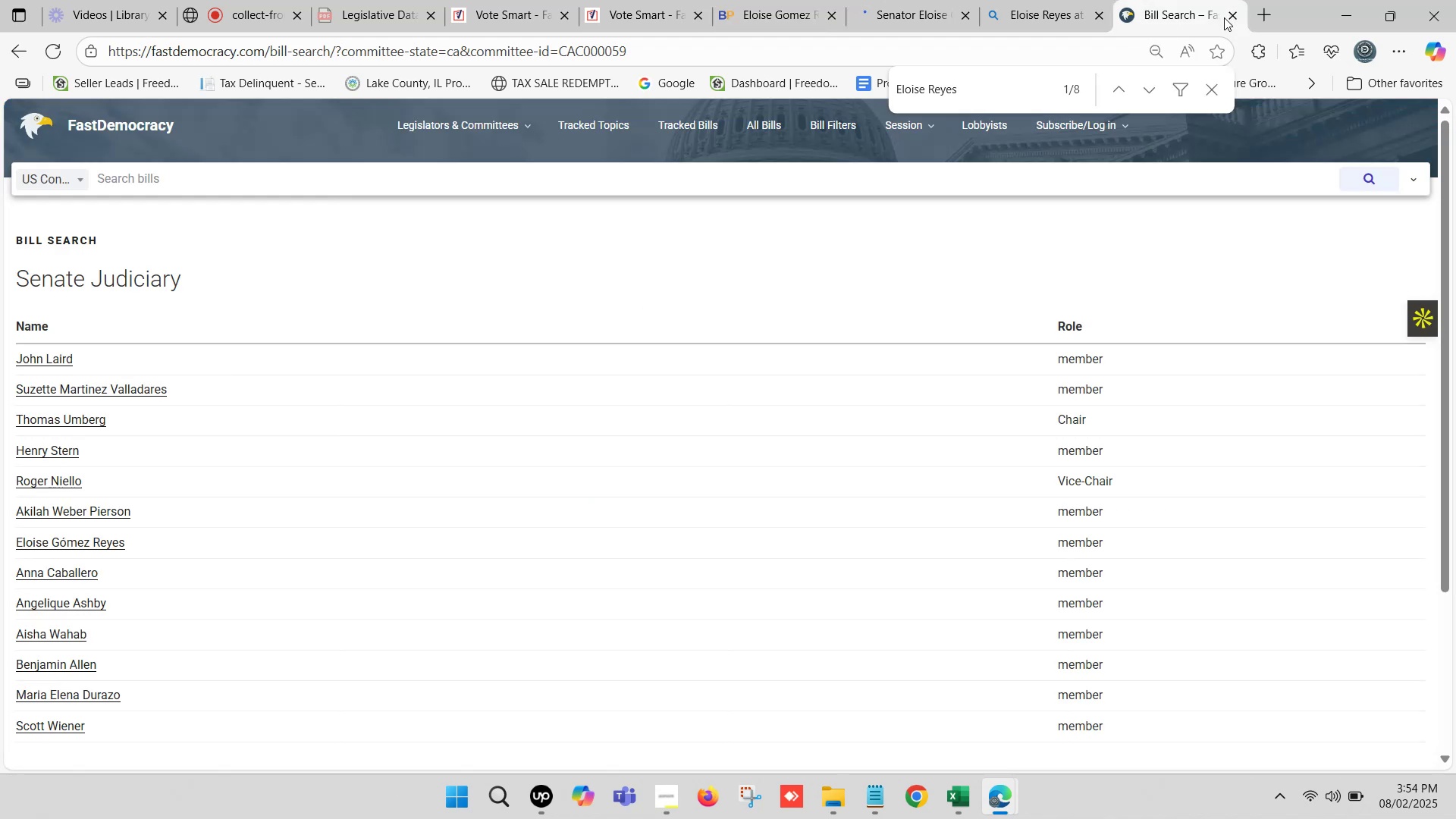 
key(Control+V)
 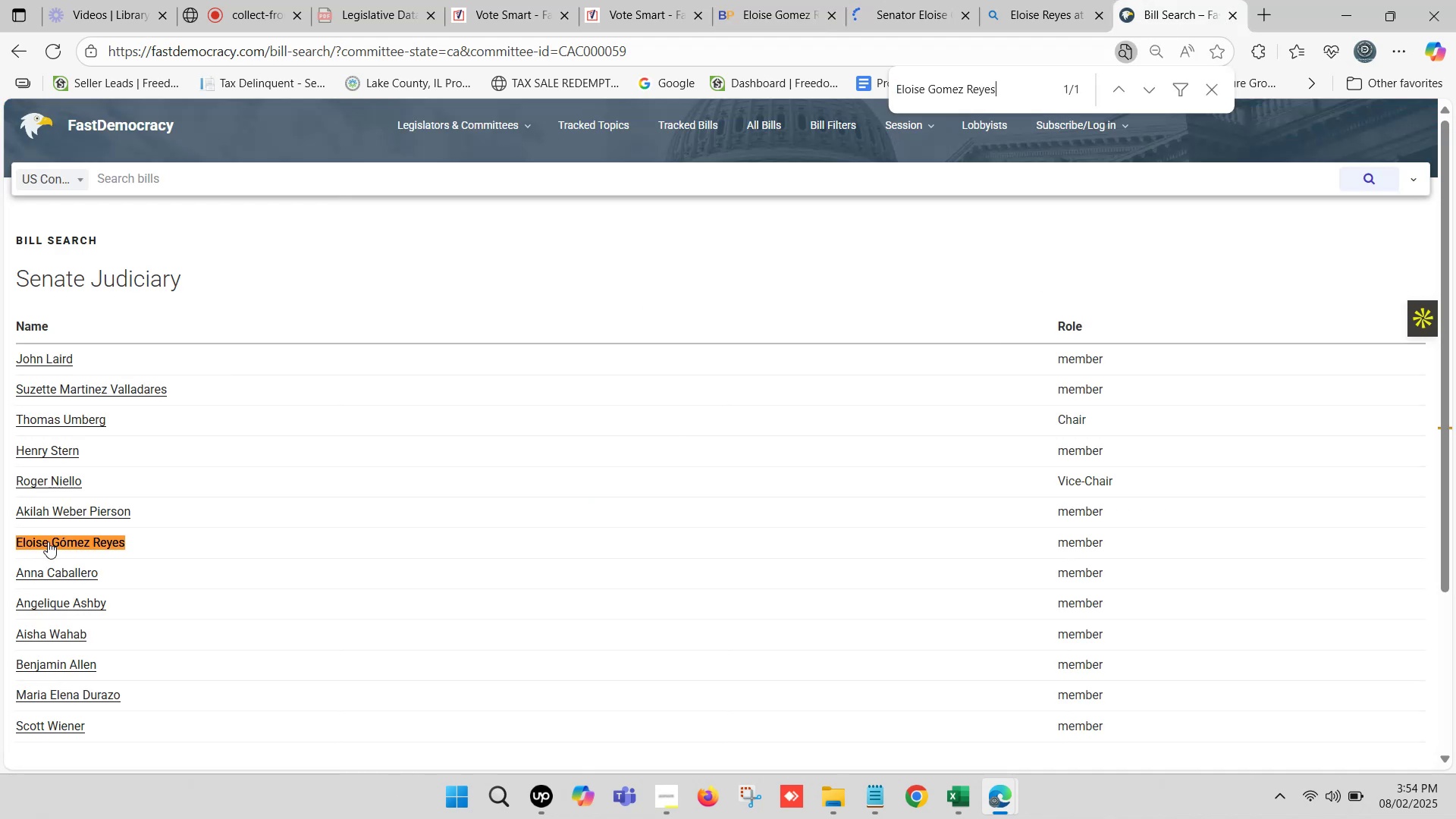 
hold_key(key=ControlLeft, duration=0.56)
left_click([50, 541])
 